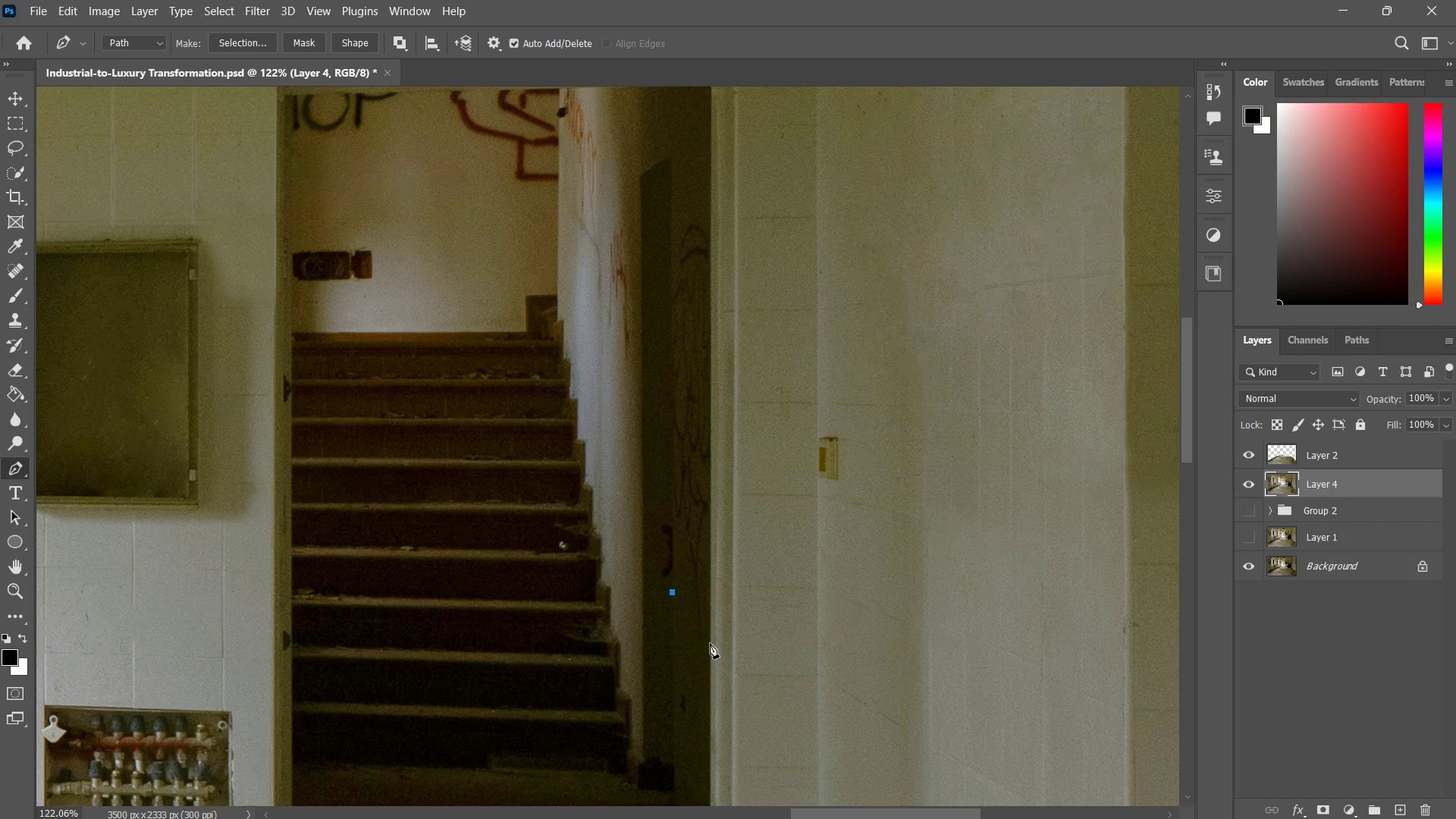 
left_click([710, 643])
 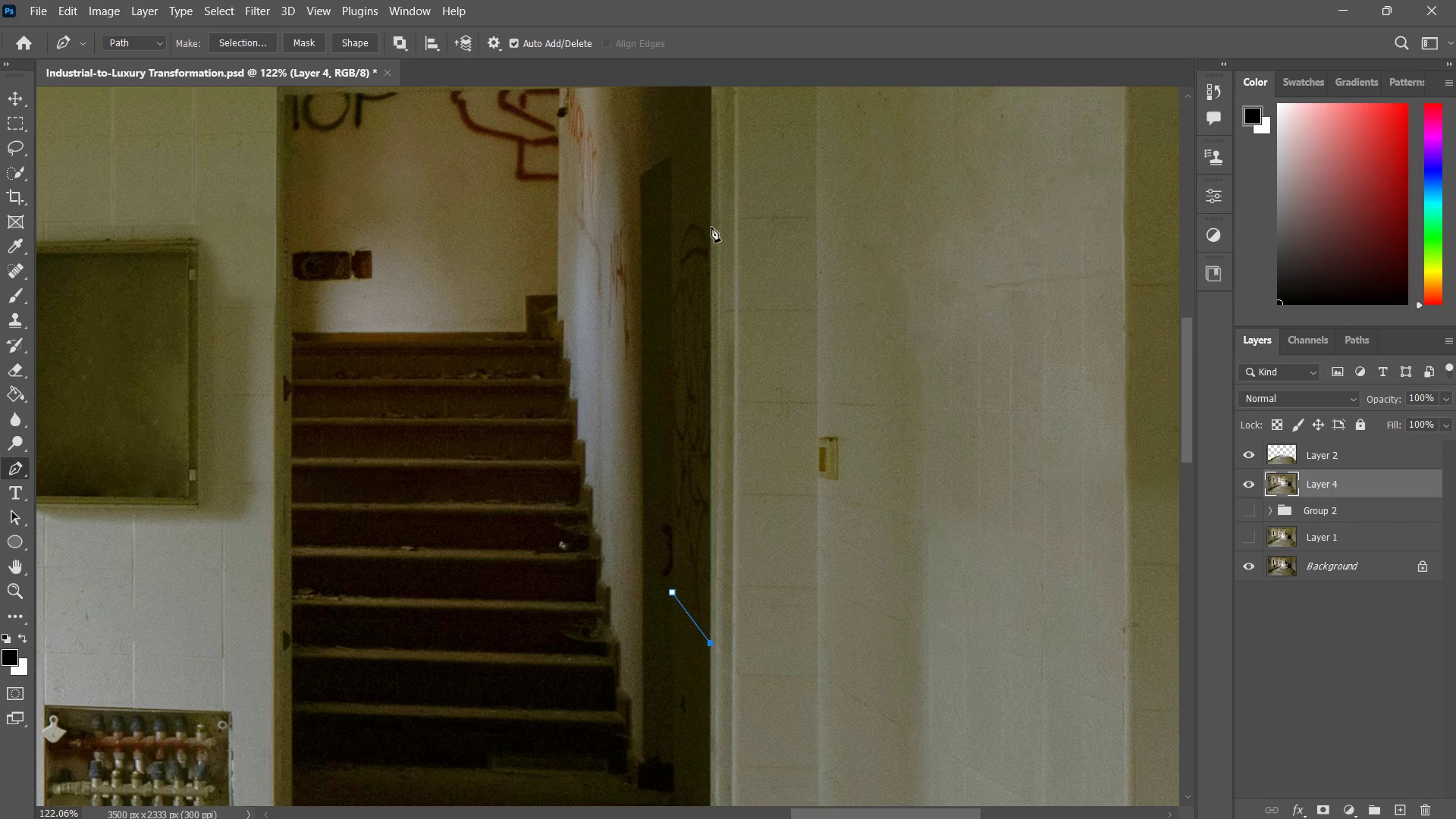 
left_click([708, 226])
 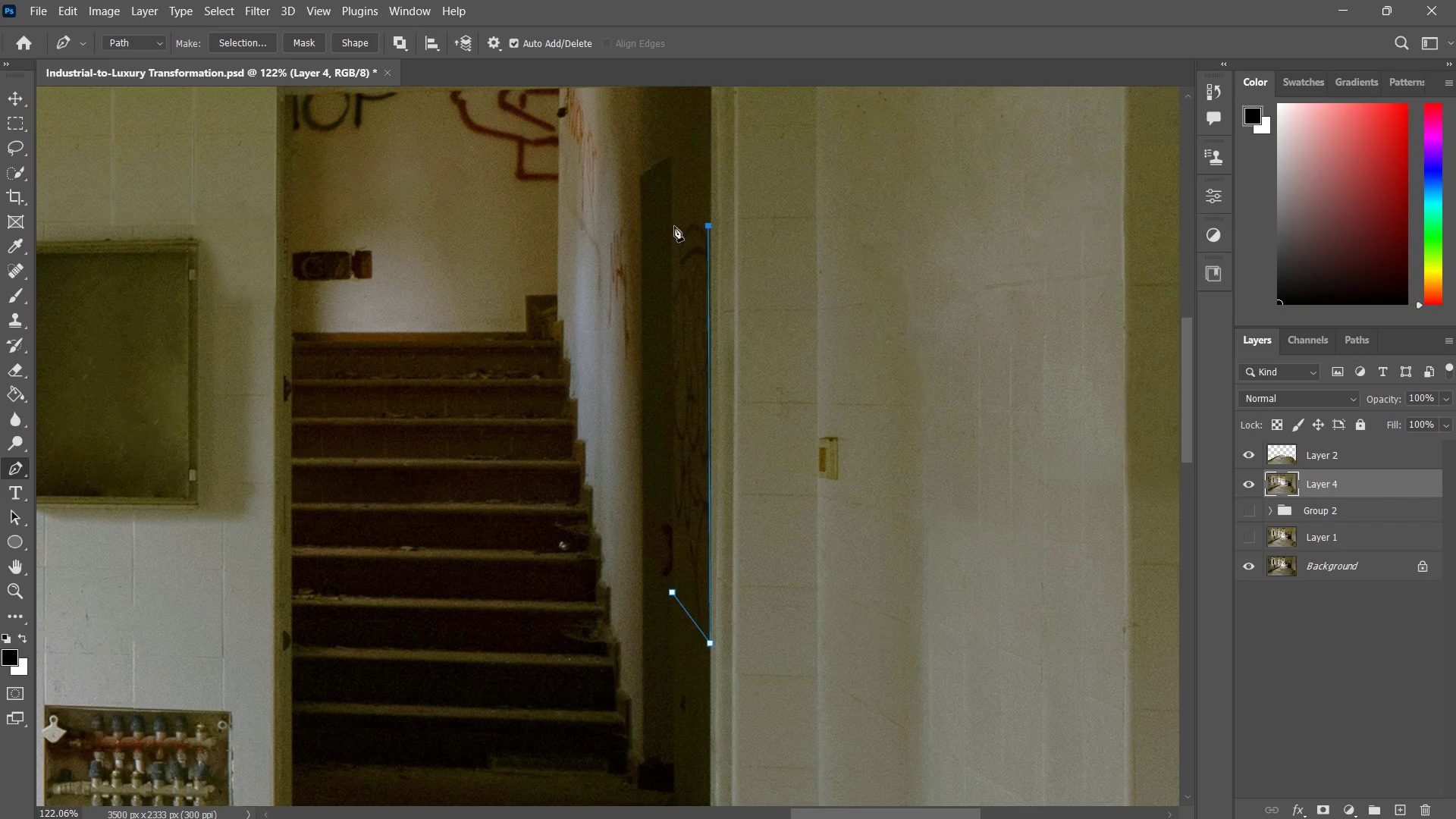 
left_click([674, 226])
 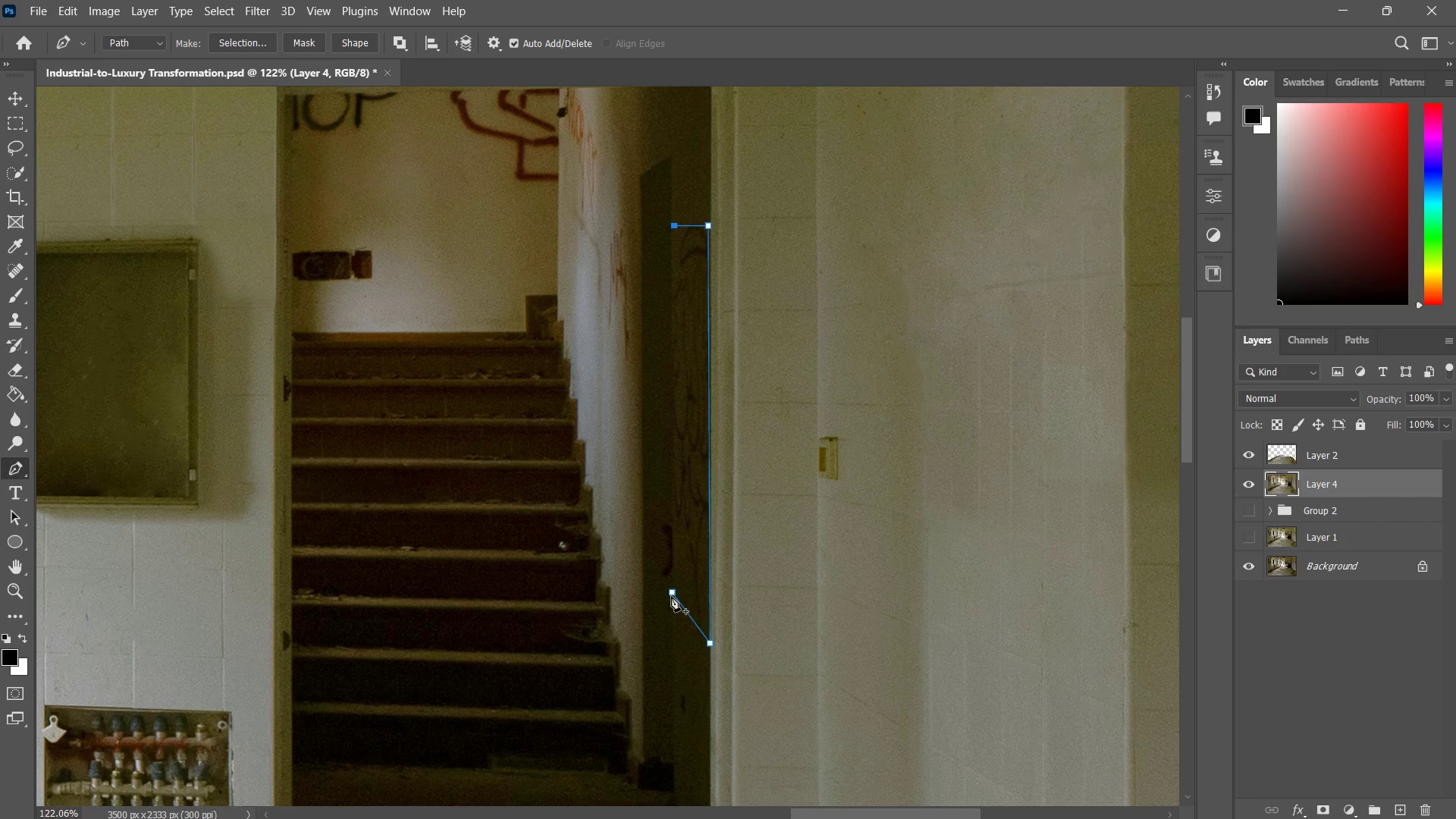 
left_click([672, 593])
 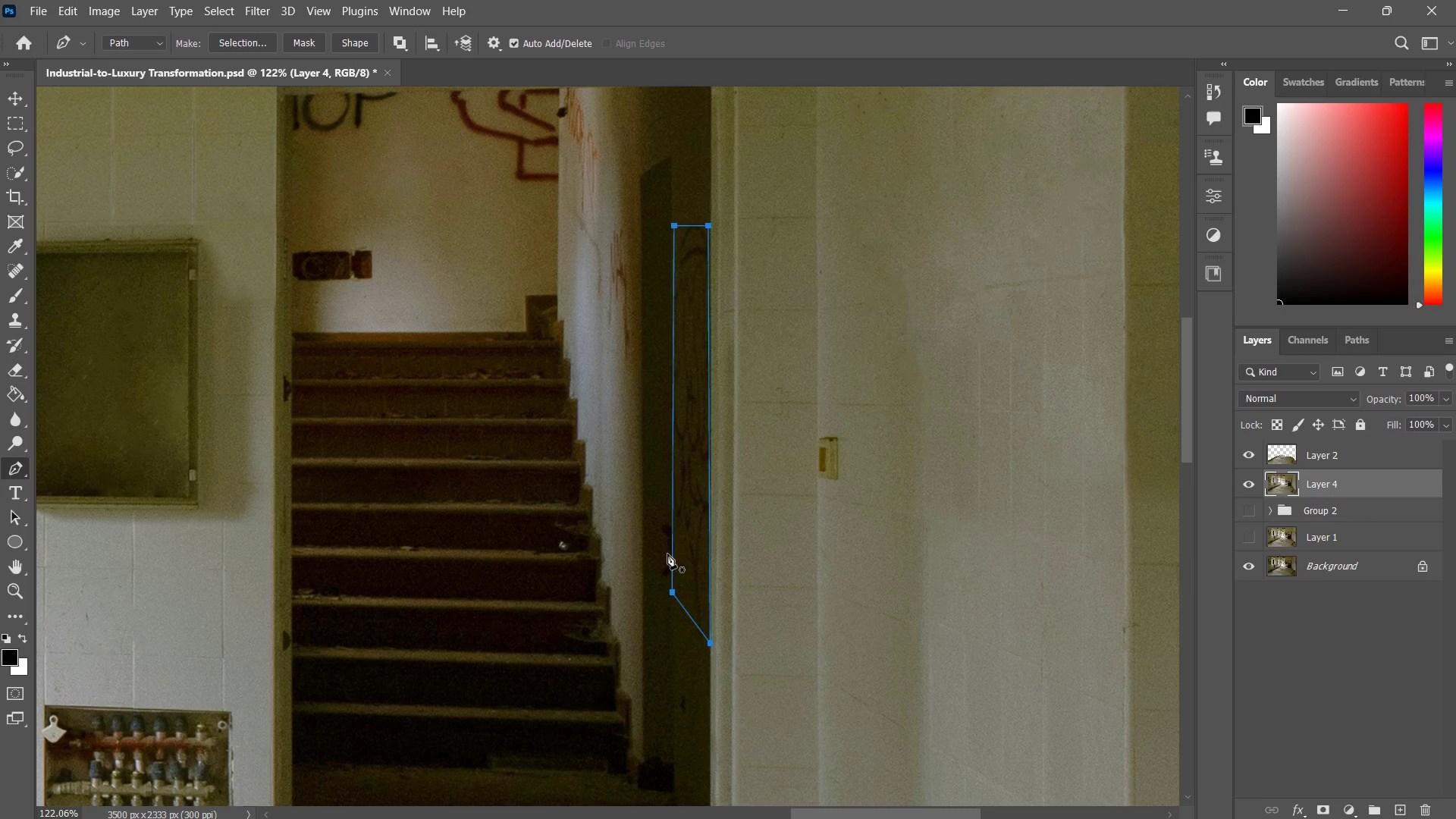 
right_click([667, 554])
 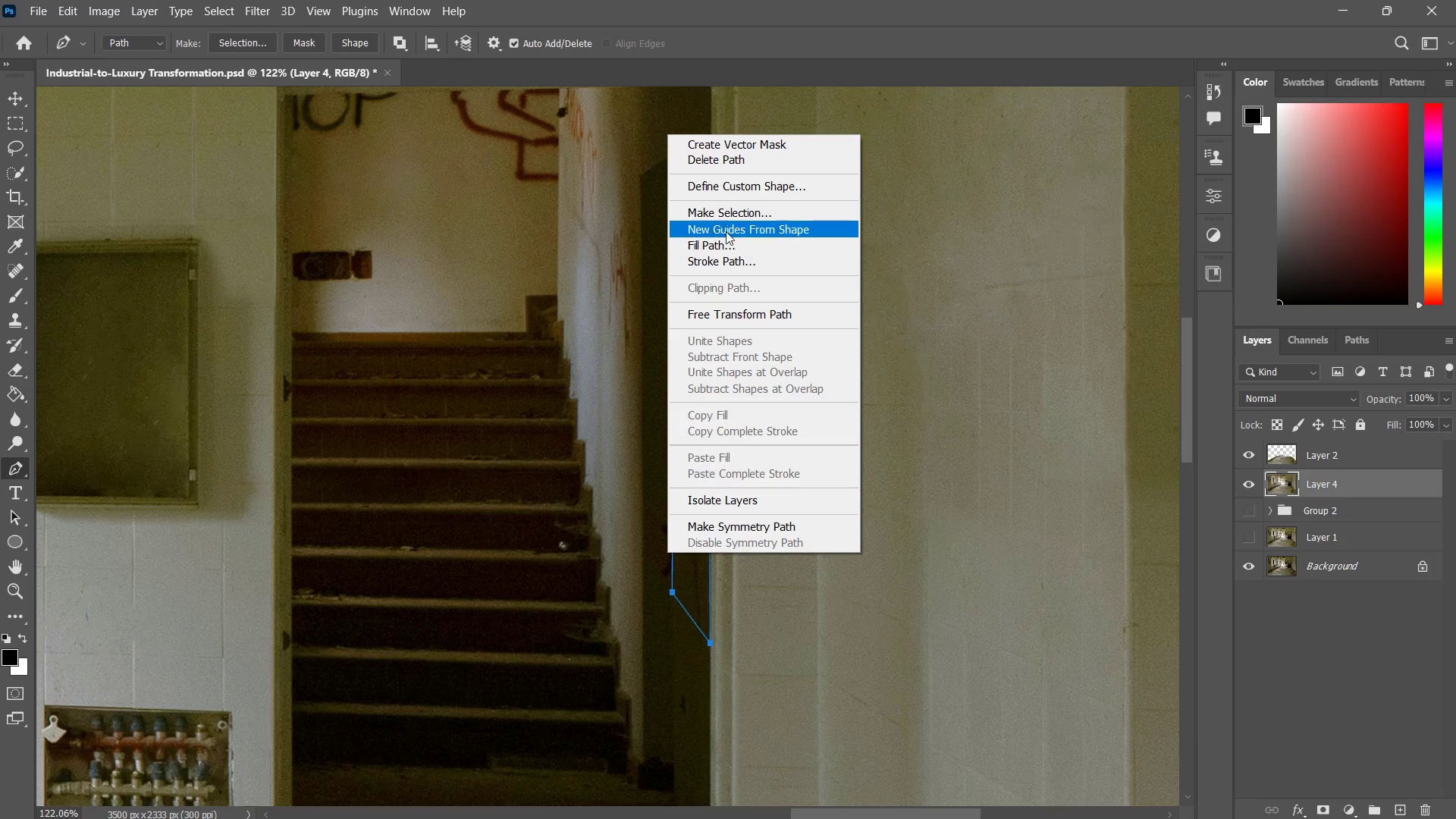 
left_click([732, 219])
 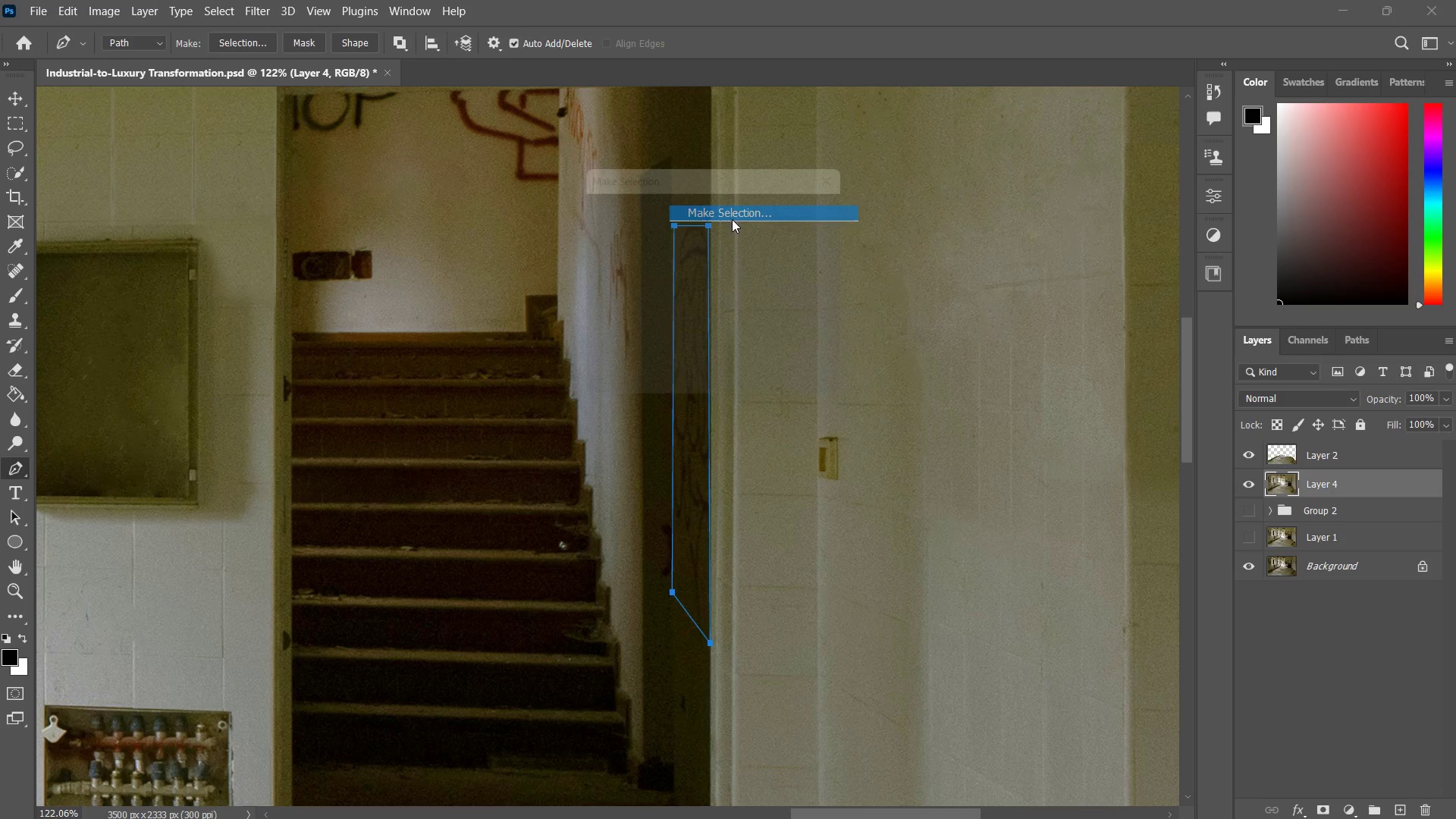 
key(Enter)
 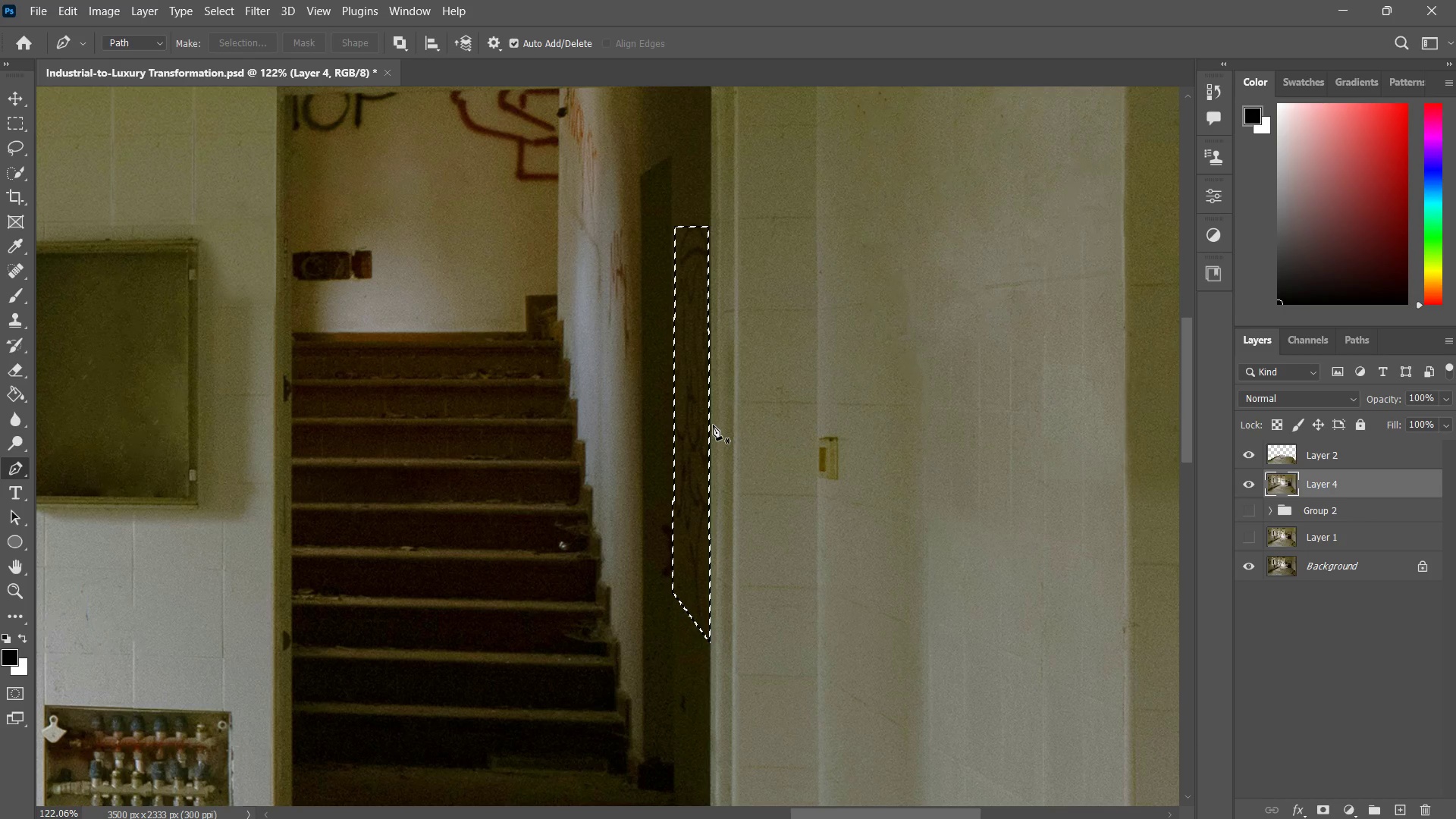 
key(M)
 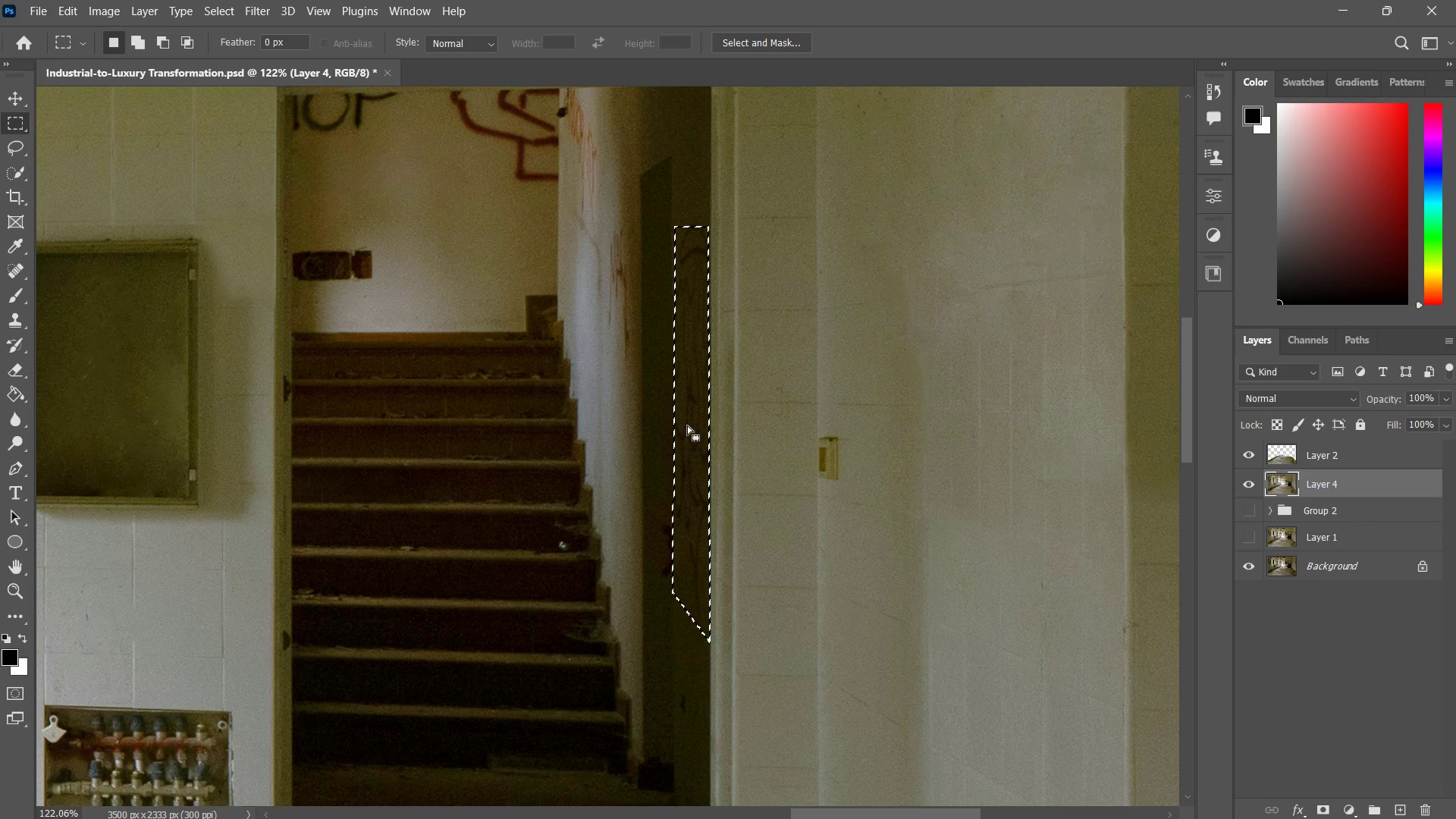 
right_click([687, 425])
 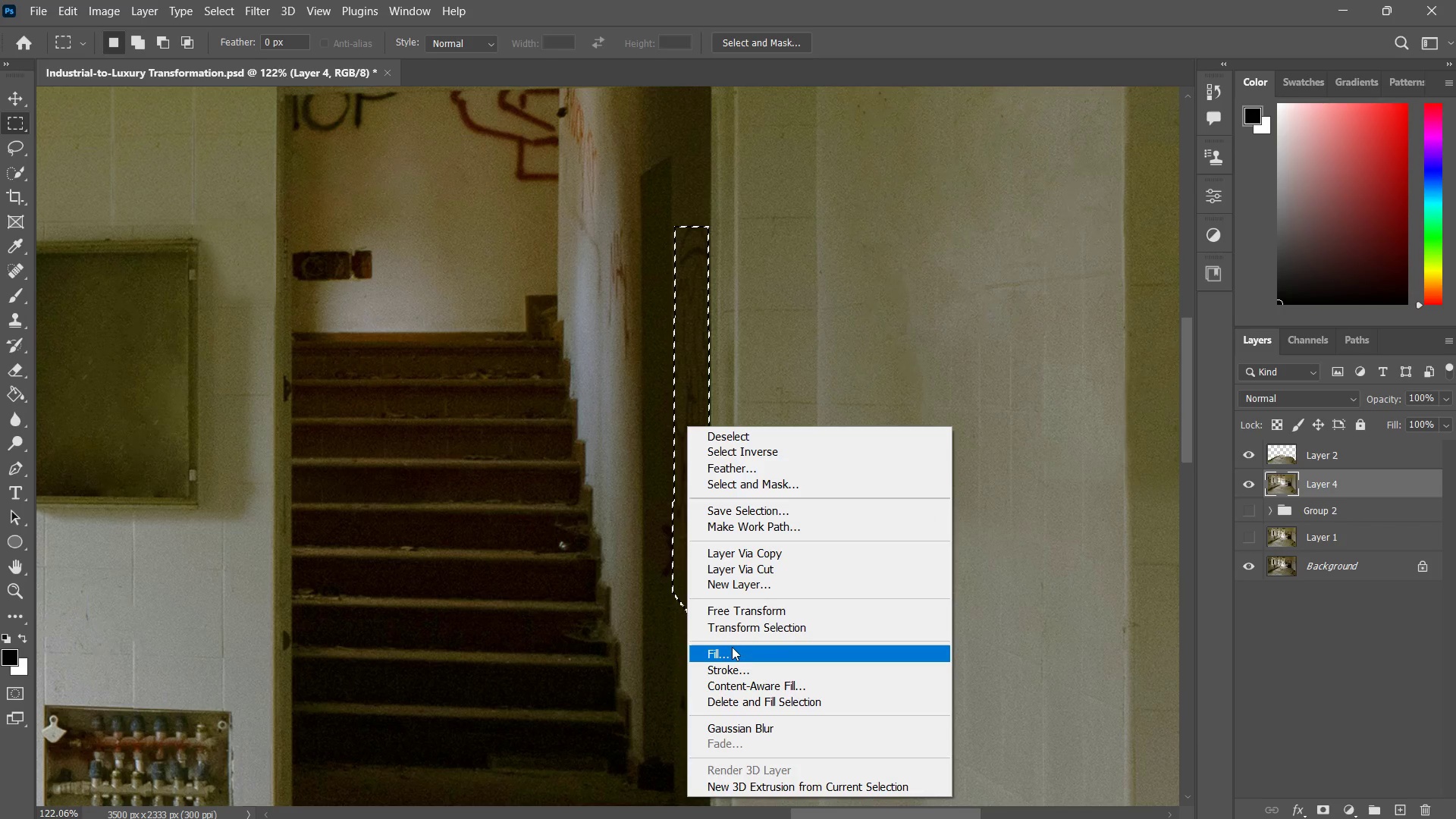 
left_click([730, 650])
 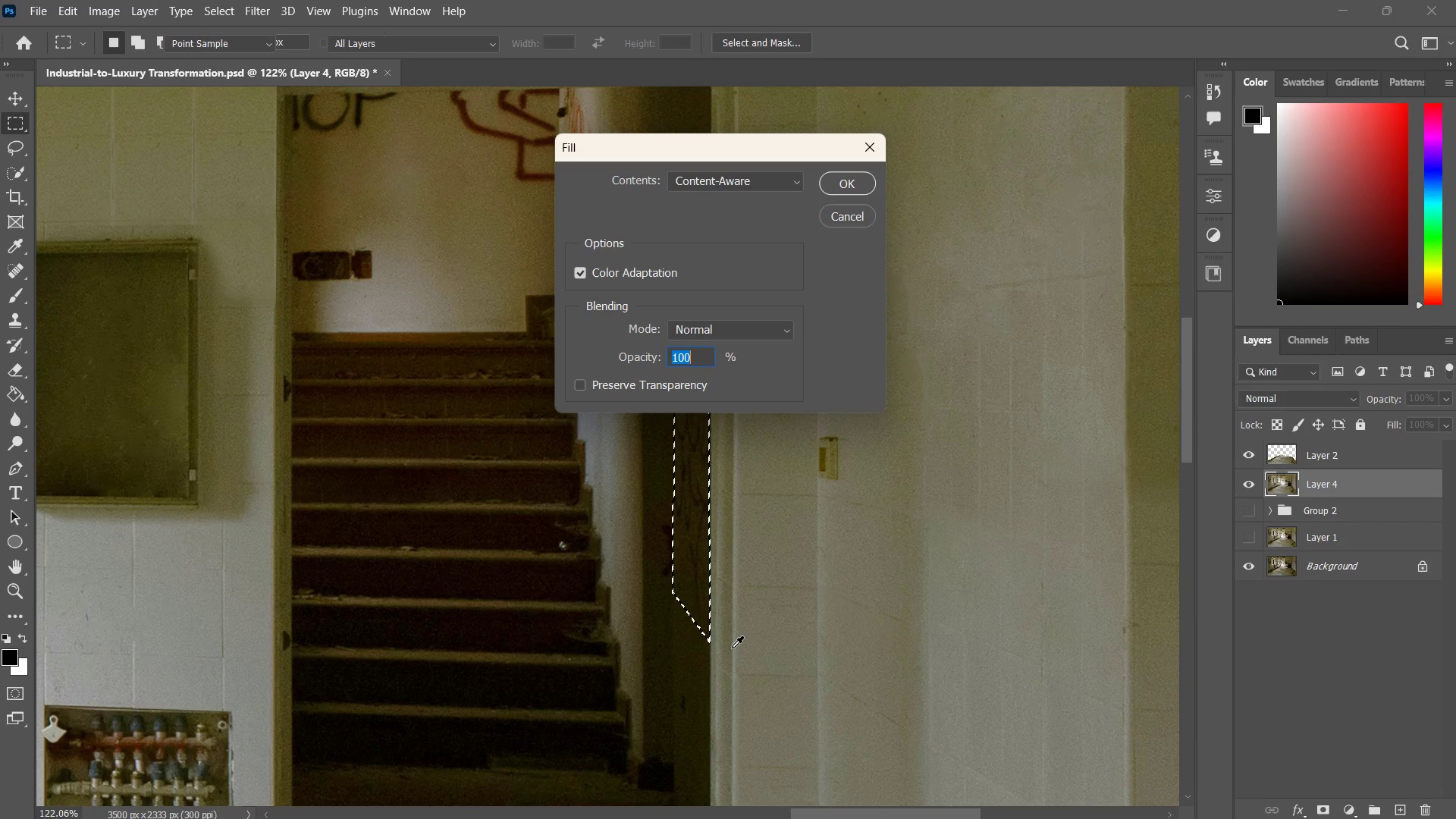 
key(Enter)
 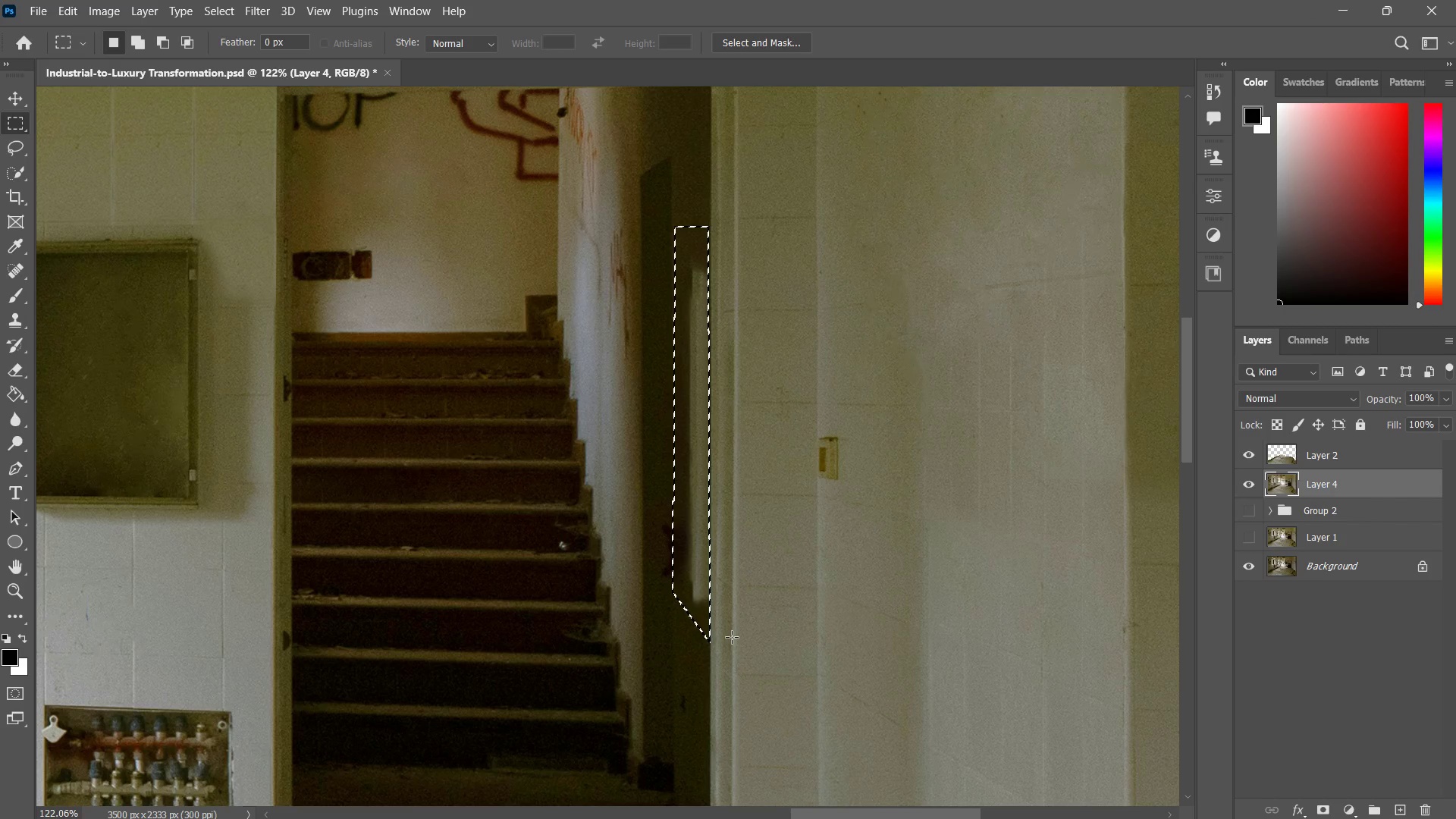 
key(Control+D)
 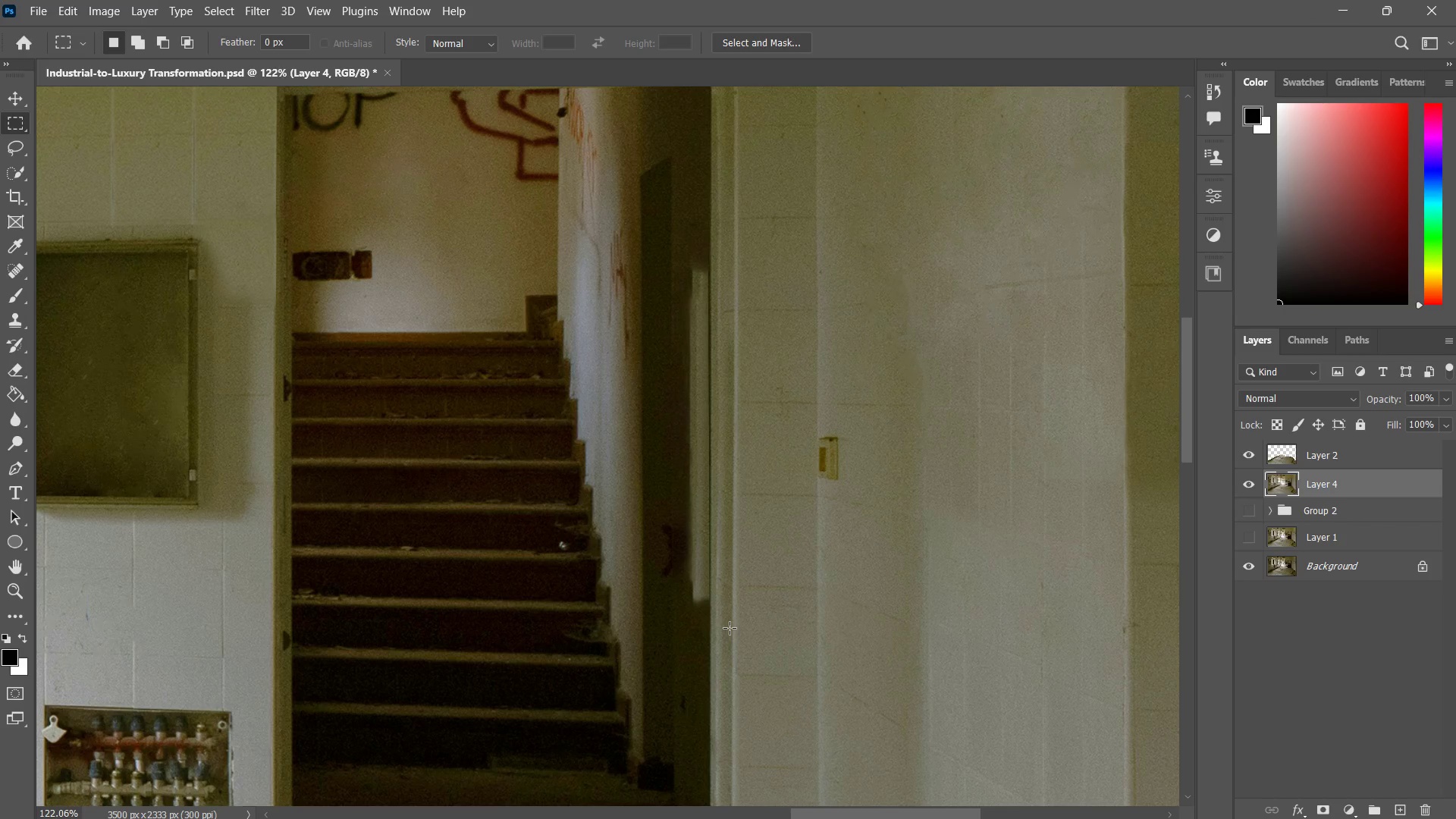 
key(Control+ControlLeft)
 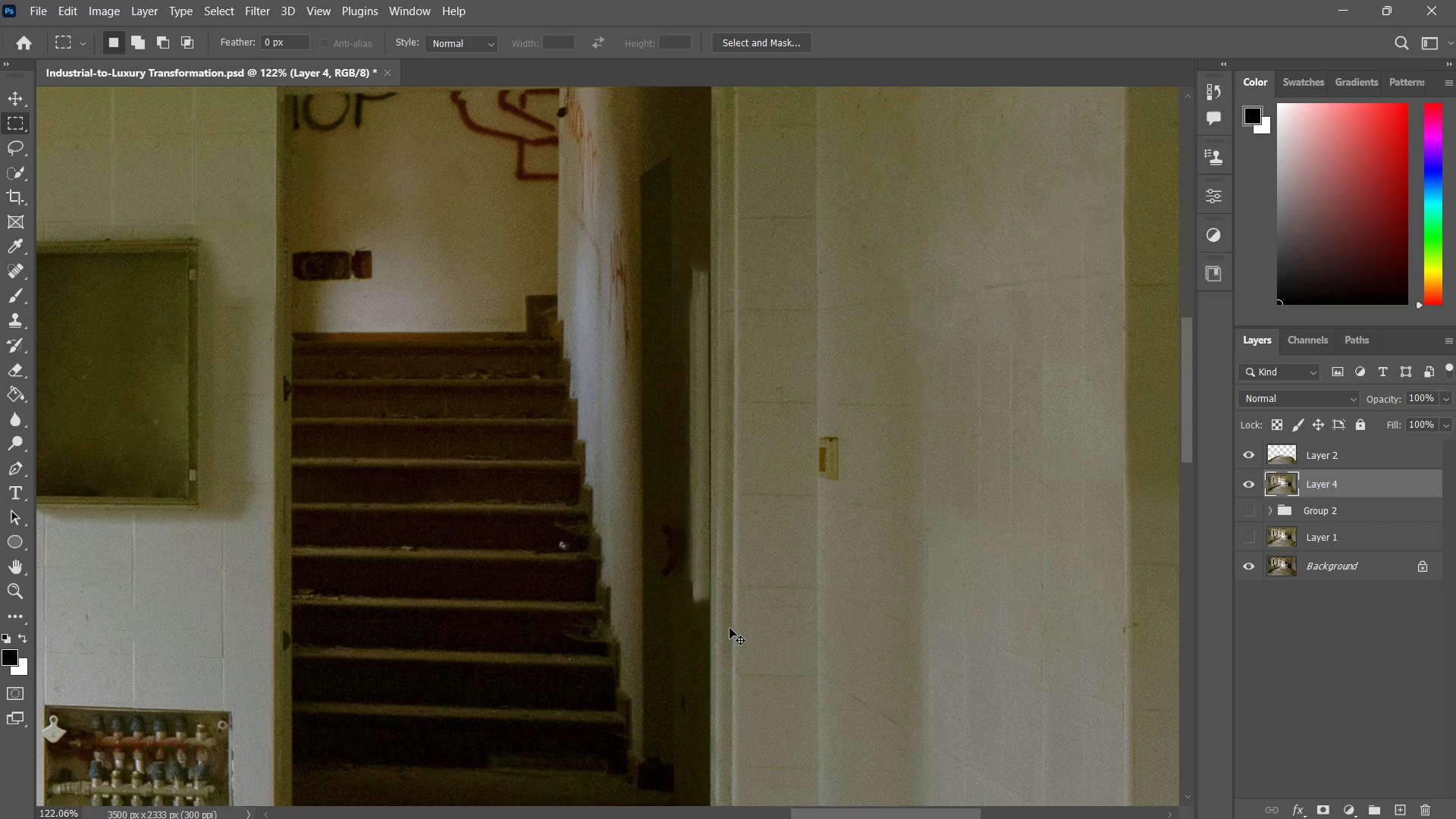 
key(Control+Z)
 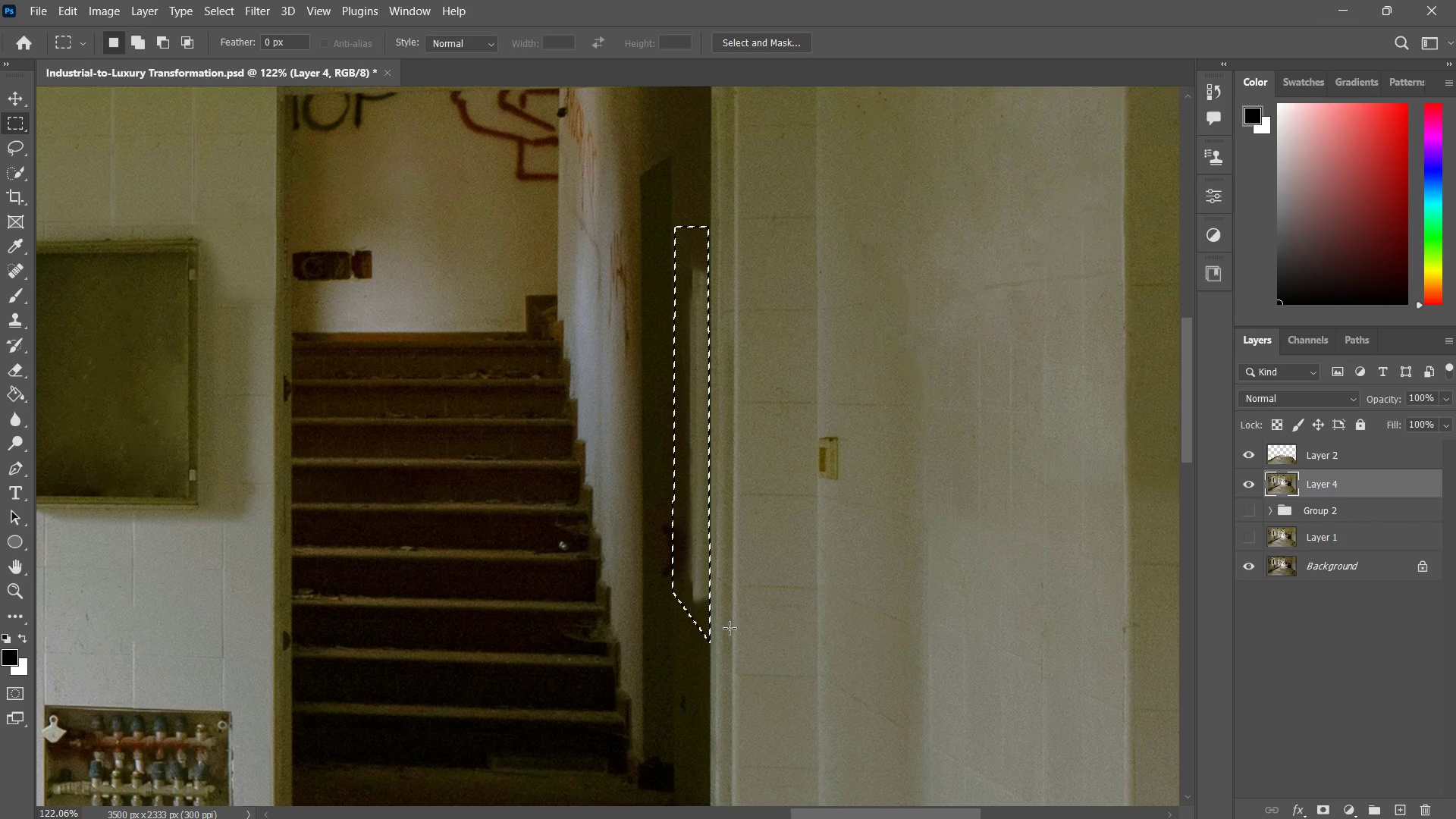 
key(Control+ControlLeft)
 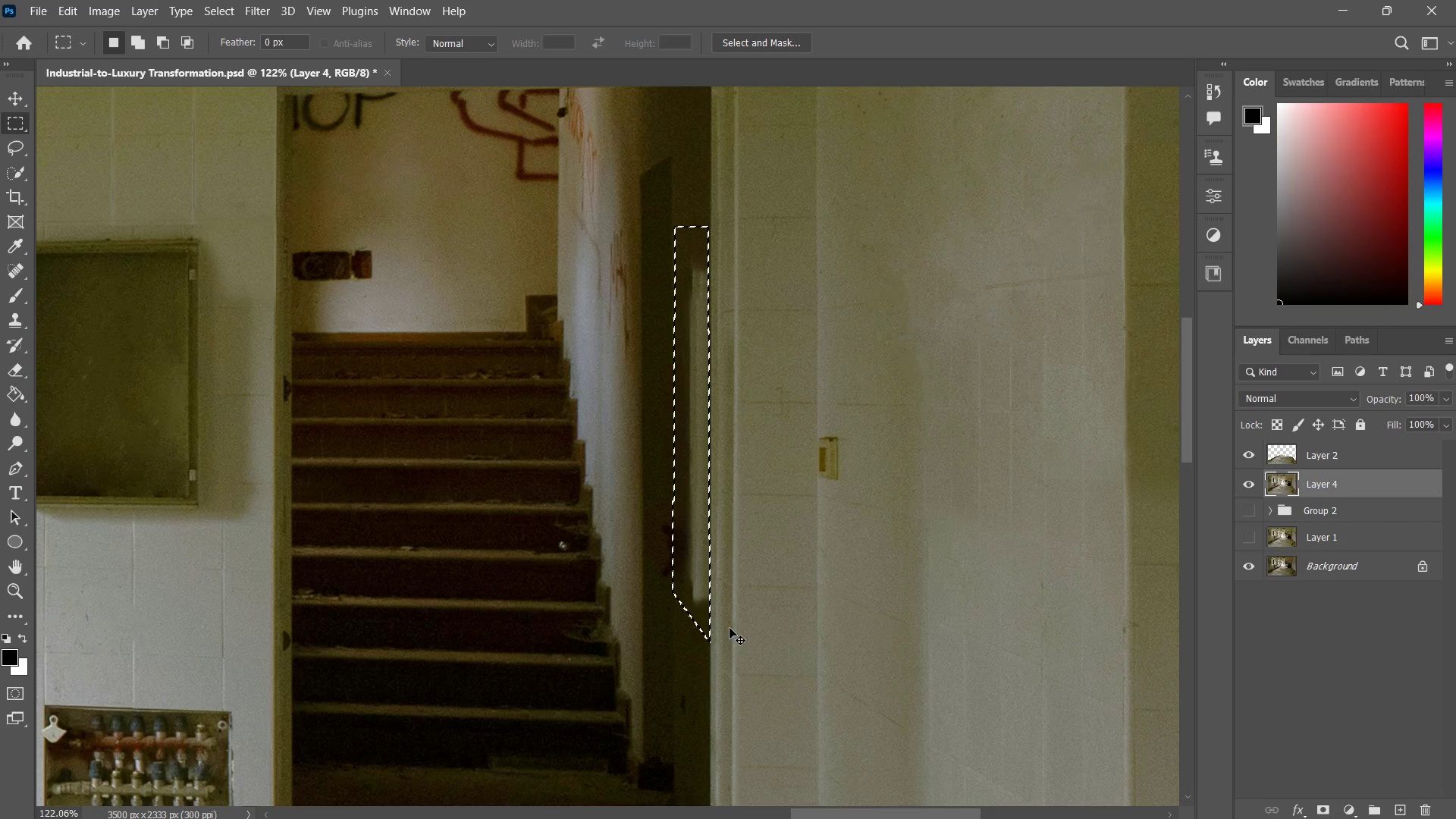 
key(Control+Z)
 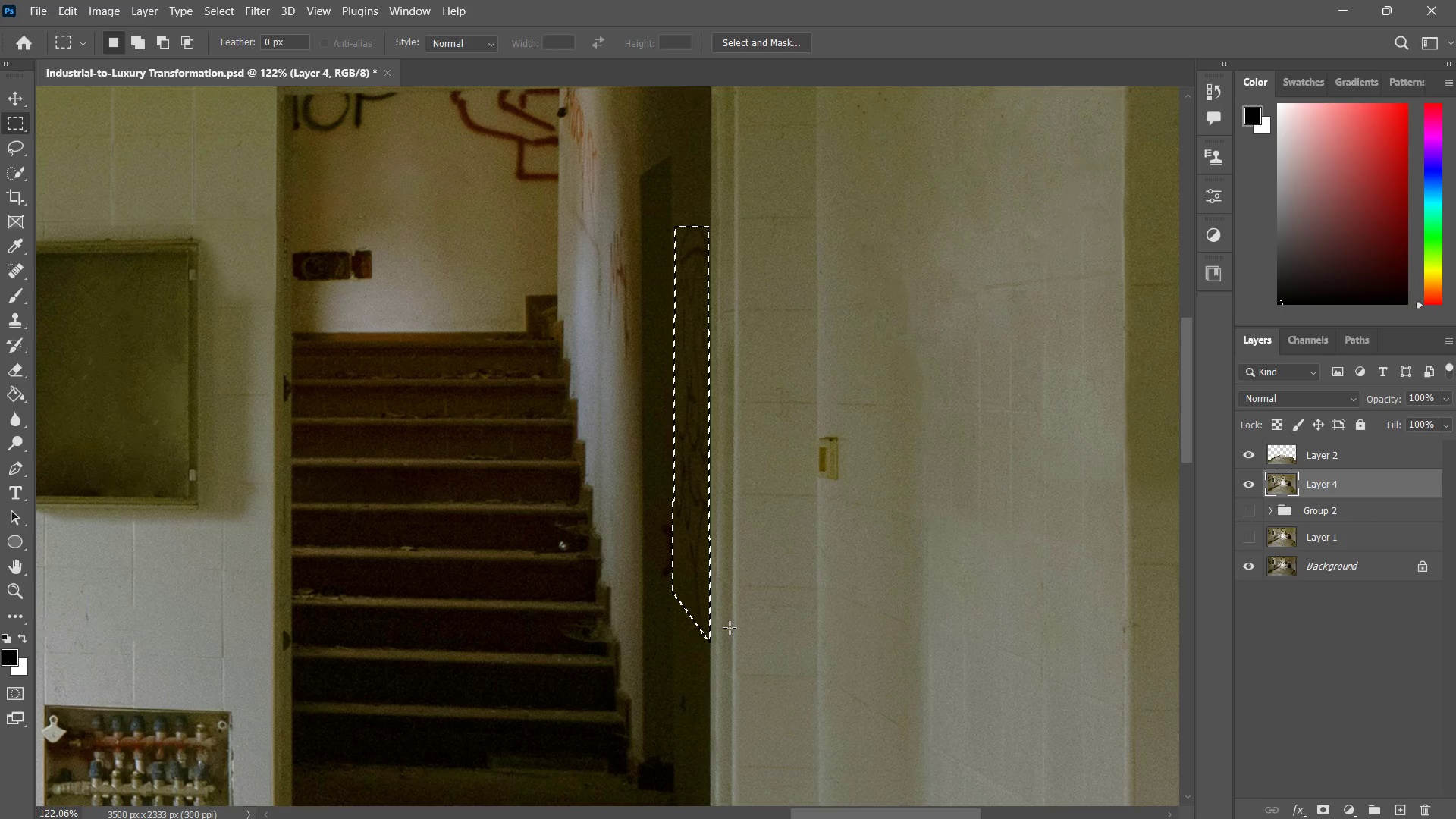 
hold_key(key=ControlLeft, duration=0.72)
 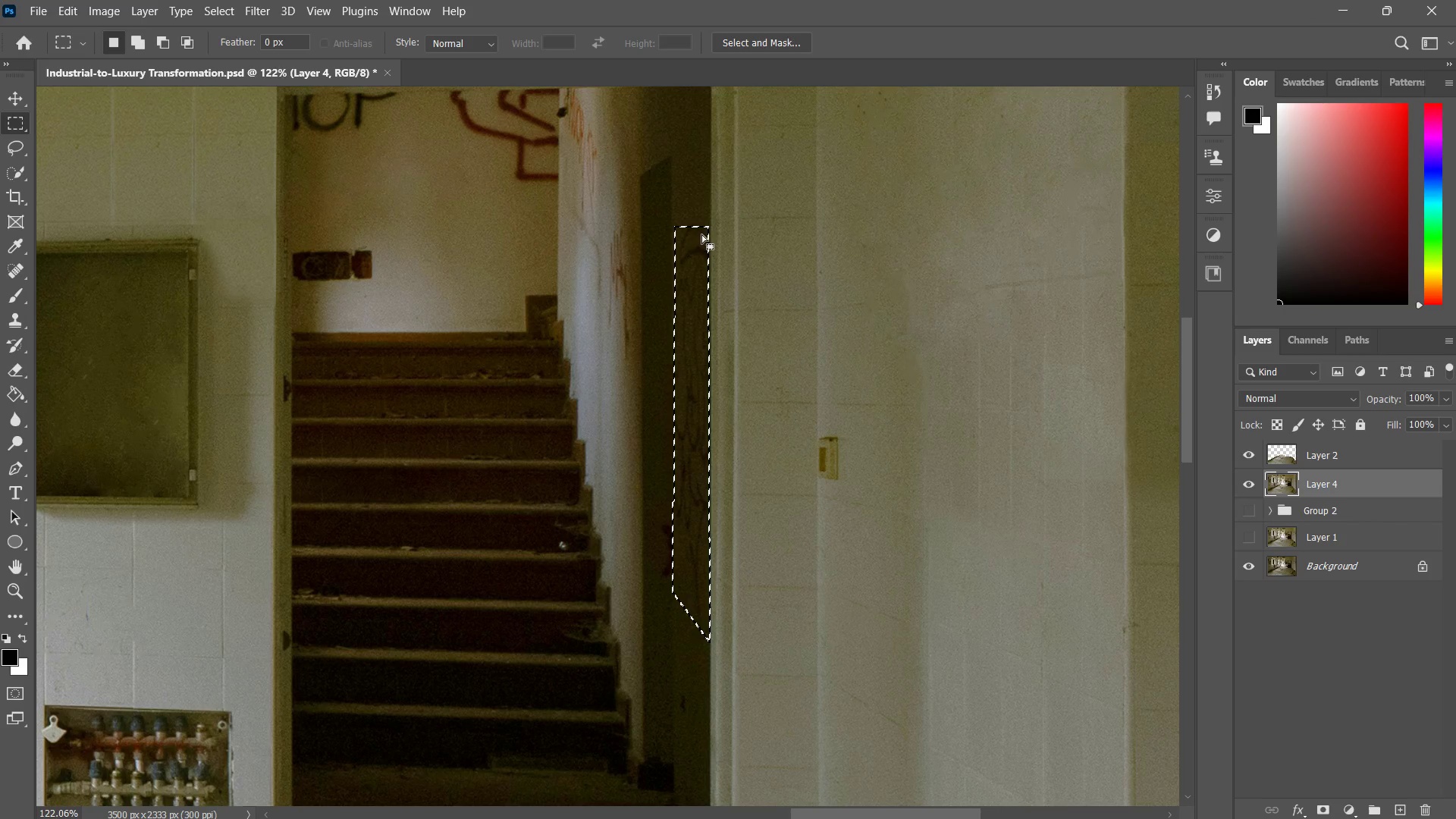 
hold_key(key=Space, duration=1.5)
 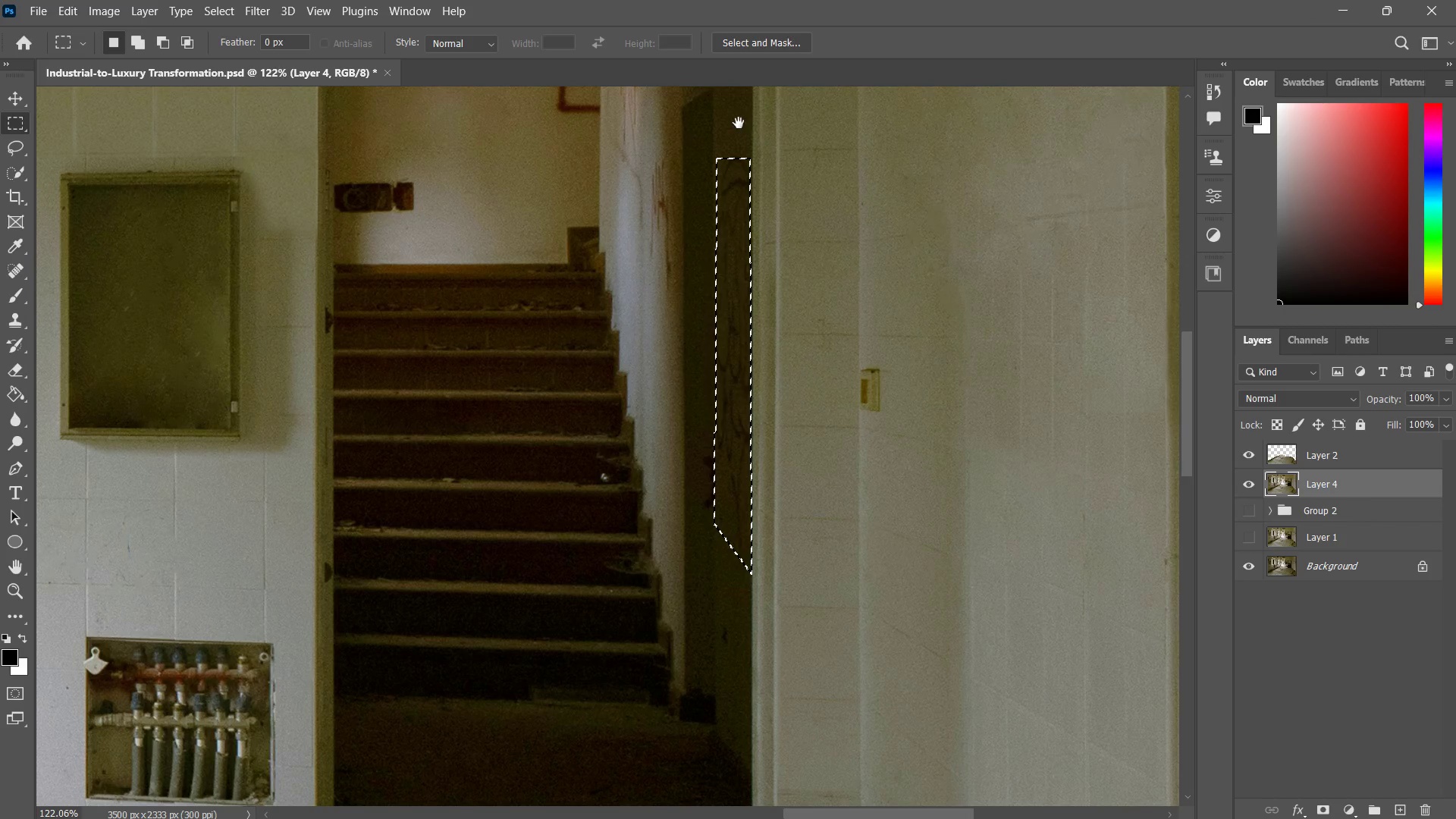 
left_click_drag(start_coordinate=[697, 191], to_coordinate=[763, 276])
 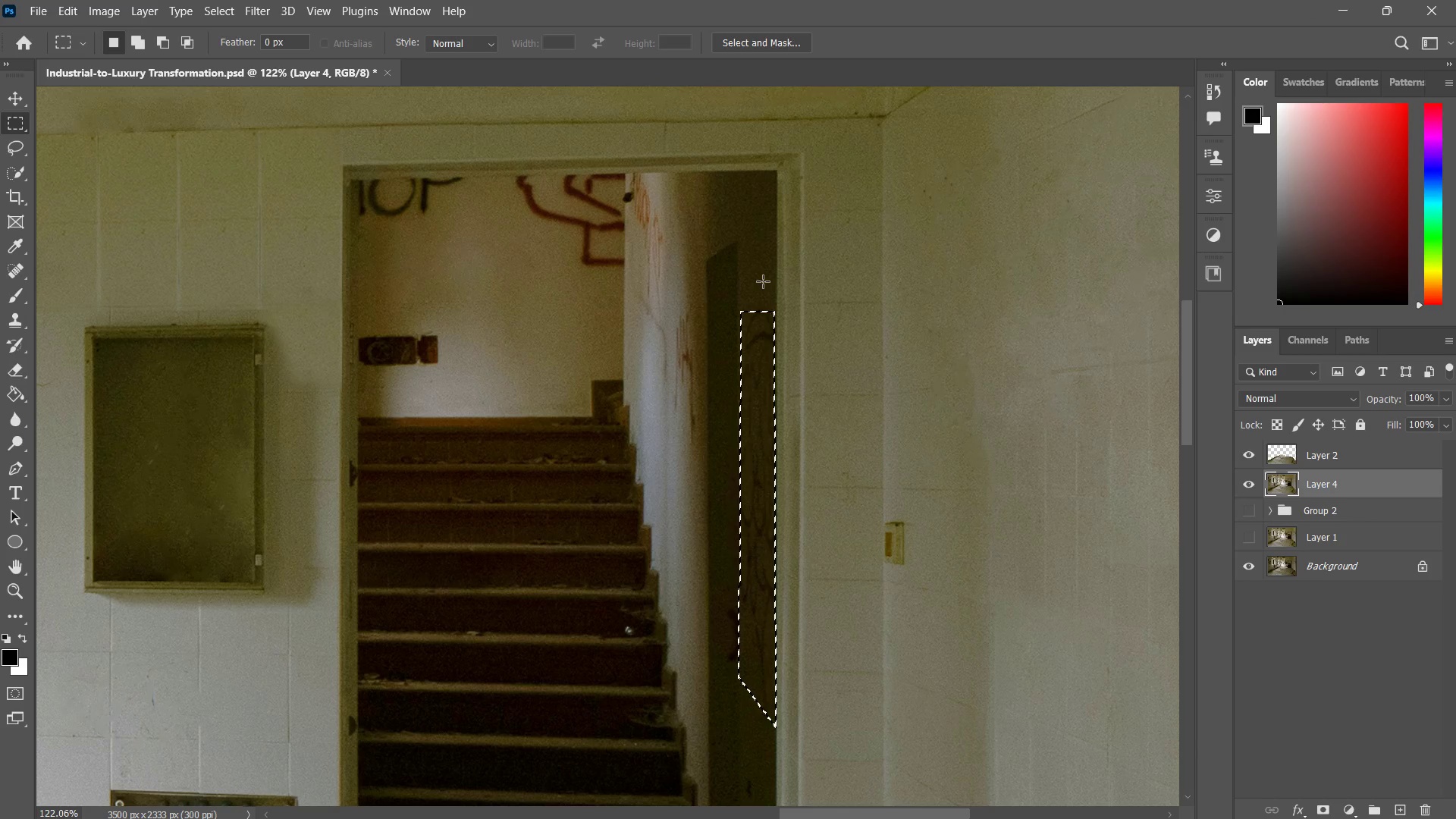 
hold_key(key=Space, duration=1.51)
 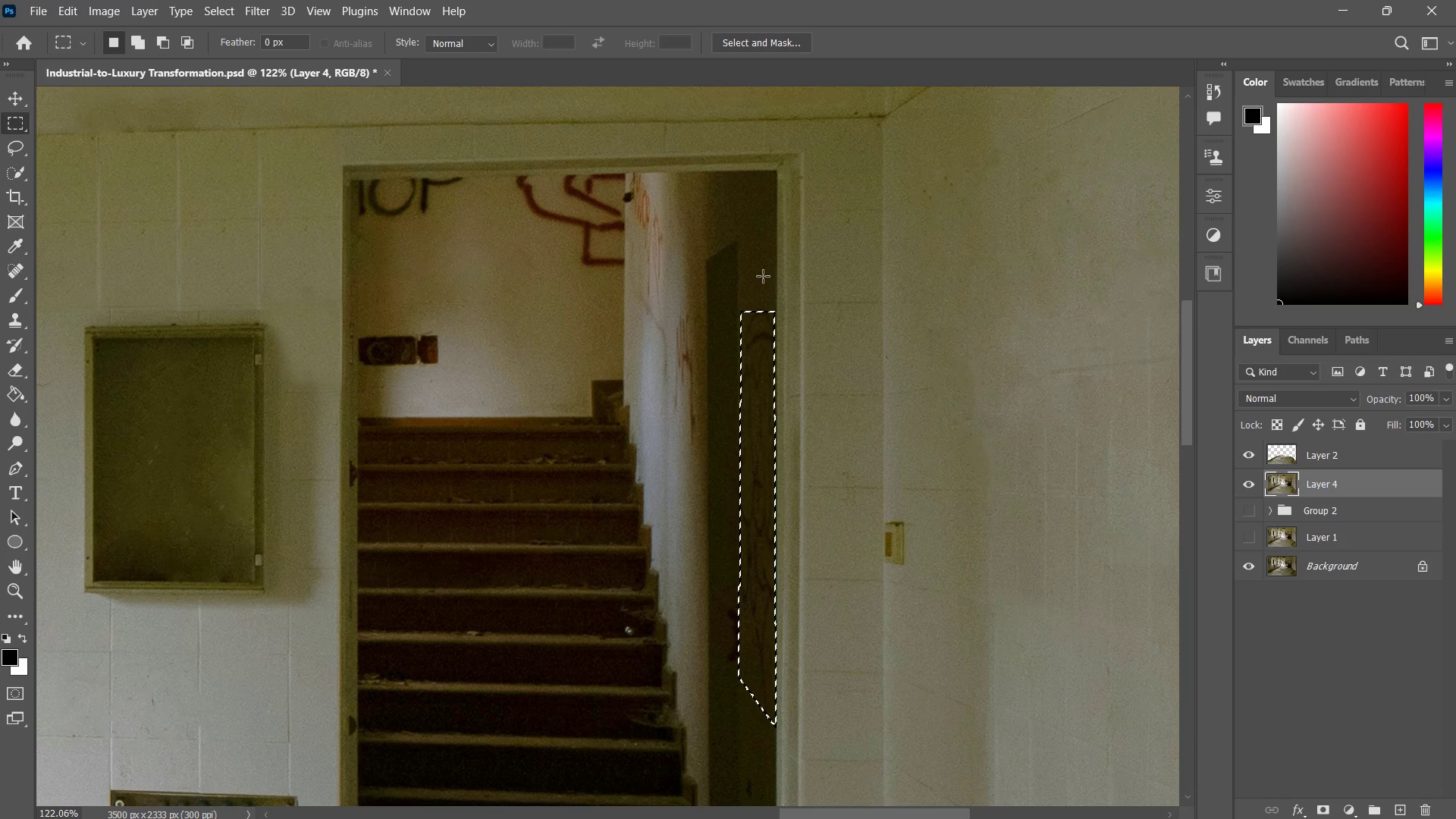 
hold_key(key=Space, duration=0.66)
 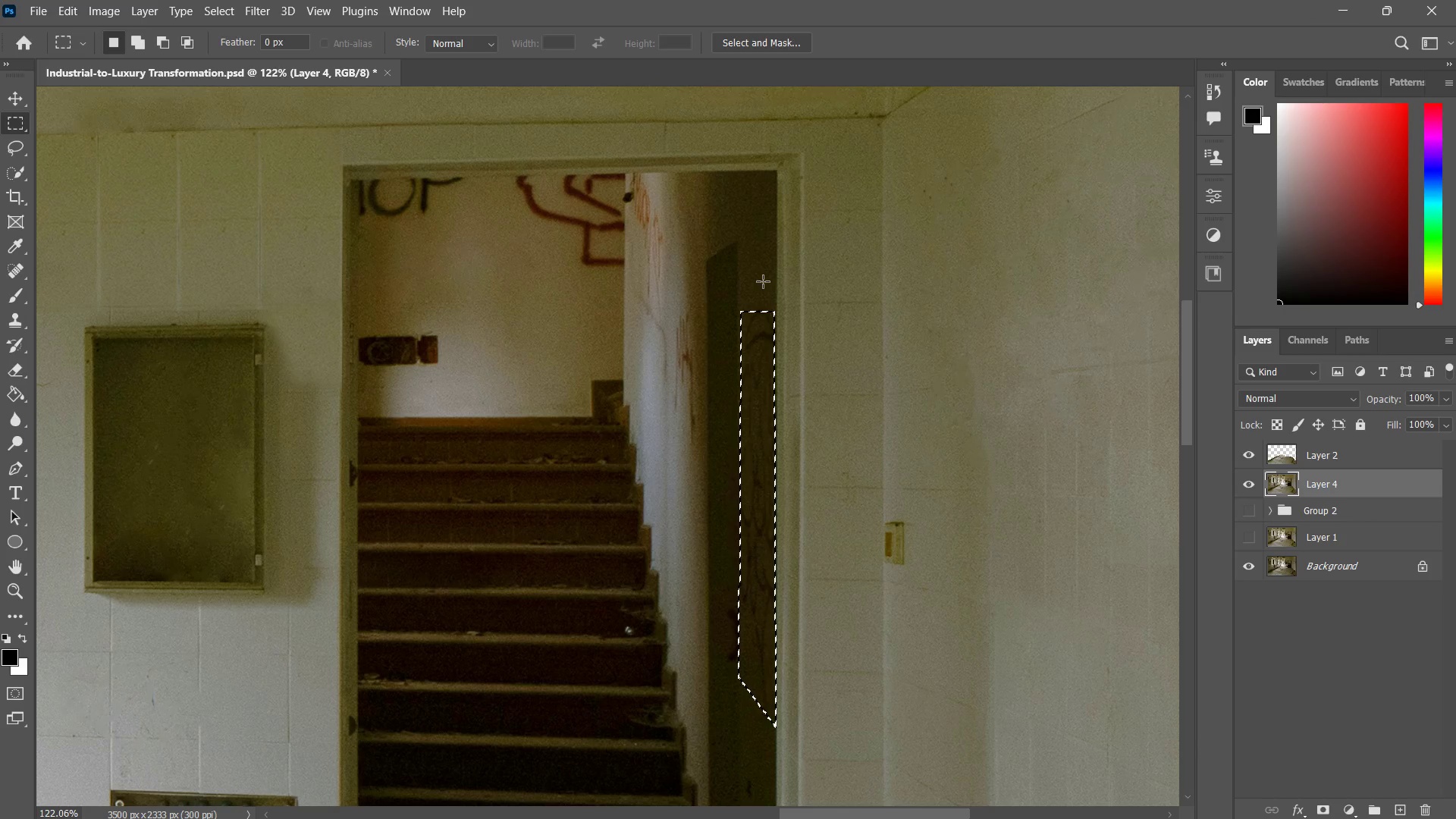 
key(S)
 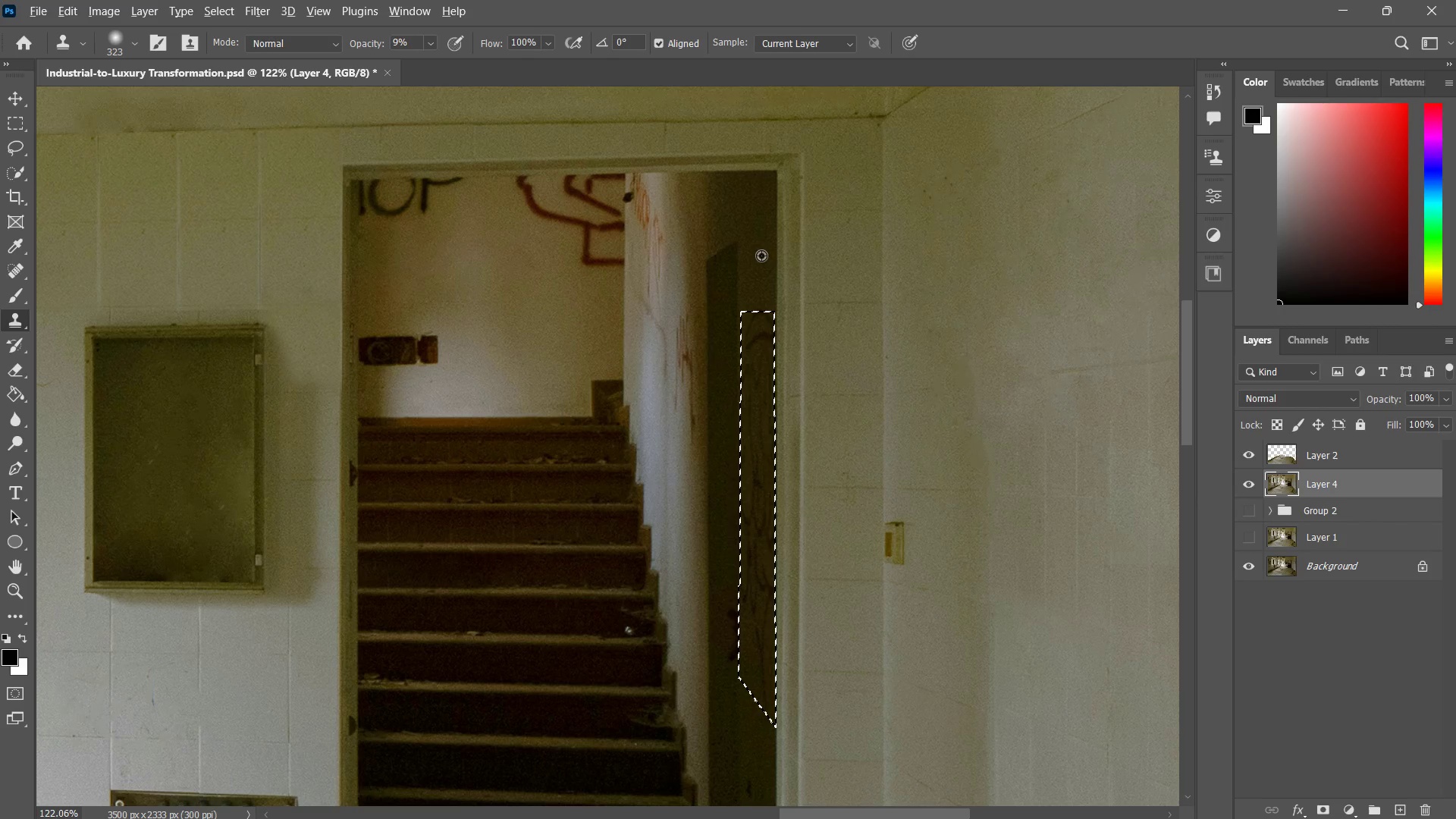 
hold_key(key=AltLeft, duration=0.72)
left_click([759, 252])
 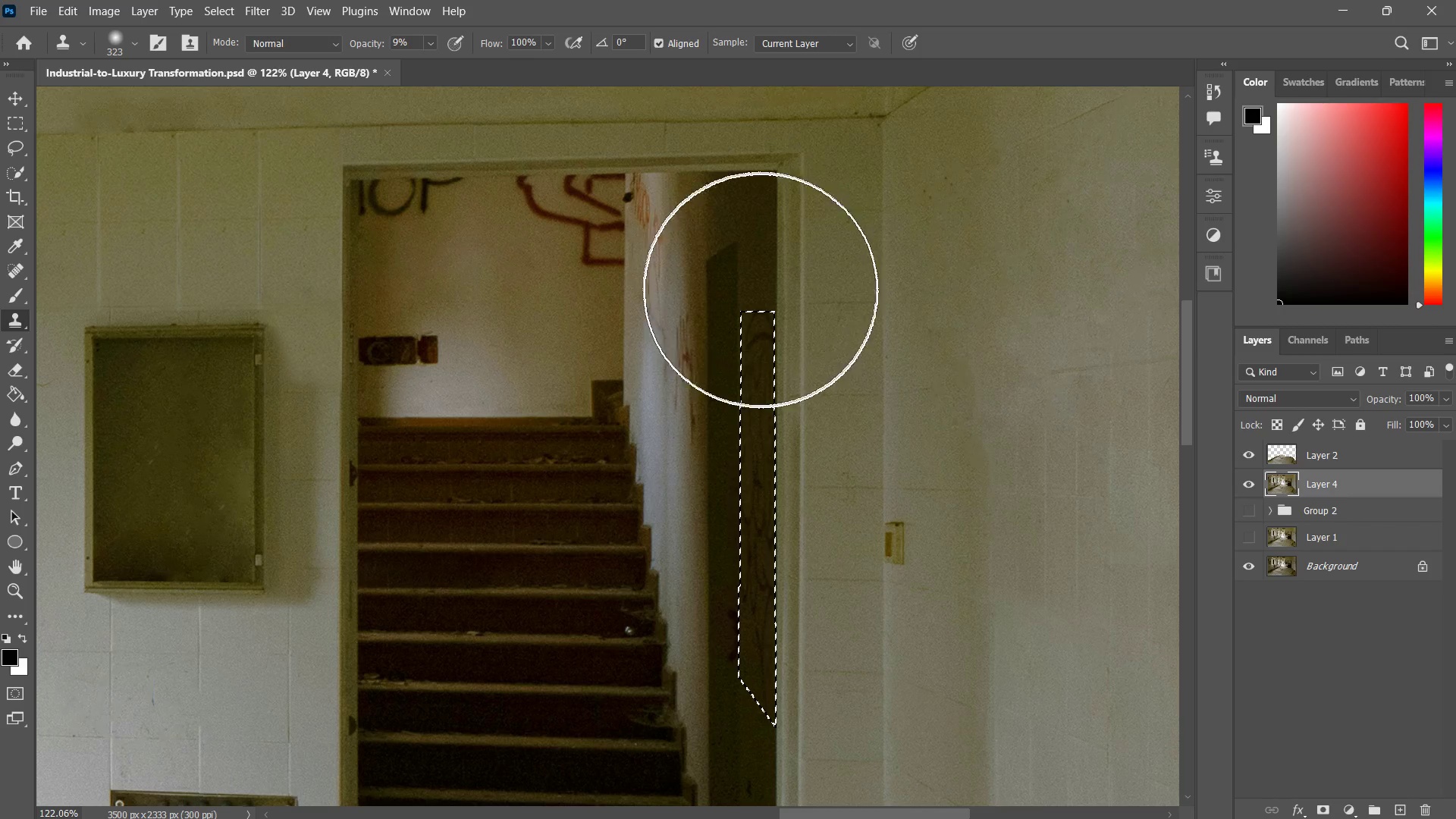 
hold_key(key=AltLeft, duration=1.41)
 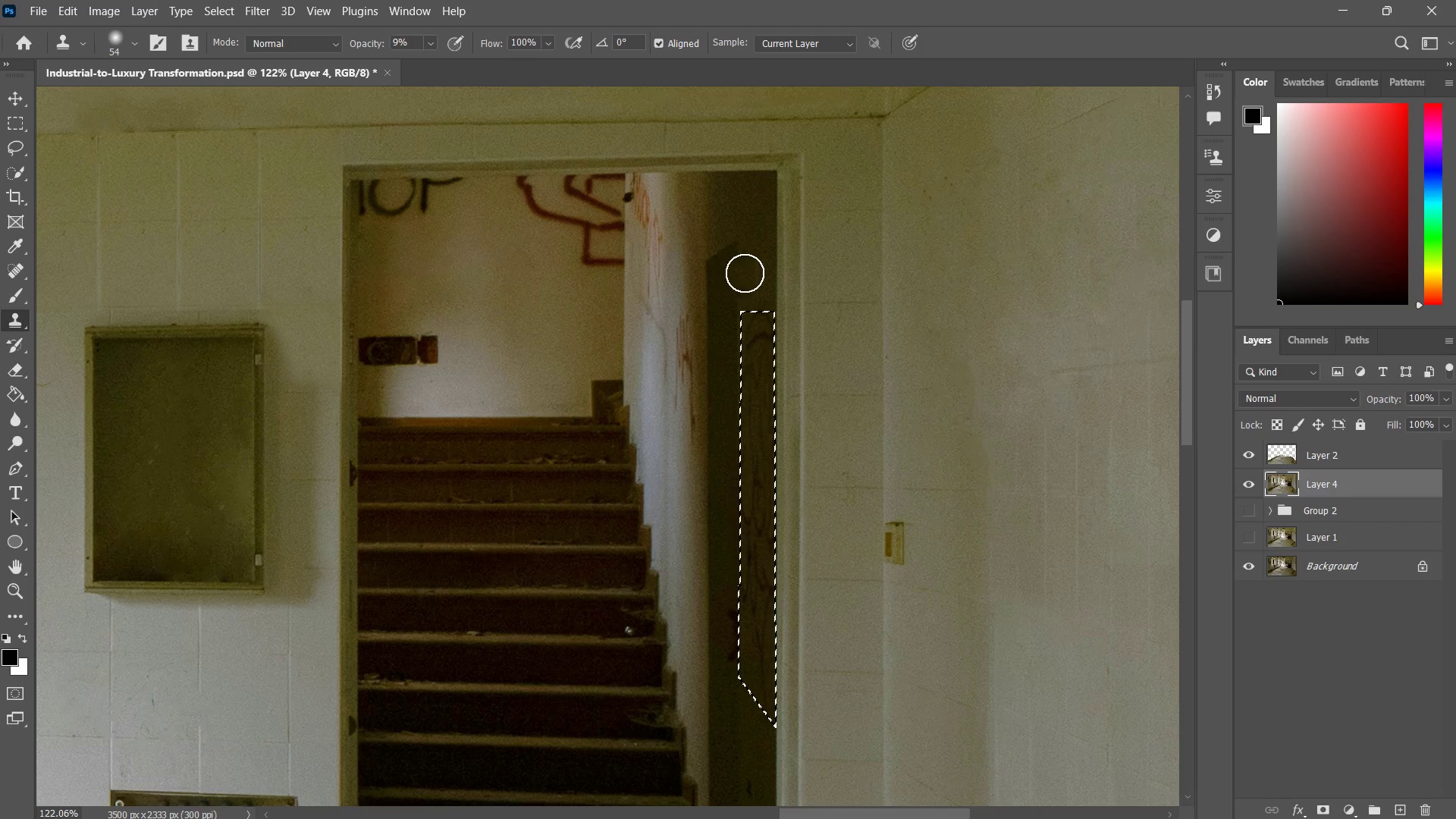 
hold_key(key=AltLeft, duration=0.5)
left_click([757, 253])
 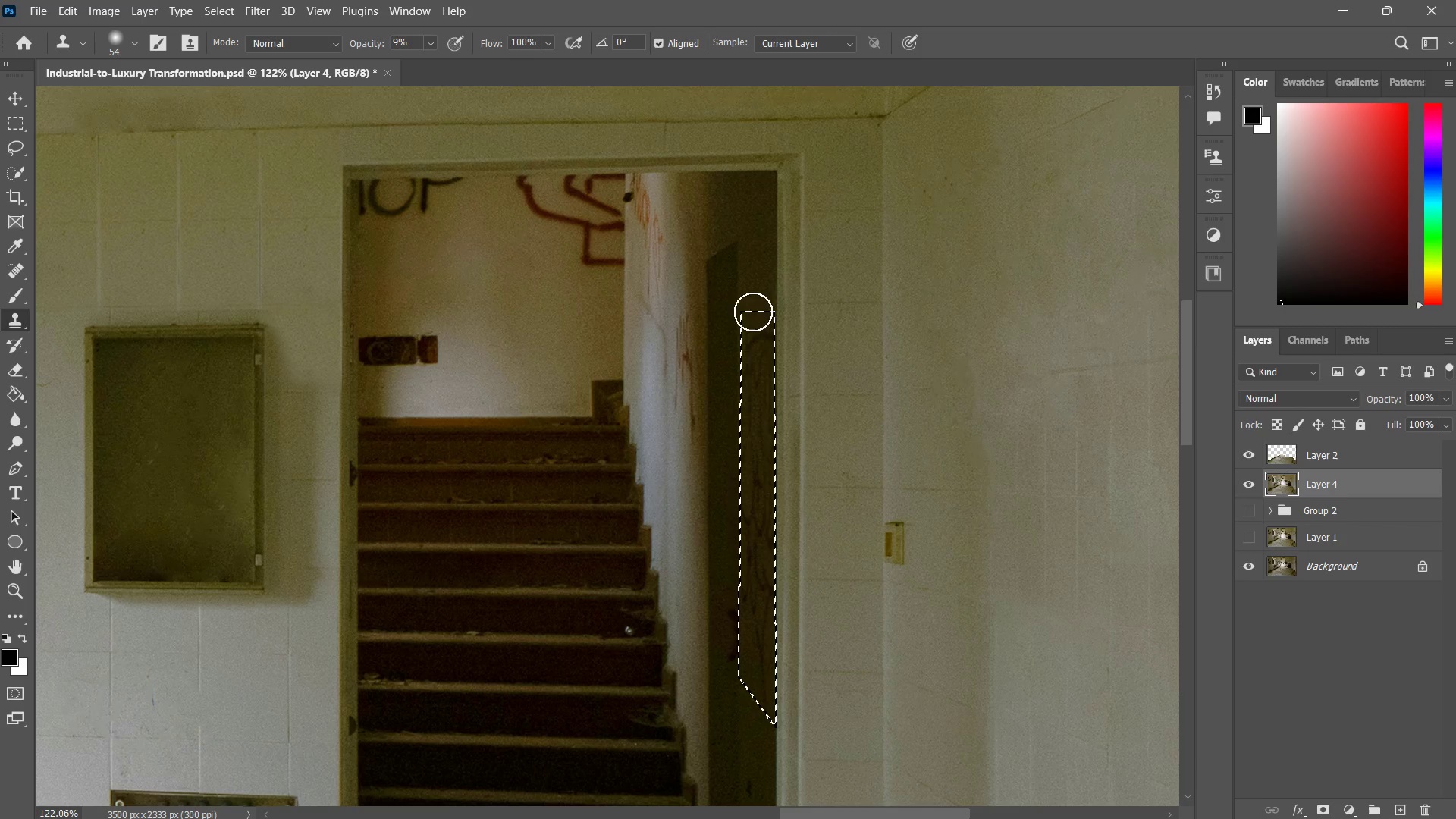 
left_click_drag(start_coordinate=[753, 312], to_coordinate=[753, 322])
 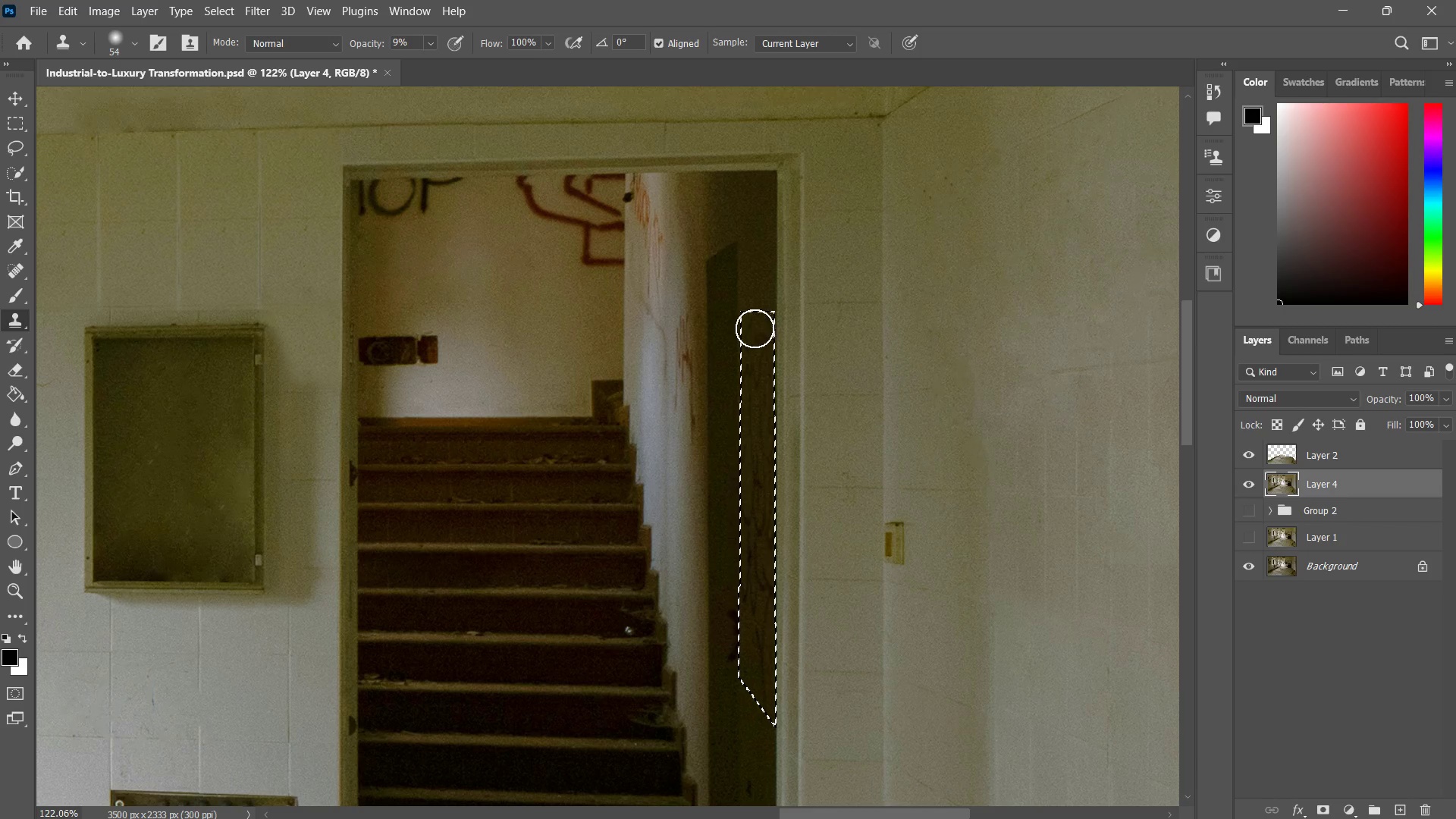 
left_click_drag(start_coordinate=[755, 325], to_coordinate=[757, 332])
 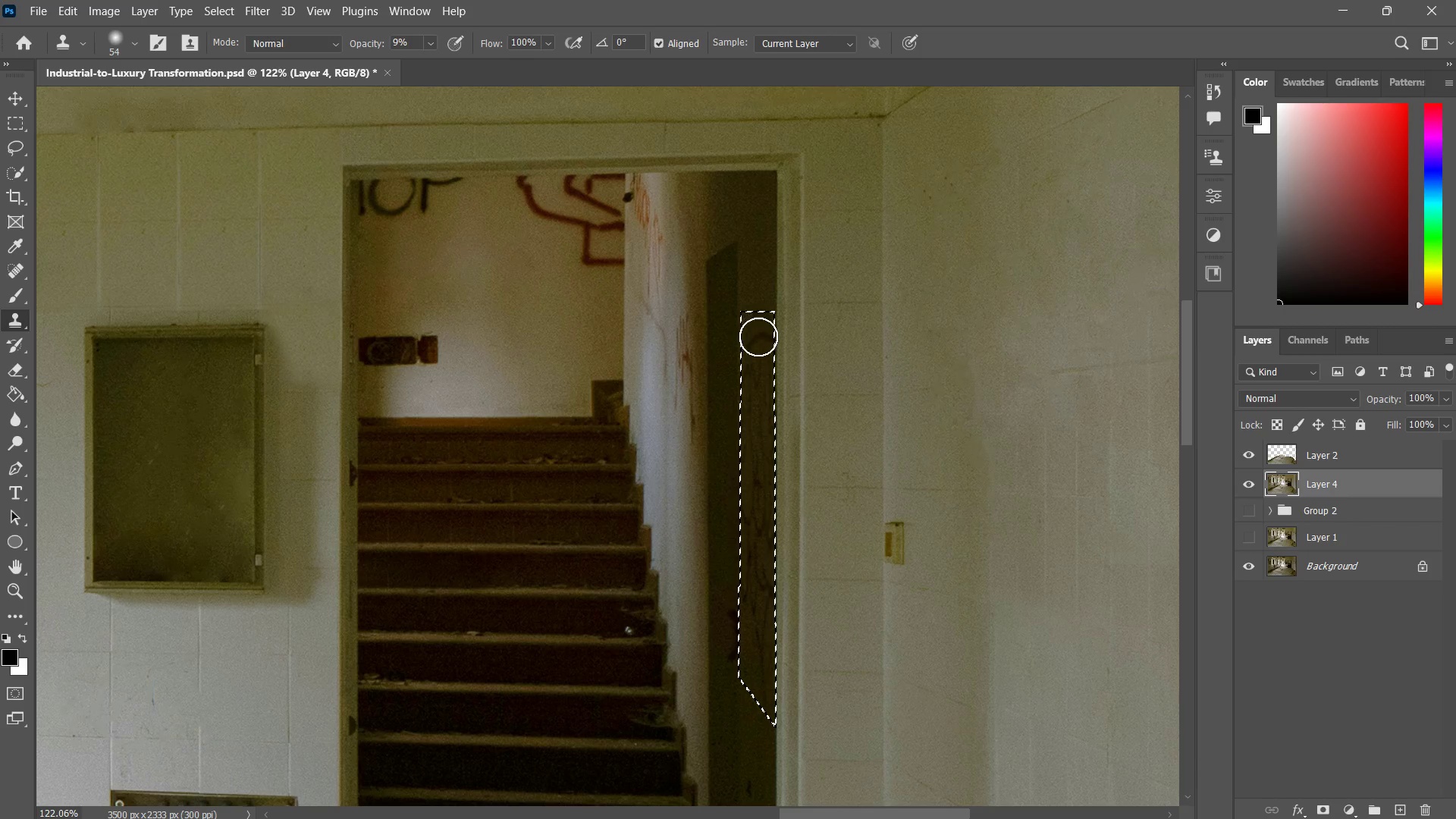 
left_click_drag(start_coordinate=[757, 332], to_coordinate=[758, 337])
 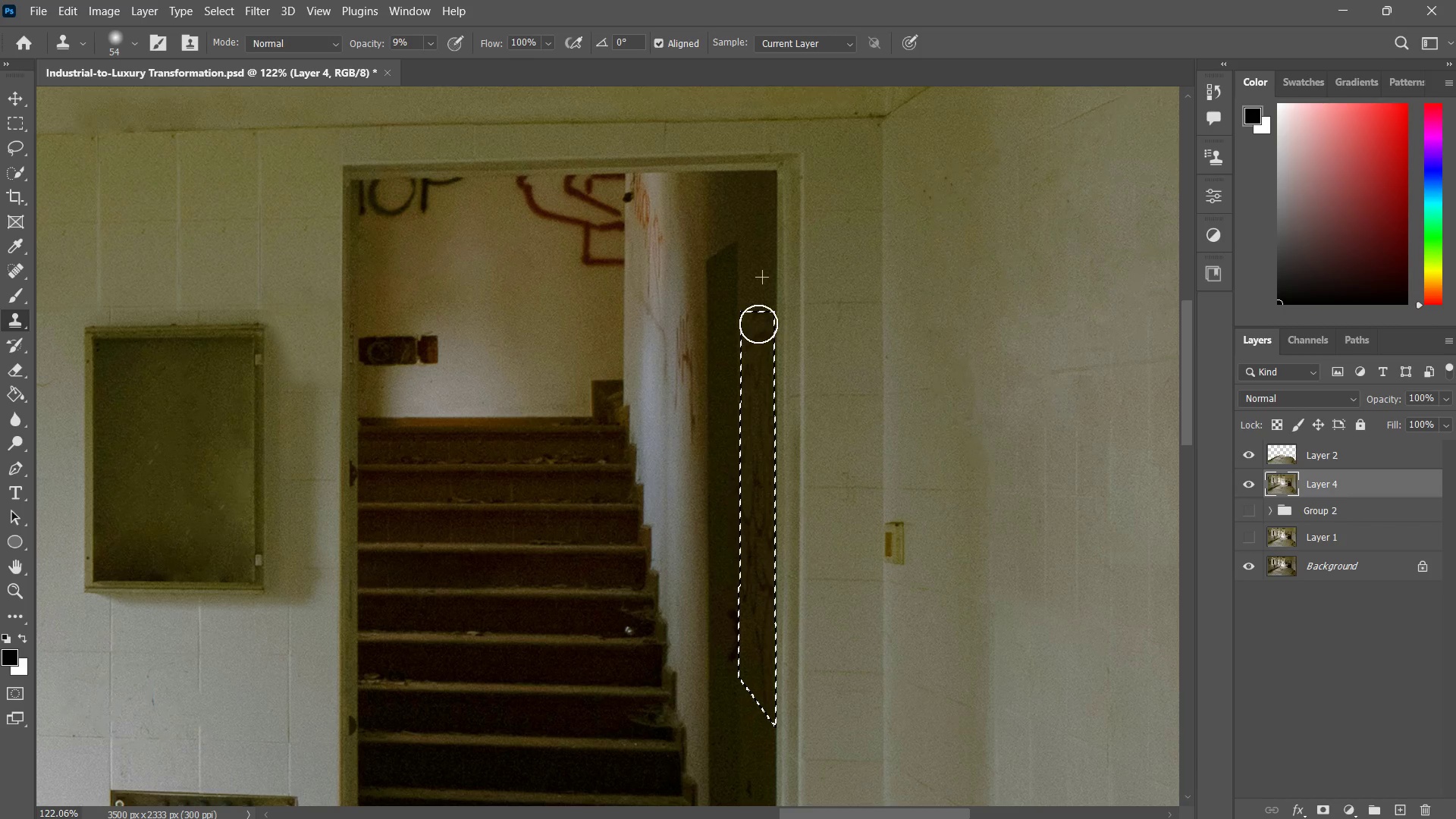 
triple_click([758, 322])
 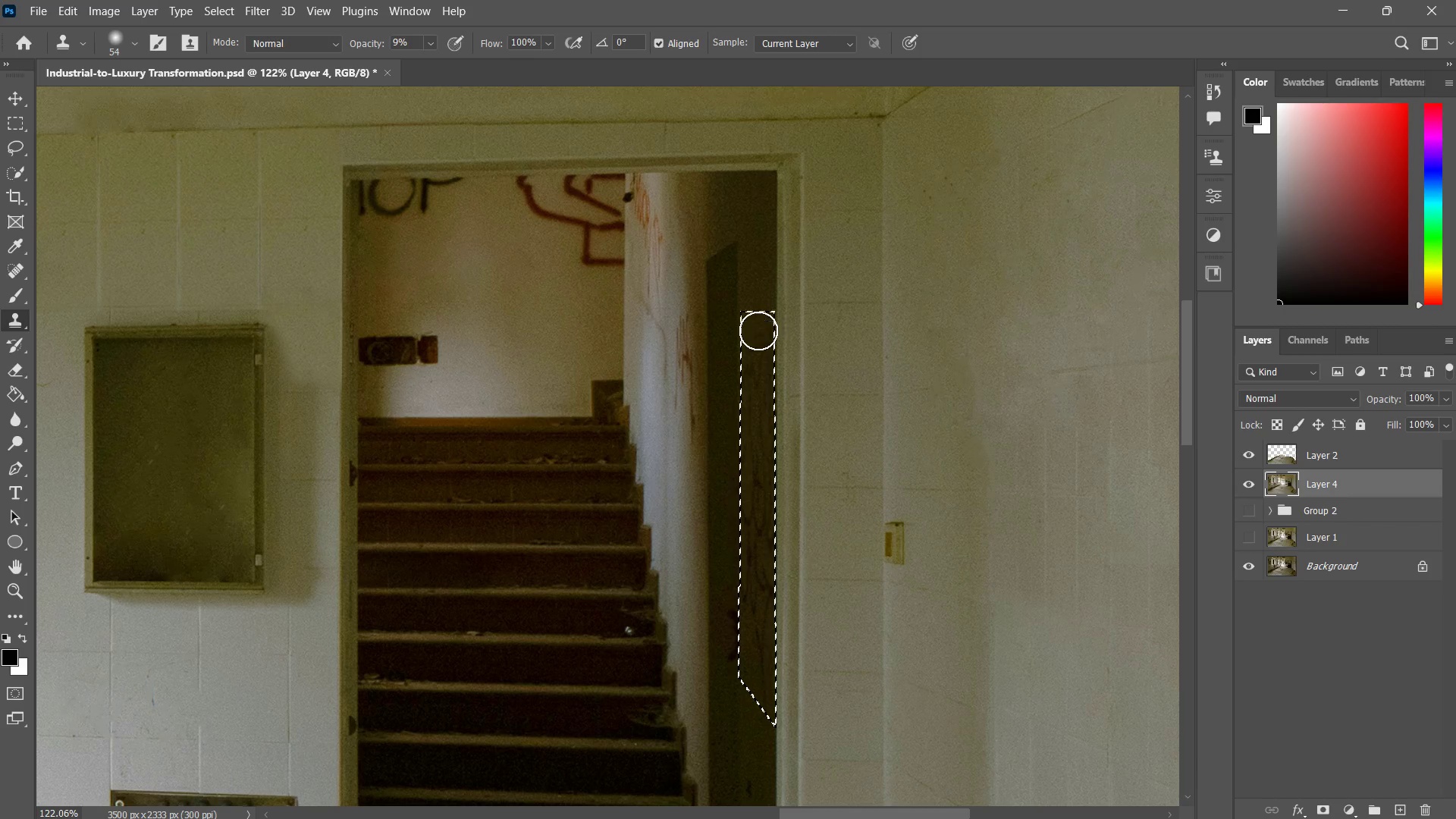 
left_click_drag(start_coordinate=[758, 322], to_coordinate=[758, 341])
 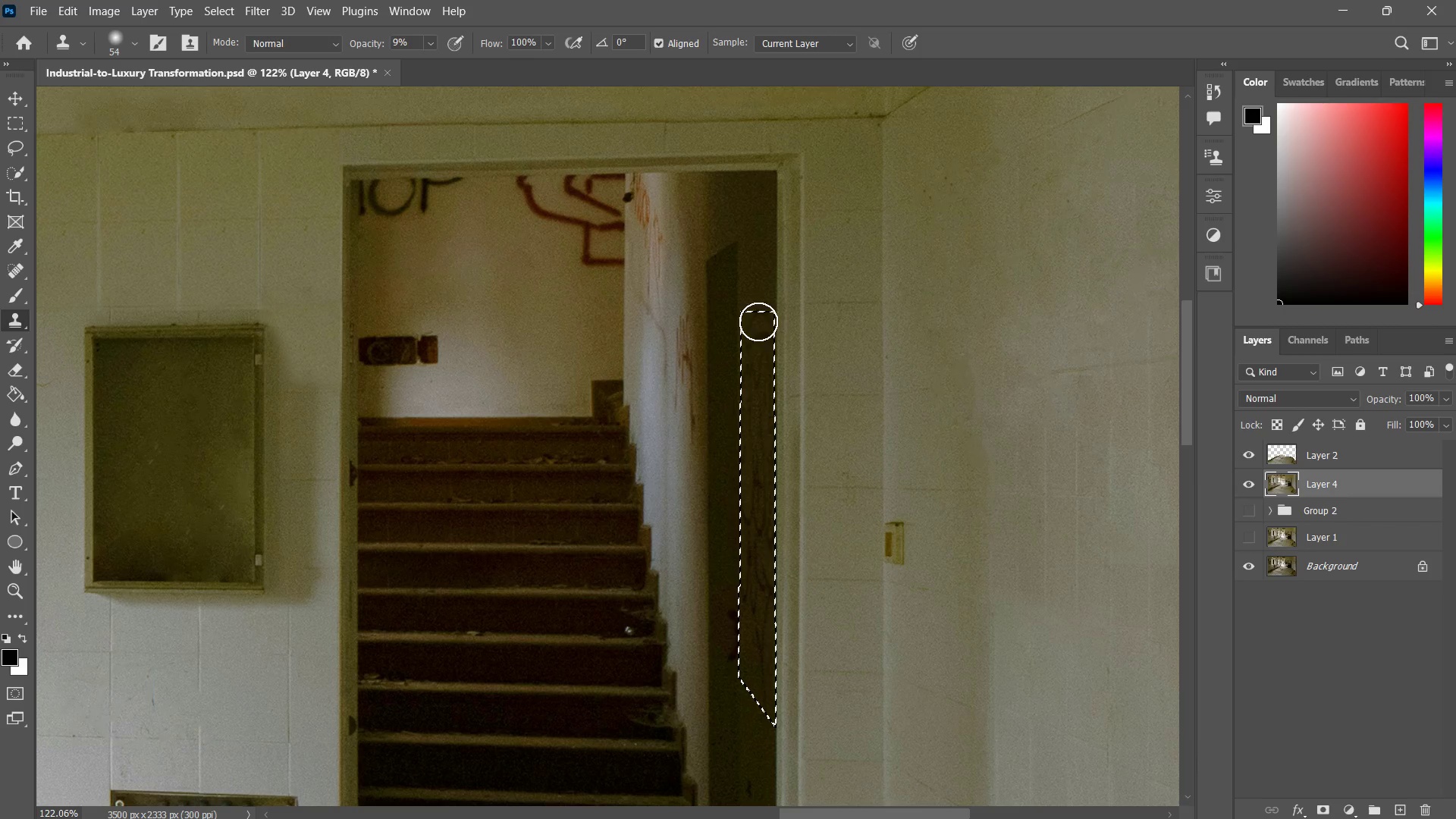 
left_click_drag(start_coordinate=[758, 322], to_coordinate=[758, 331])
 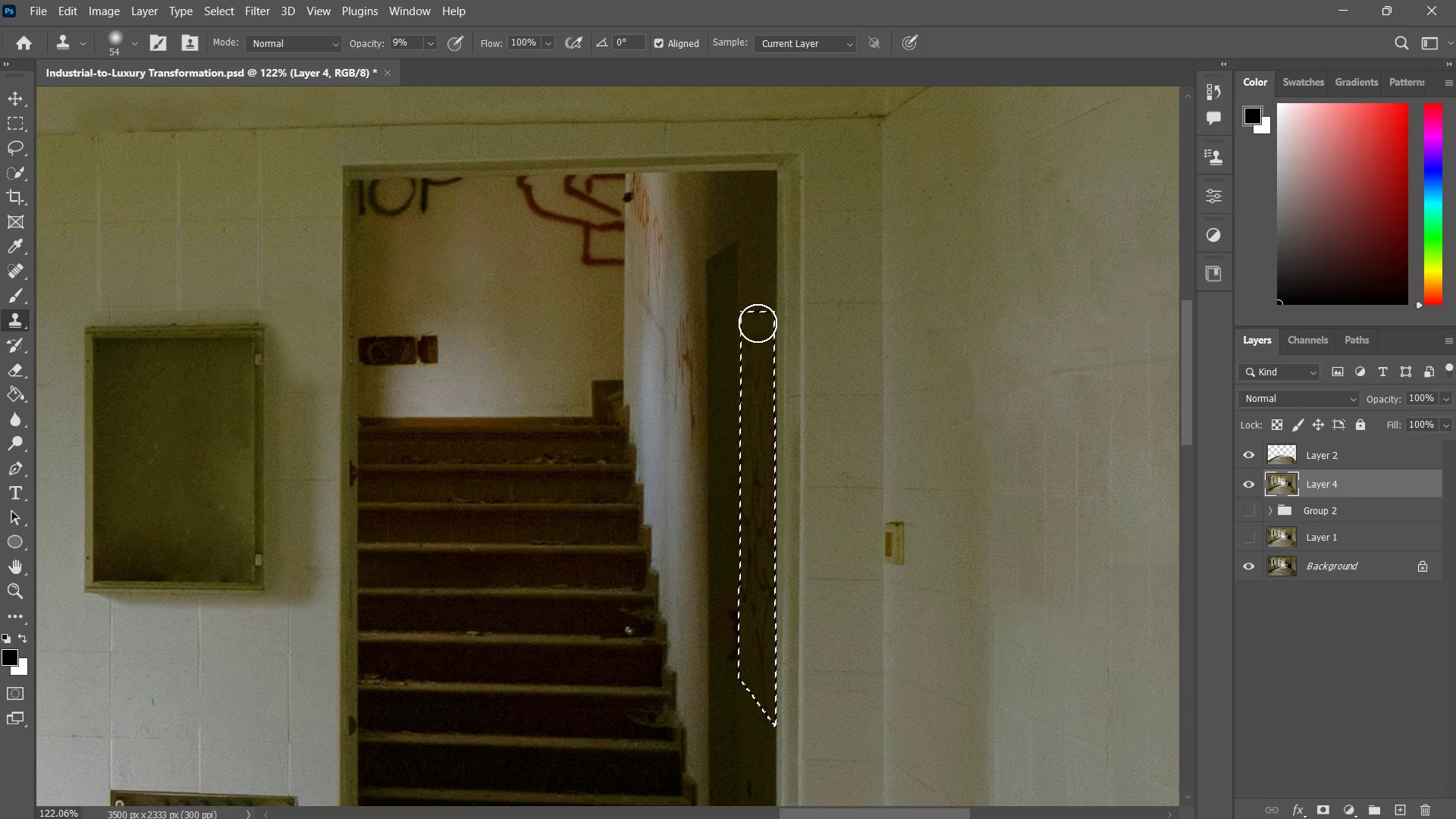 
left_click_drag(start_coordinate=[758, 323], to_coordinate=[758, 345])
 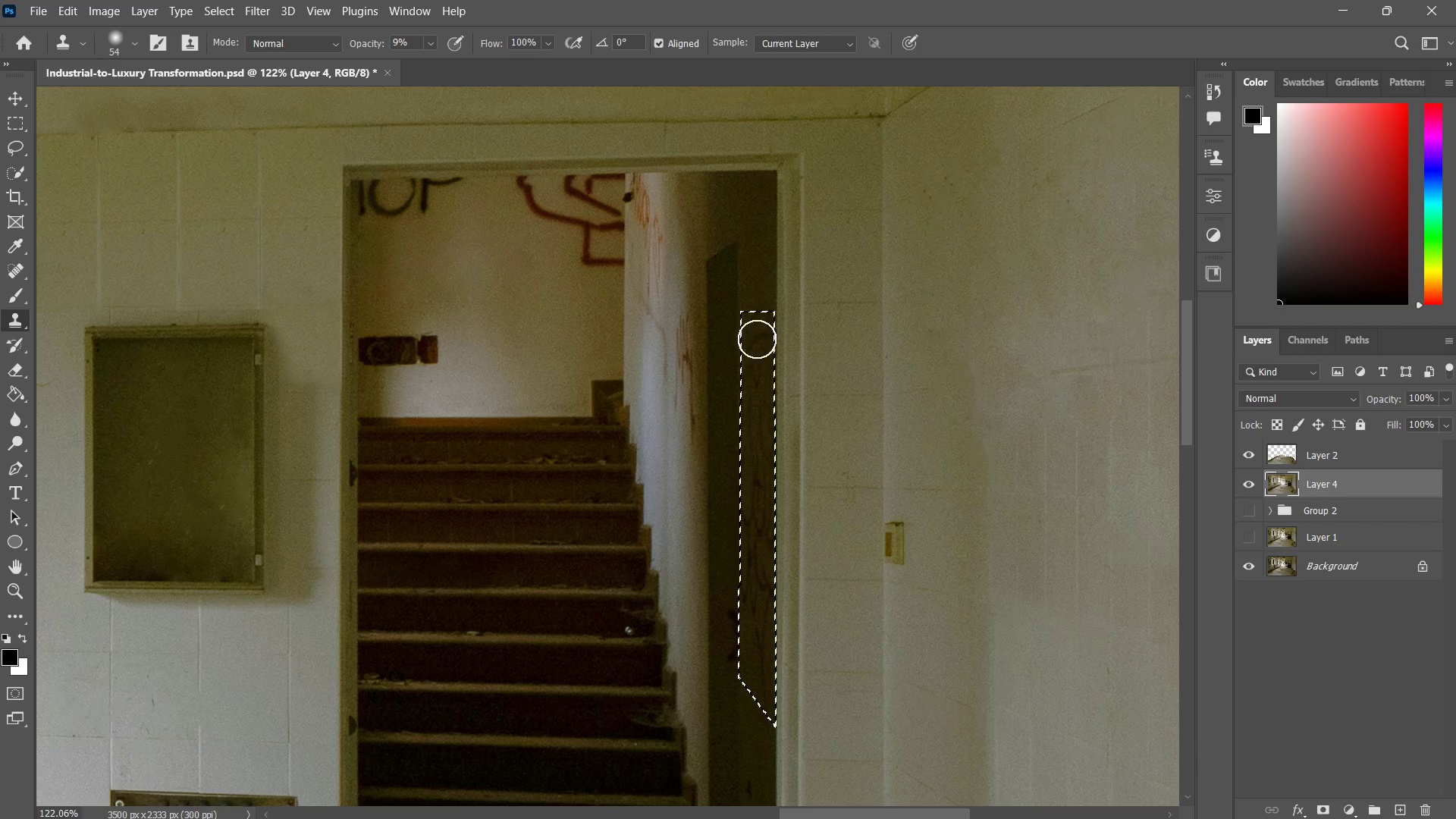 
left_click_drag(start_coordinate=[758, 318], to_coordinate=[757, 332])
 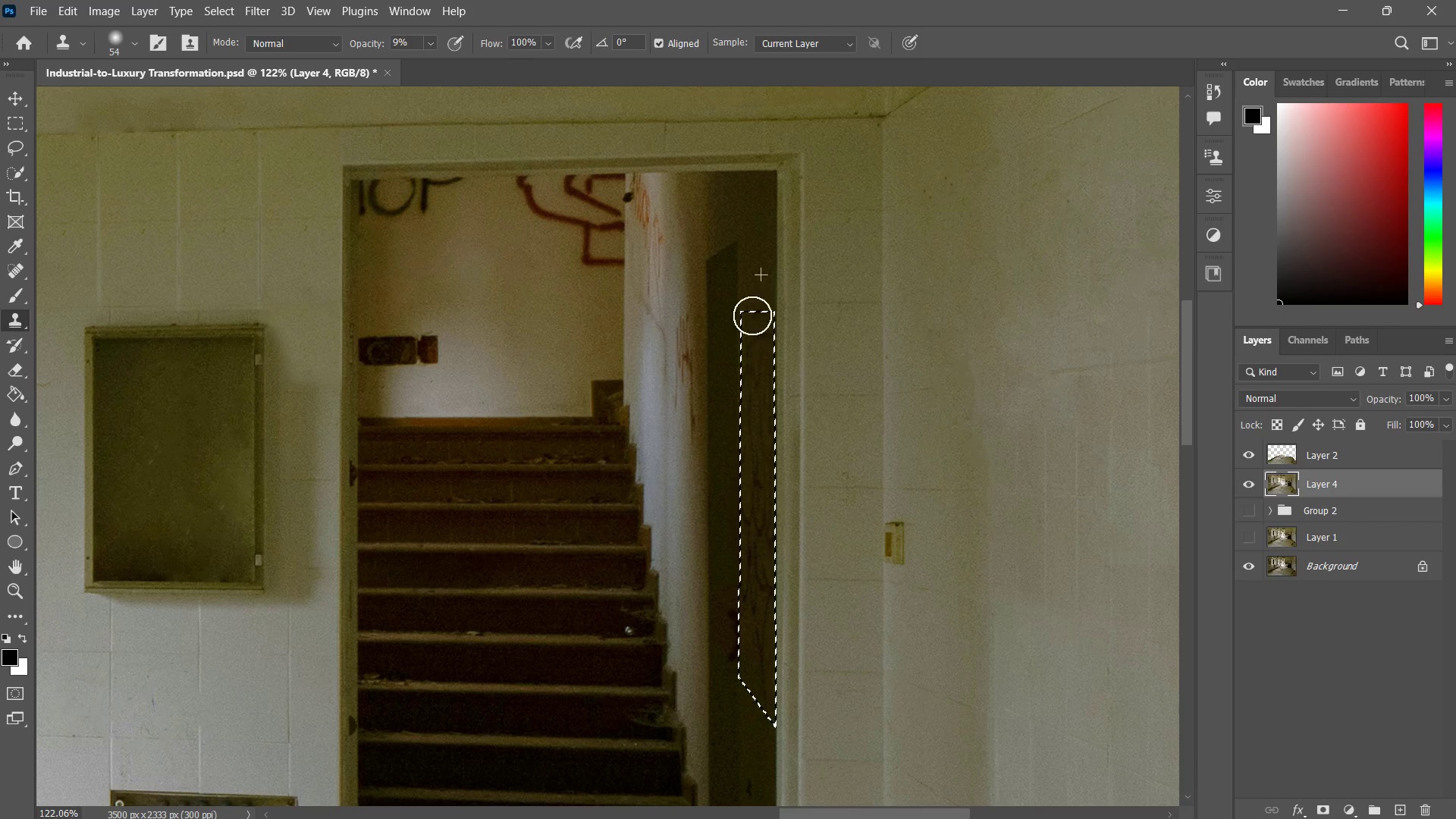 
left_click_drag(start_coordinate=[752, 315], to_coordinate=[752, 341])
 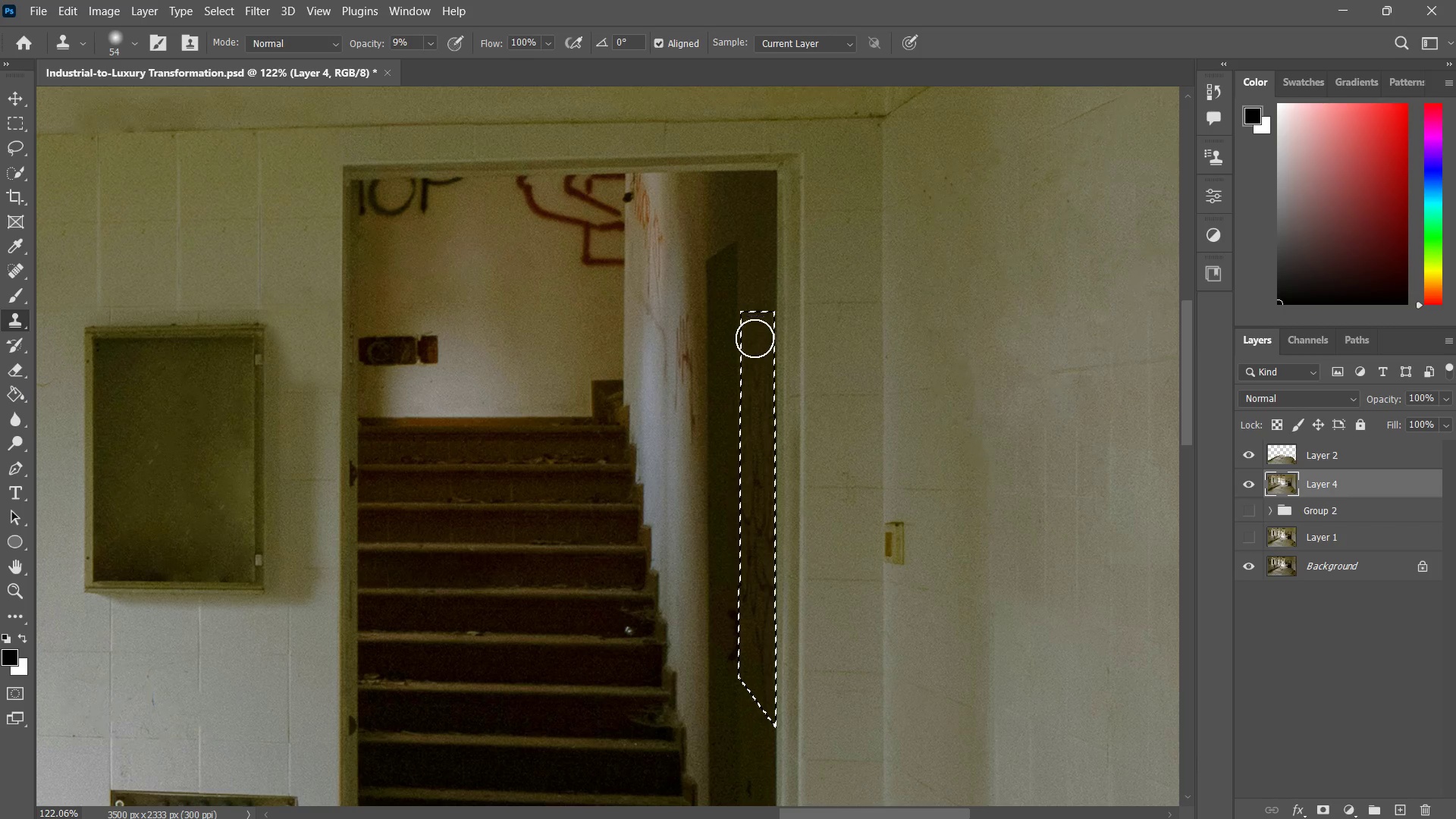 
left_click_drag(start_coordinate=[755, 328], to_coordinate=[755, 338])
 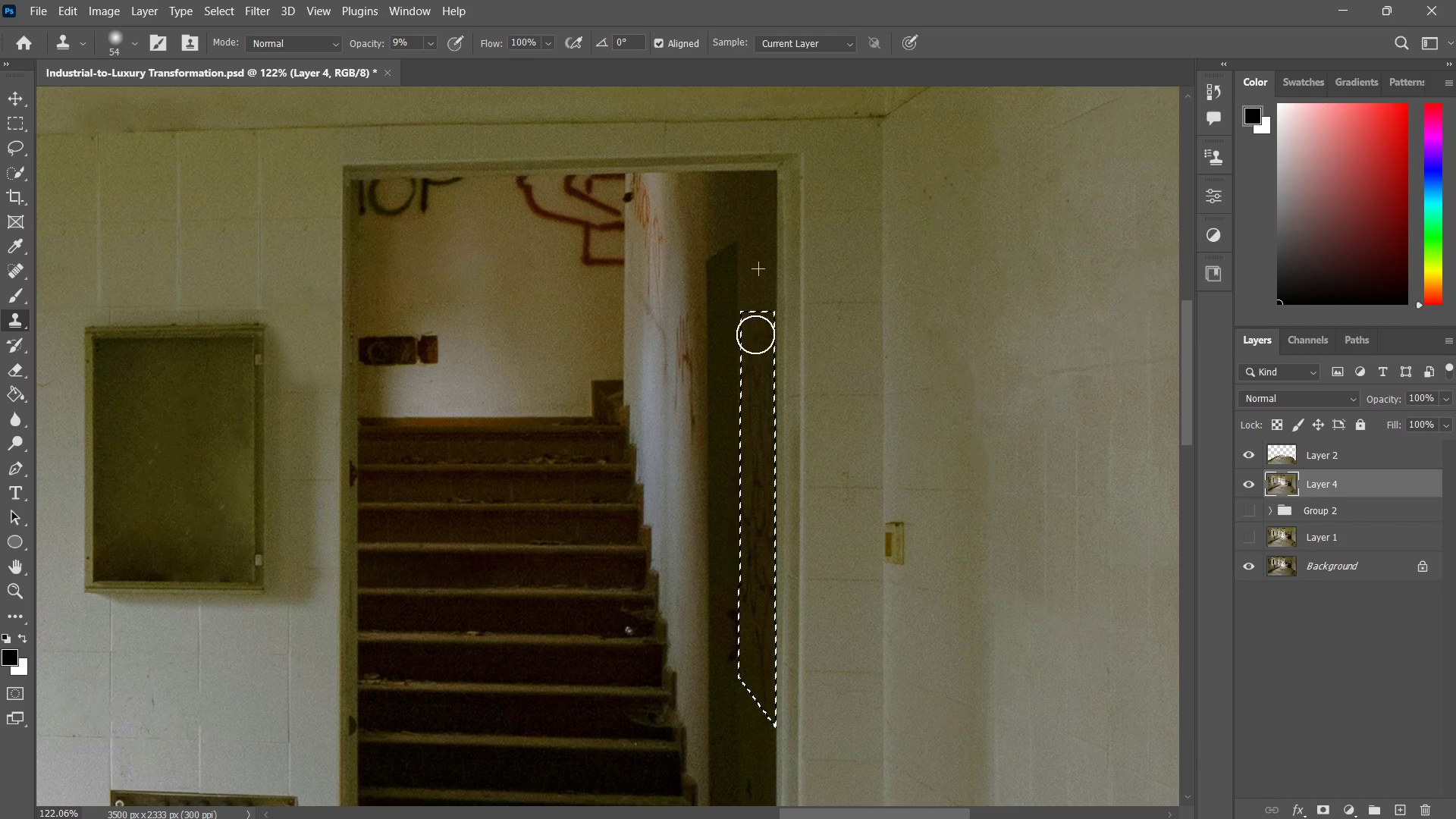 
left_click_drag(start_coordinate=[755, 327], to_coordinate=[755, 339])
 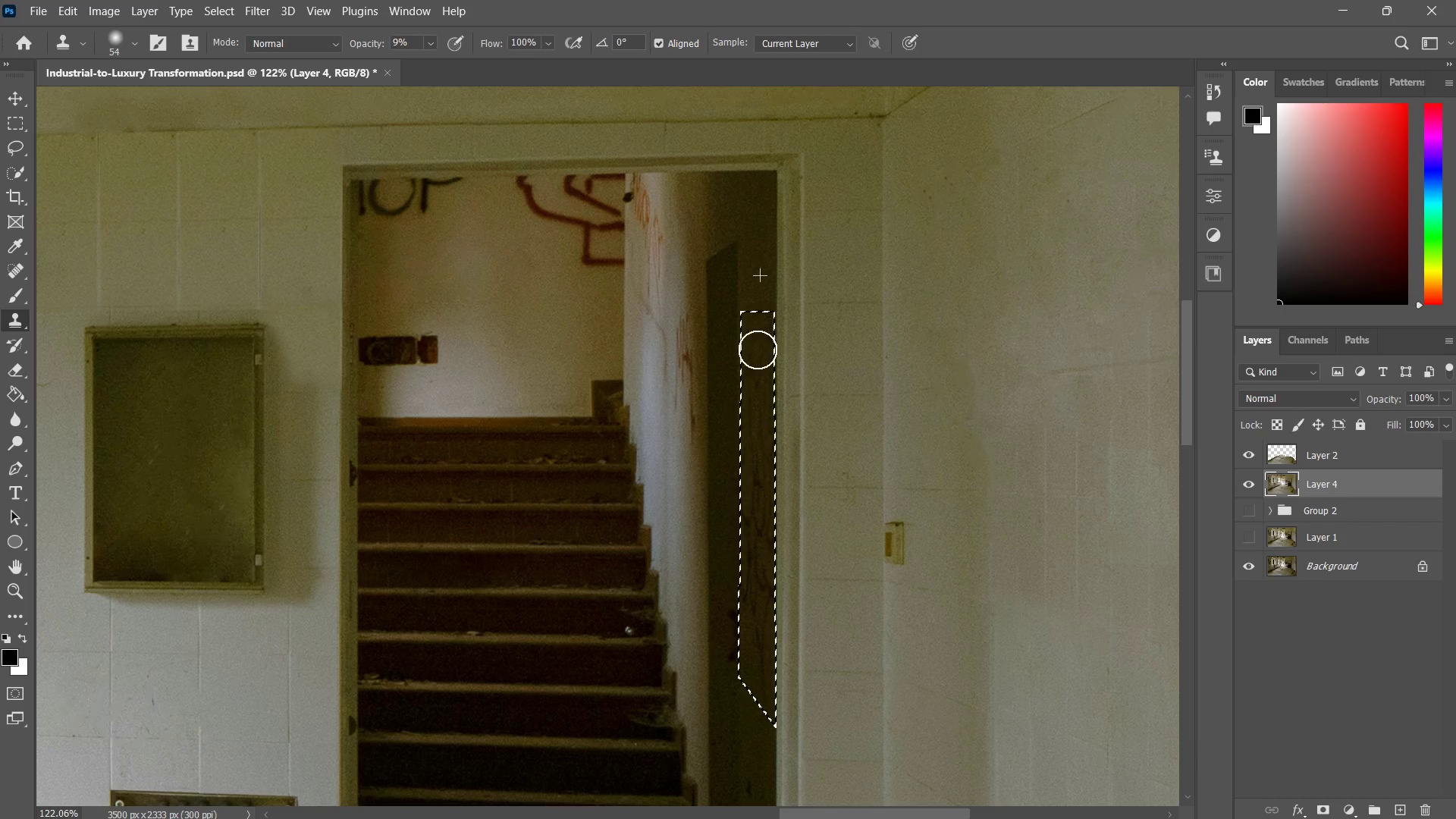 
left_click_drag(start_coordinate=[756, 333], to_coordinate=[759, 368])
 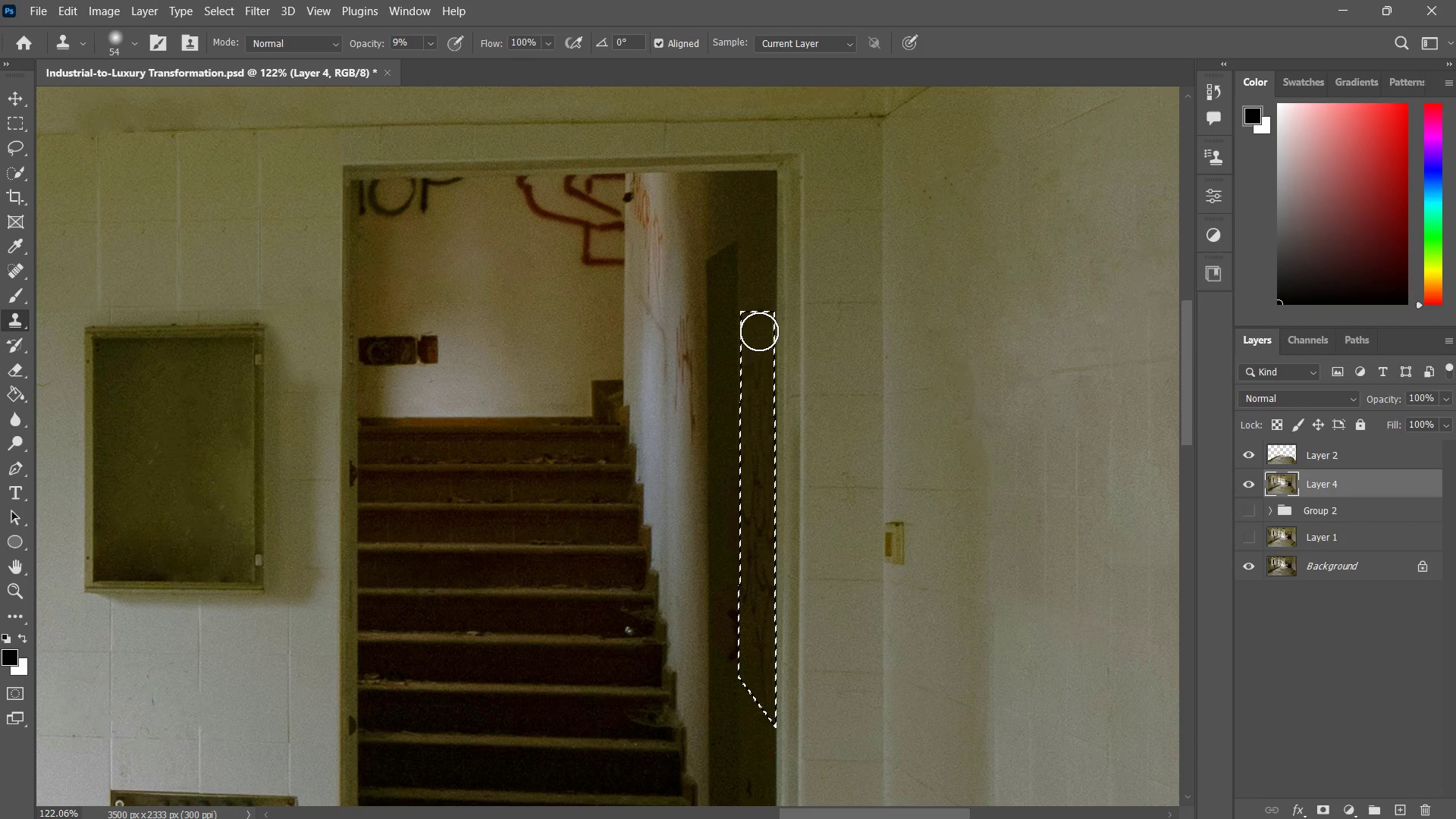 
left_click_drag(start_coordinate=[759, 331], to_coordinate=[759, 347])
 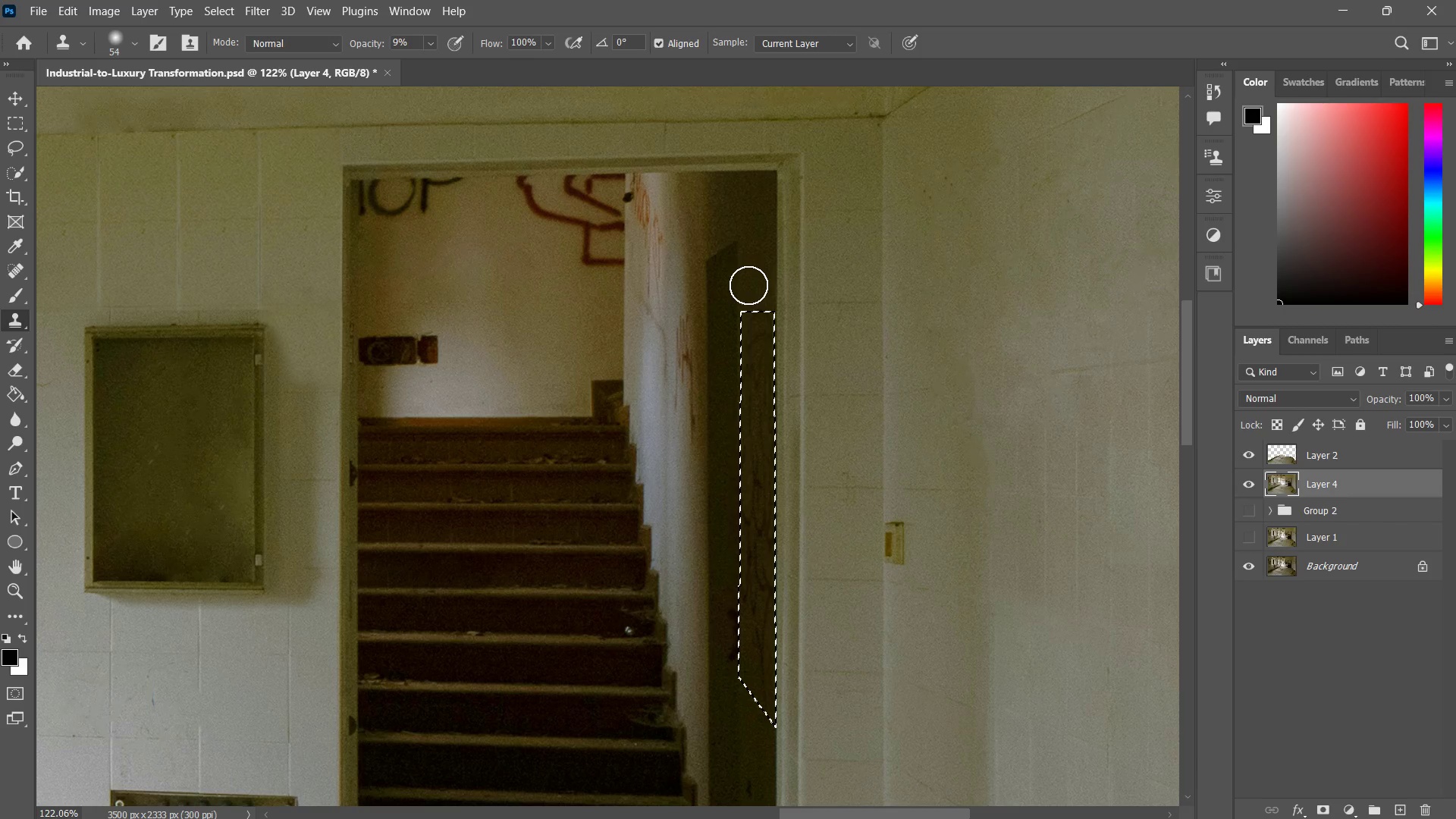 
left_click_drag(start_coordinate=[750, 297], to_coordinate=[767, 357])
 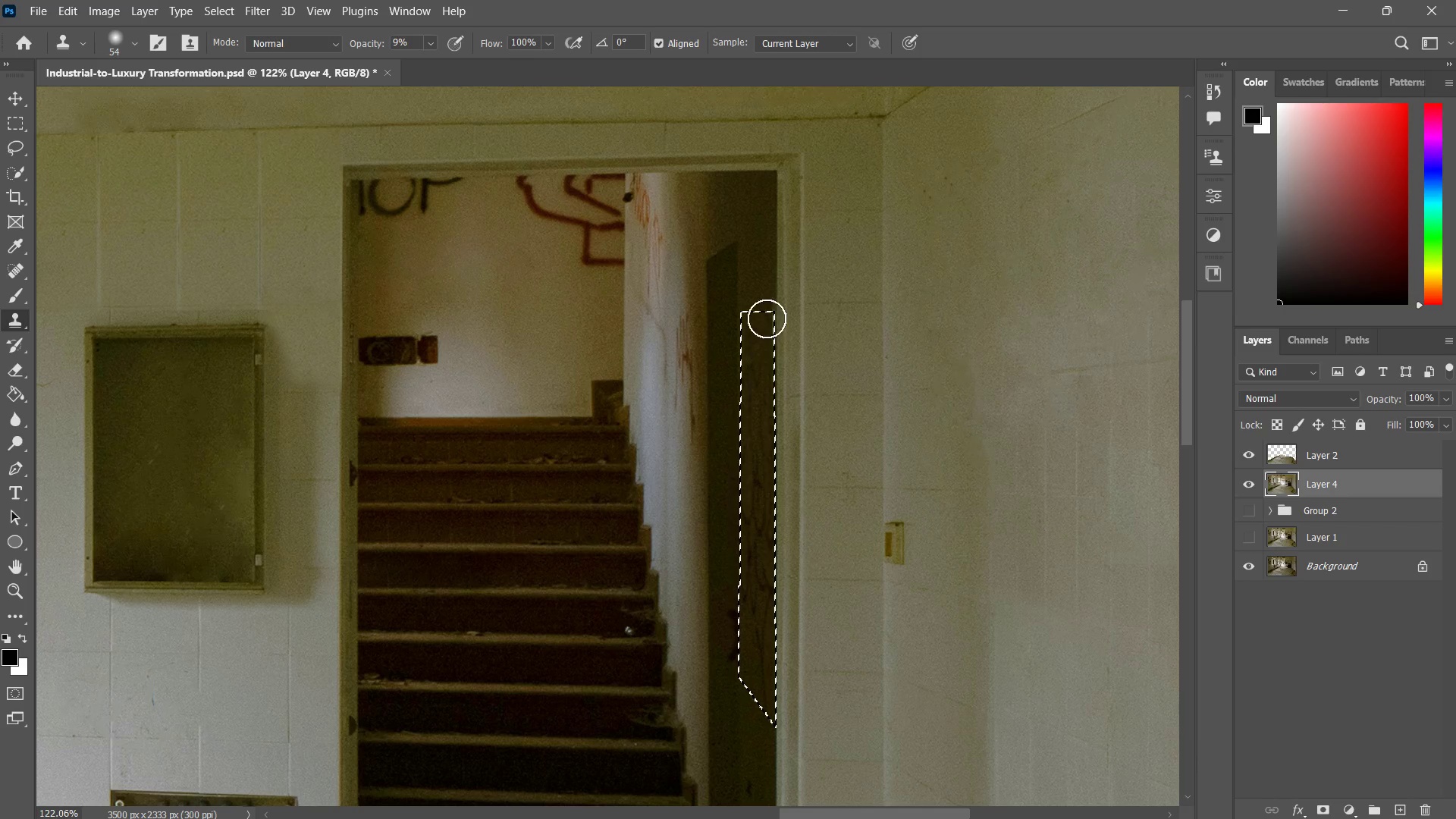 
left_click_drag(start_coordinate=[767, 318], to_coordinate=[758, 326])
 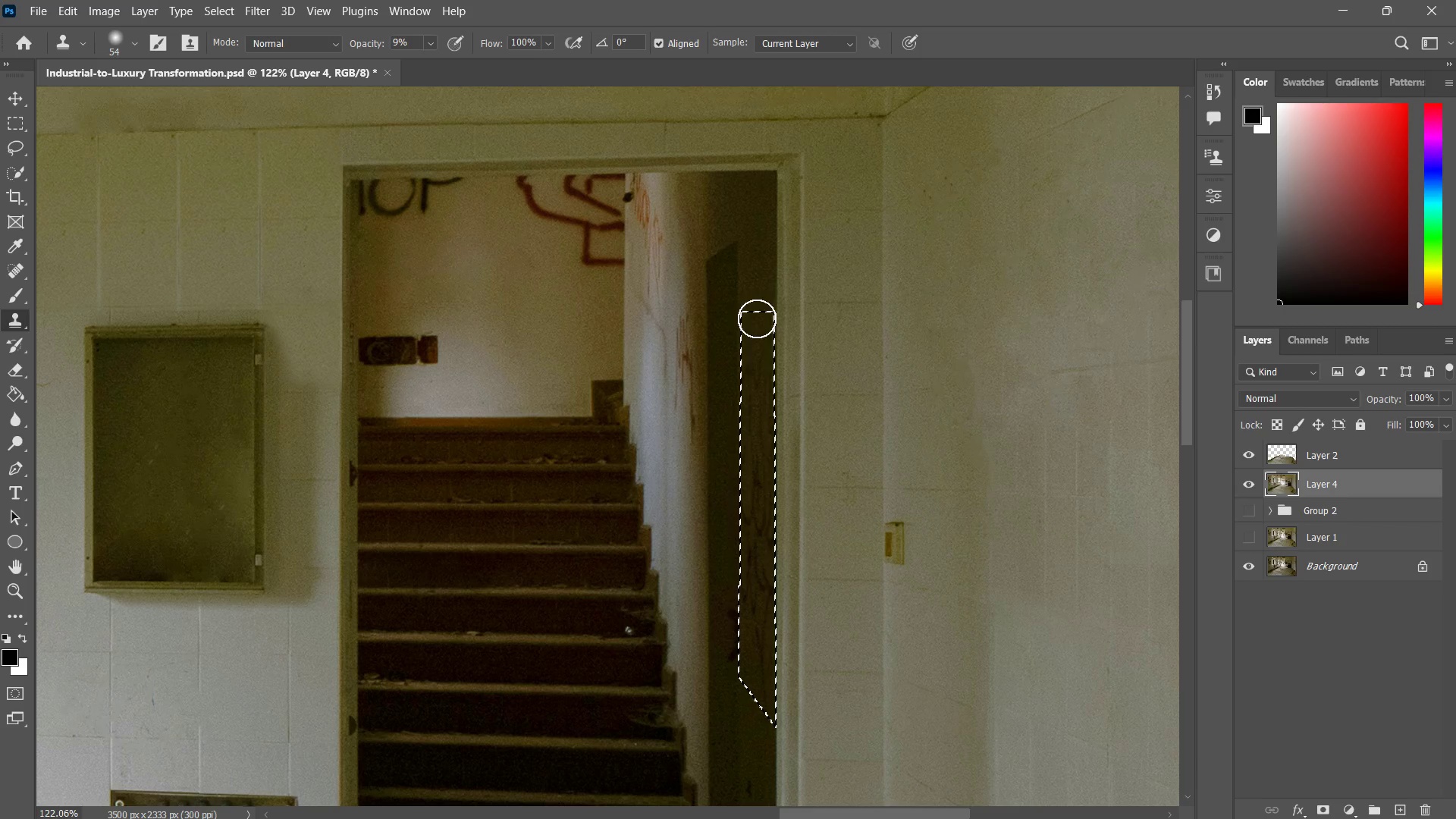 
left_click_drag(start_coordinate=[757, 318], to_coordinate=[757, 354])
 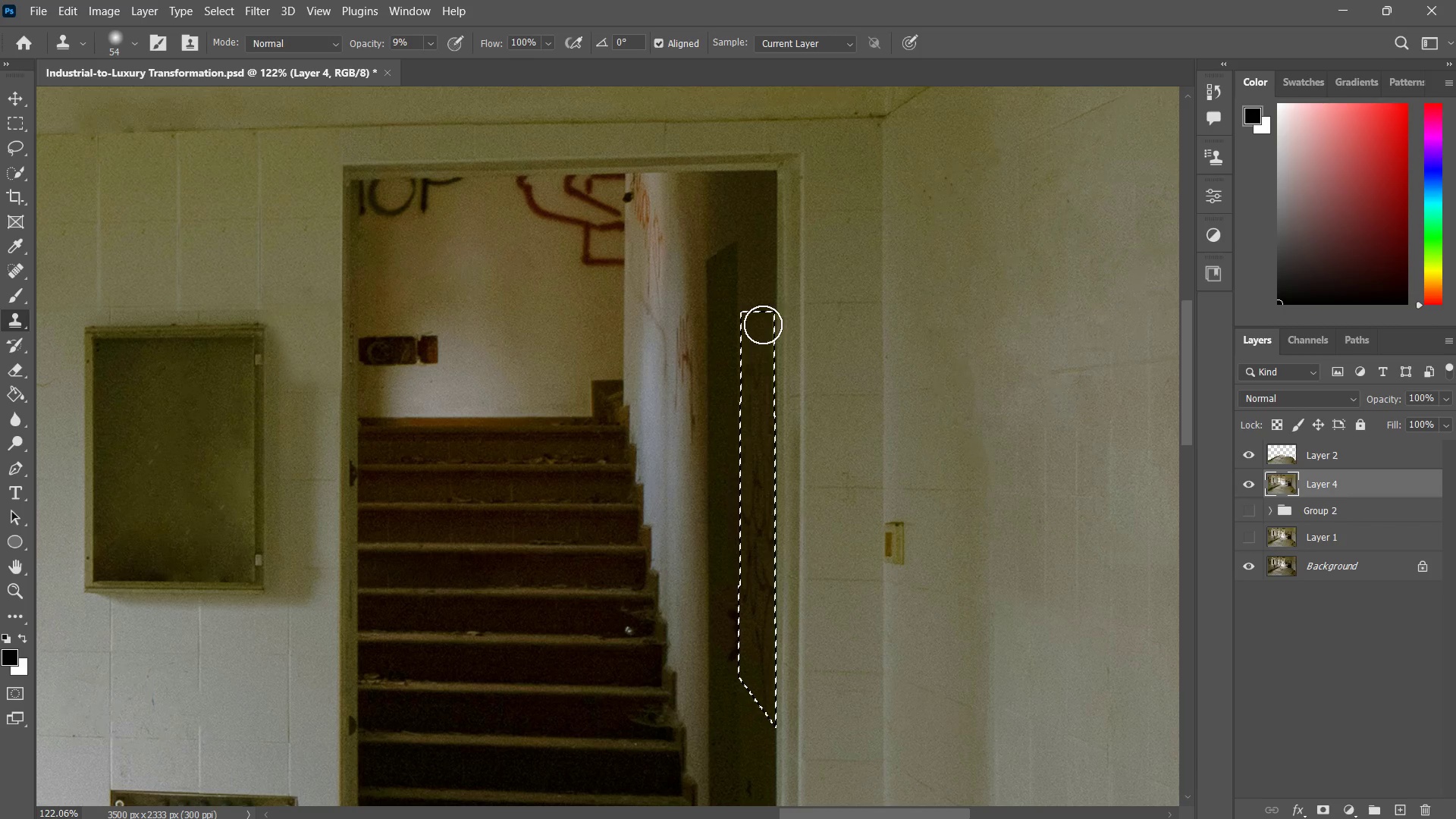 
left_click_drag(start_coordinate=[763, 325], to_coordinate=[763, 343])
 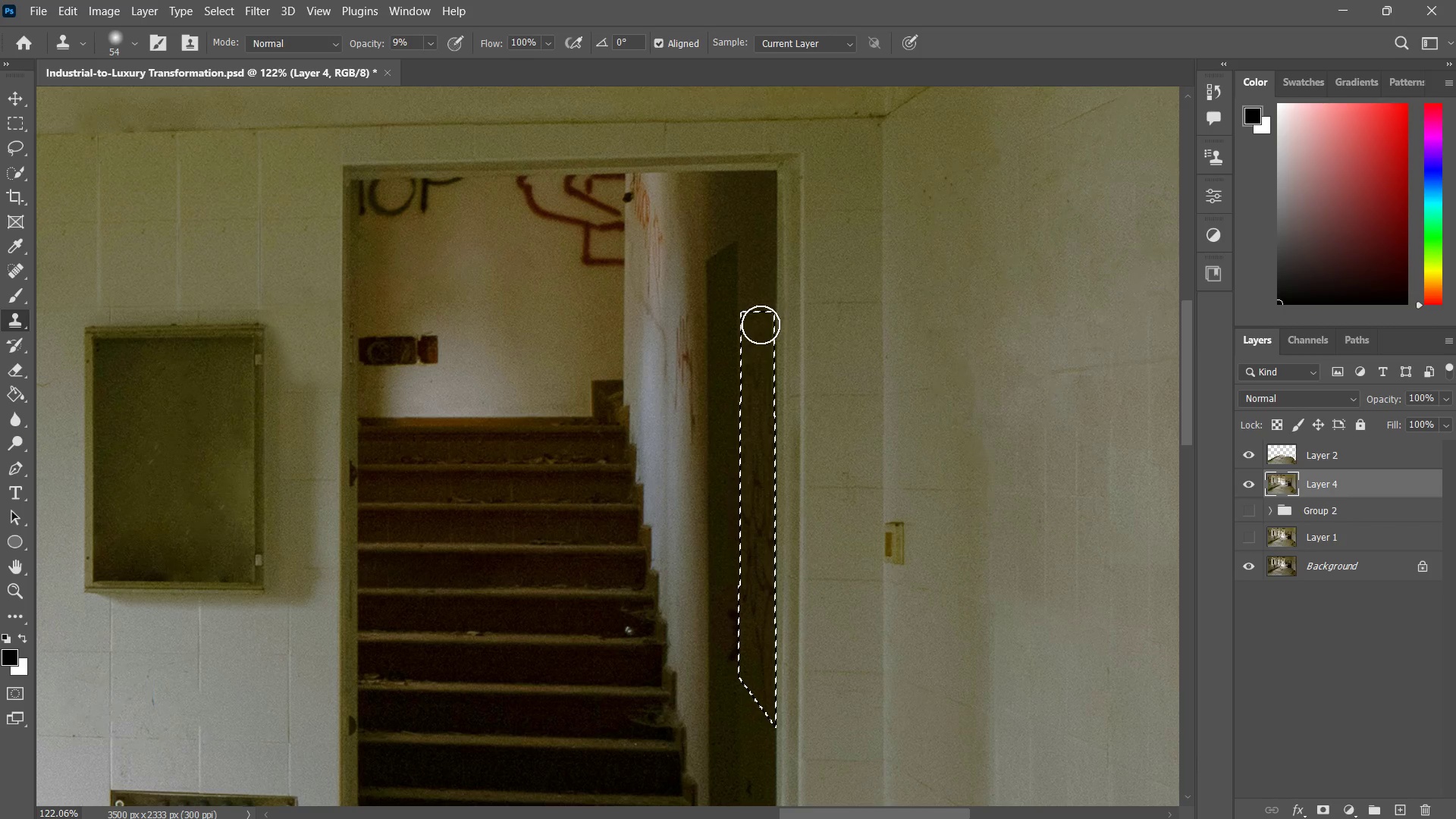 
left_click_drag(start_coordinate=[761, 321], to_coordinate=[760, 347])
 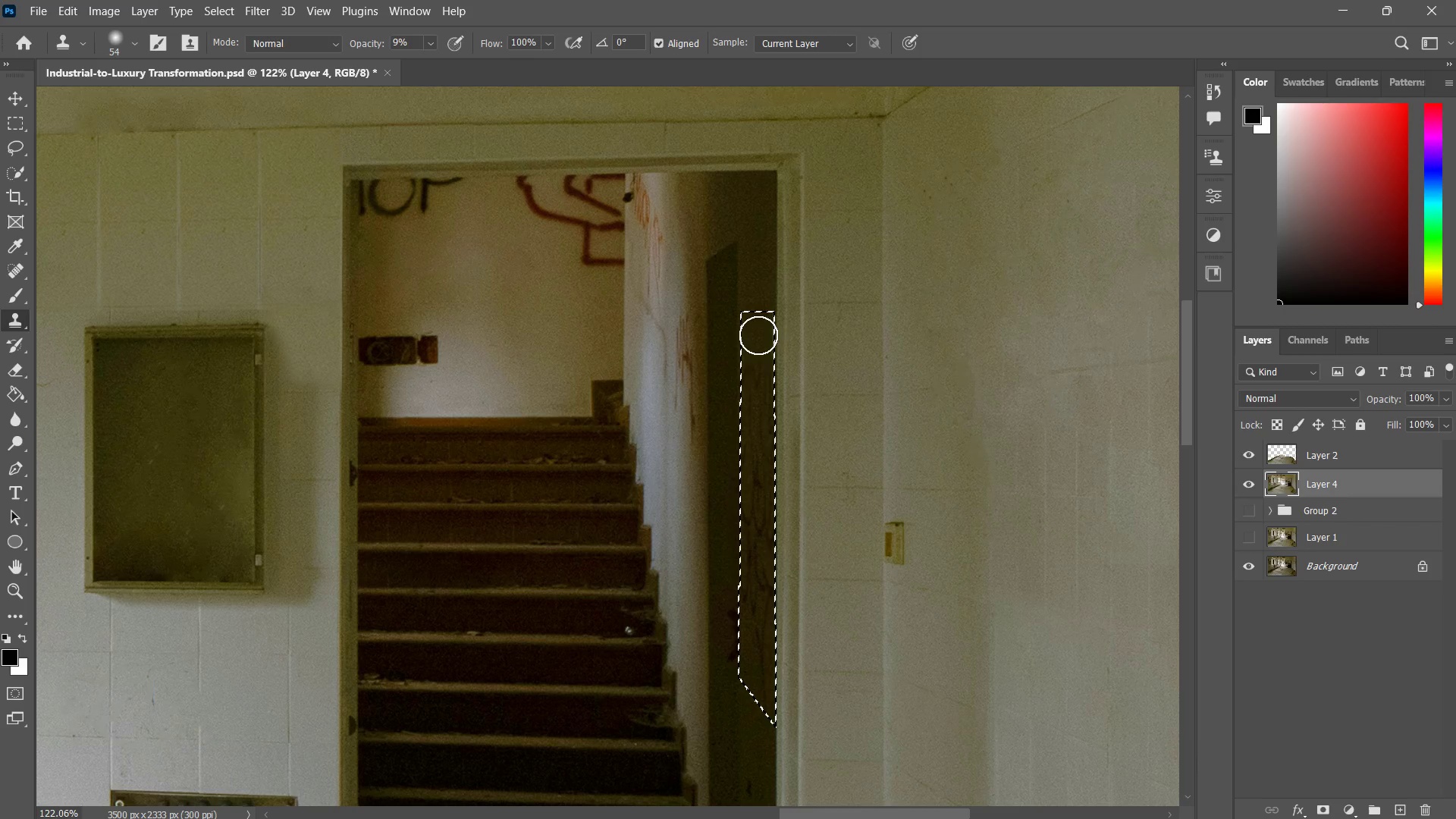 
left_click_drag(start_coordinate=[758, 335], to_coordinate=[755, 372])
 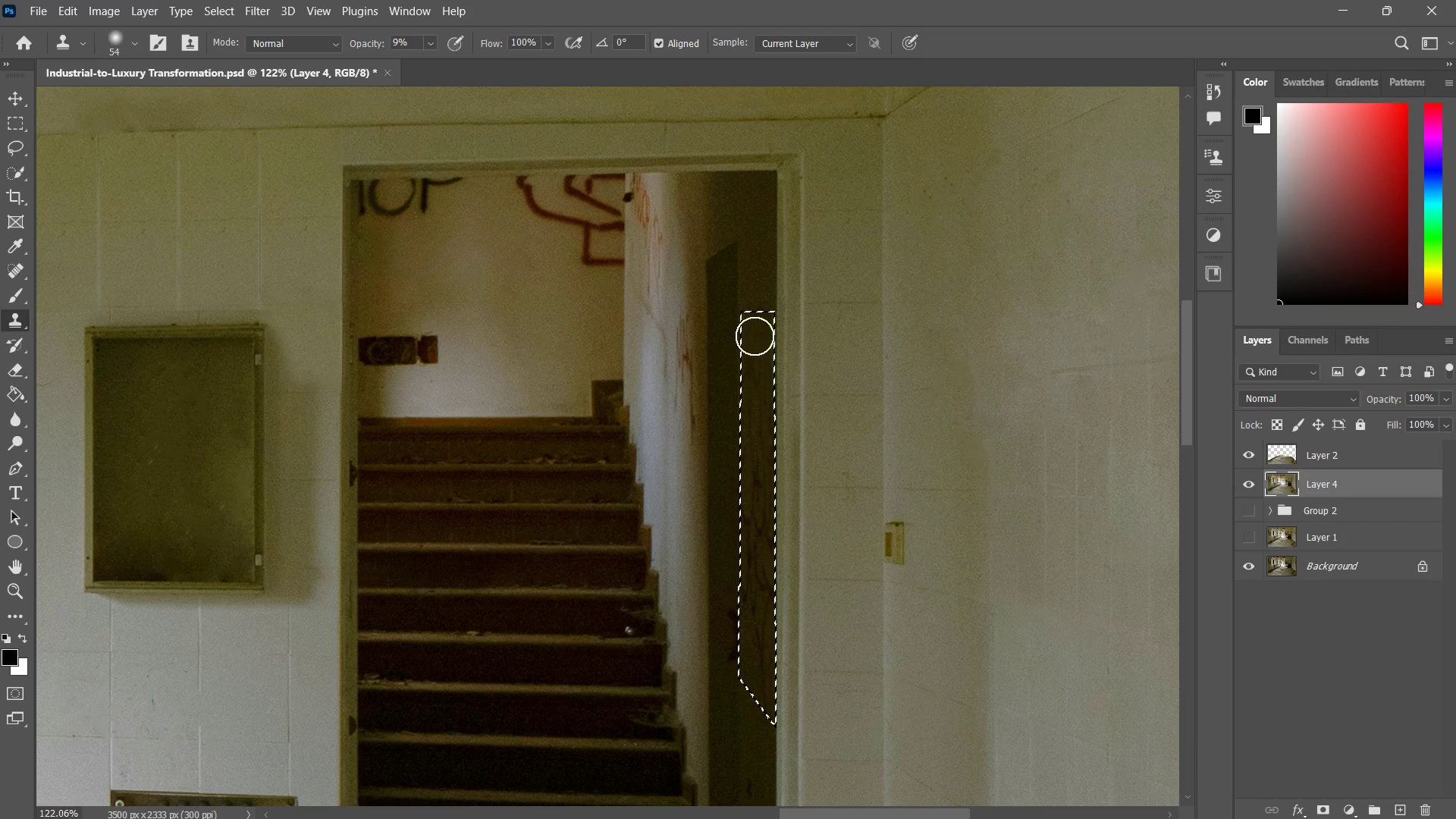 
left_click_drag(start_coordinate=[755, 336], to_coordinate=[755, 390])
 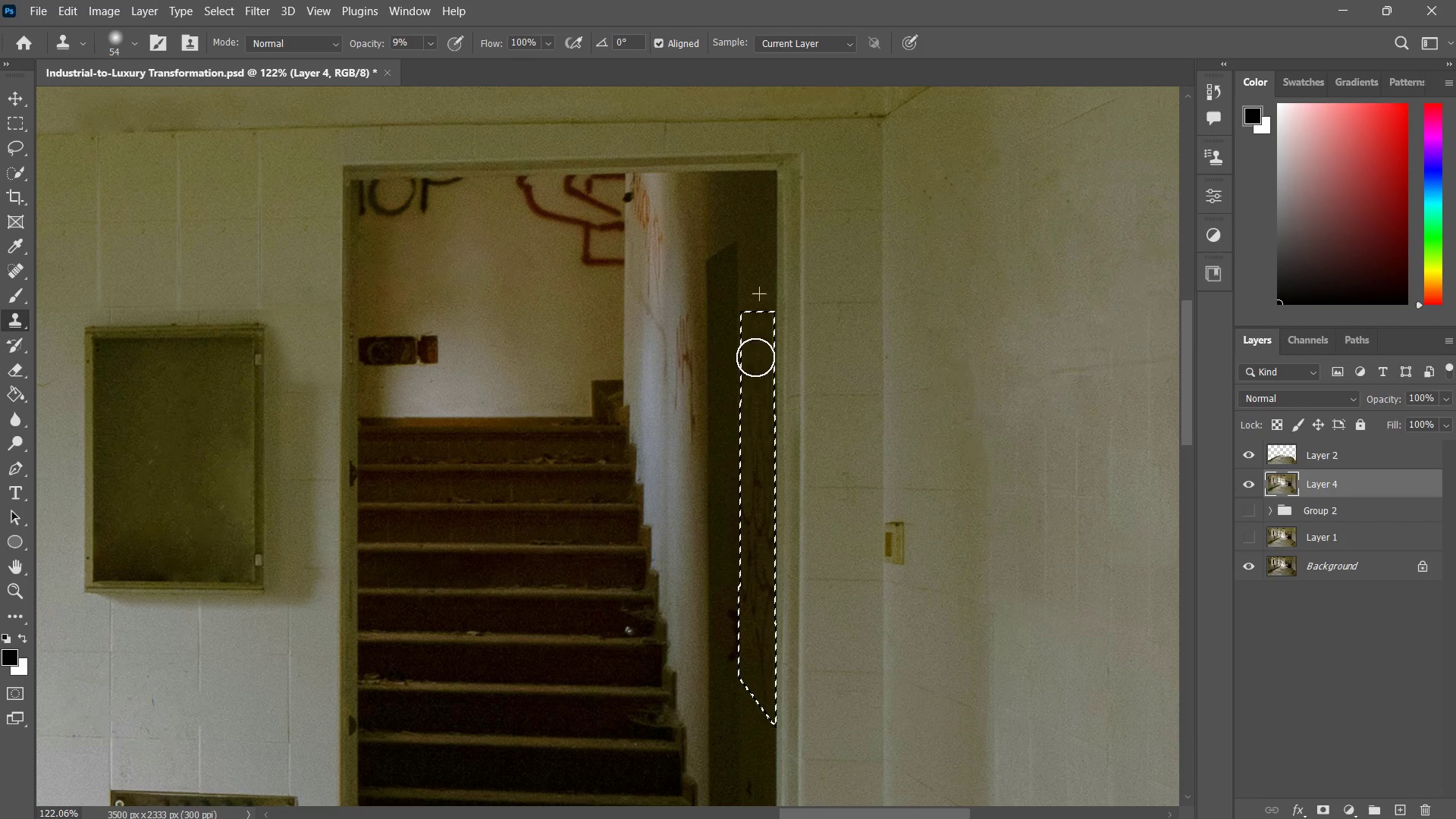 
left_click_drag(start_coordinate=[755, 354], to_coordinate=[757, 410])
 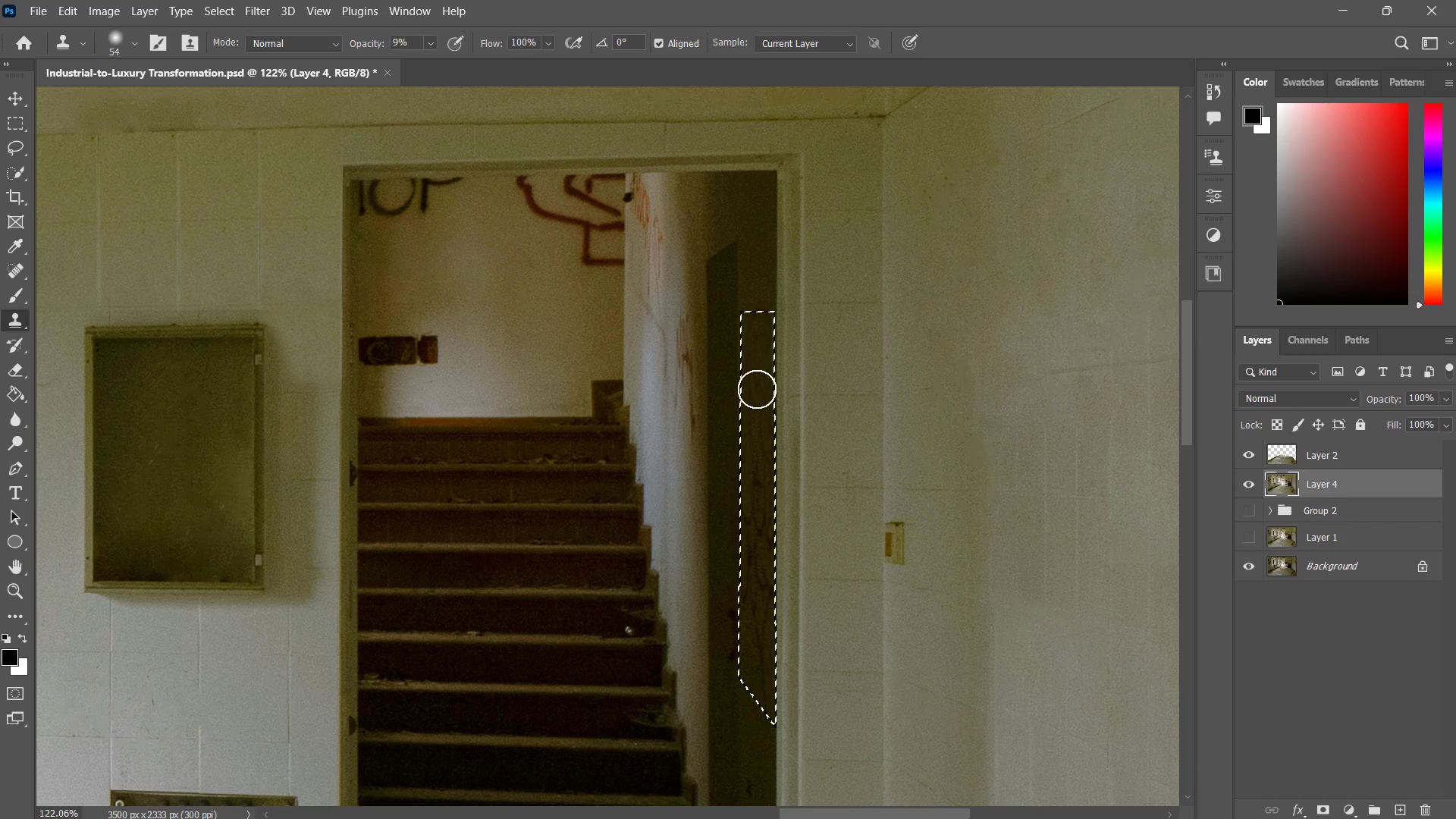 
left_click_drag(start_coordinate=[757, 366], to_coordinate=[757, 408])
 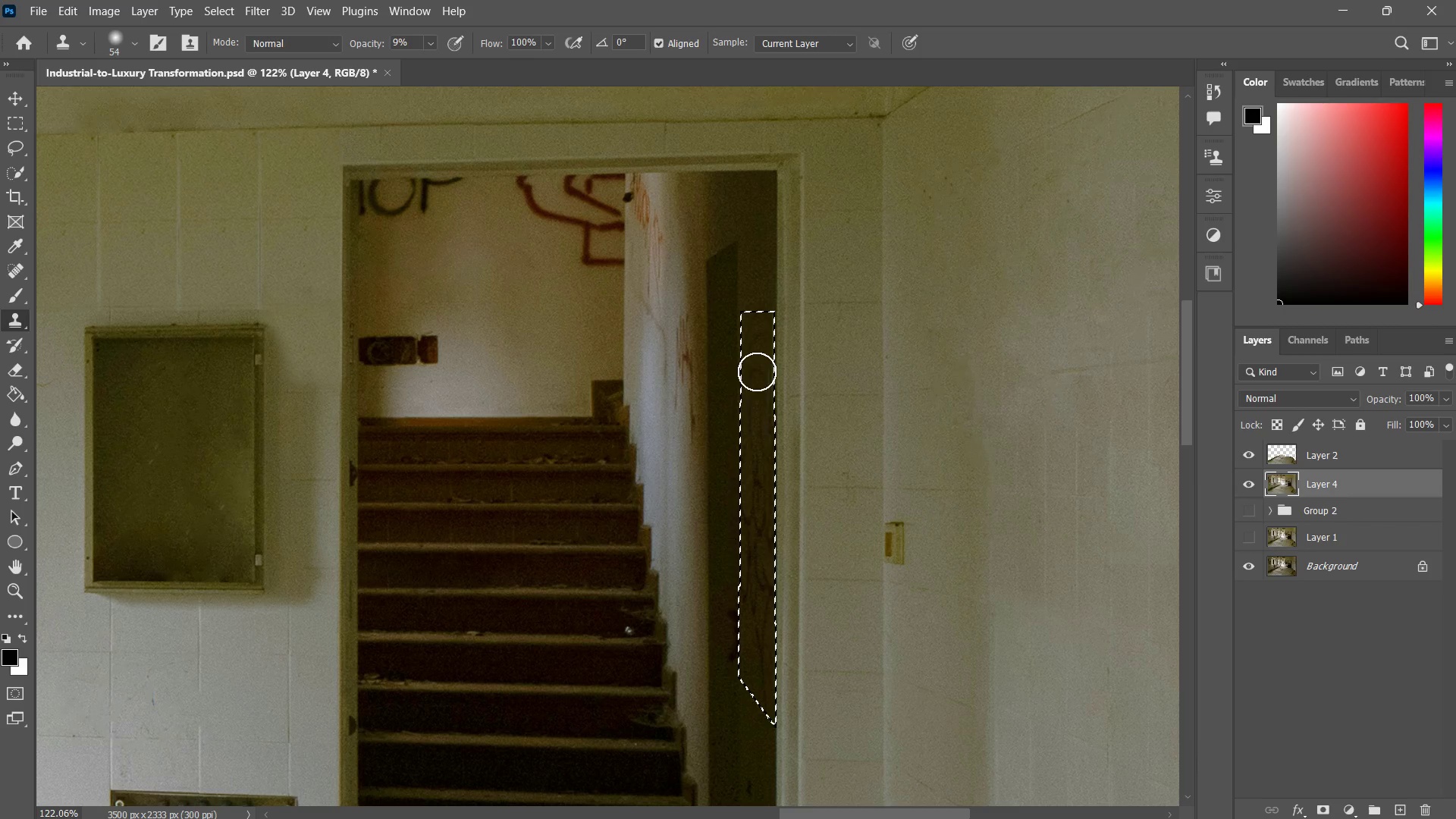 
left_click_drag(start_coordinate=[757, 372], to_coordinate=[757, 384])
 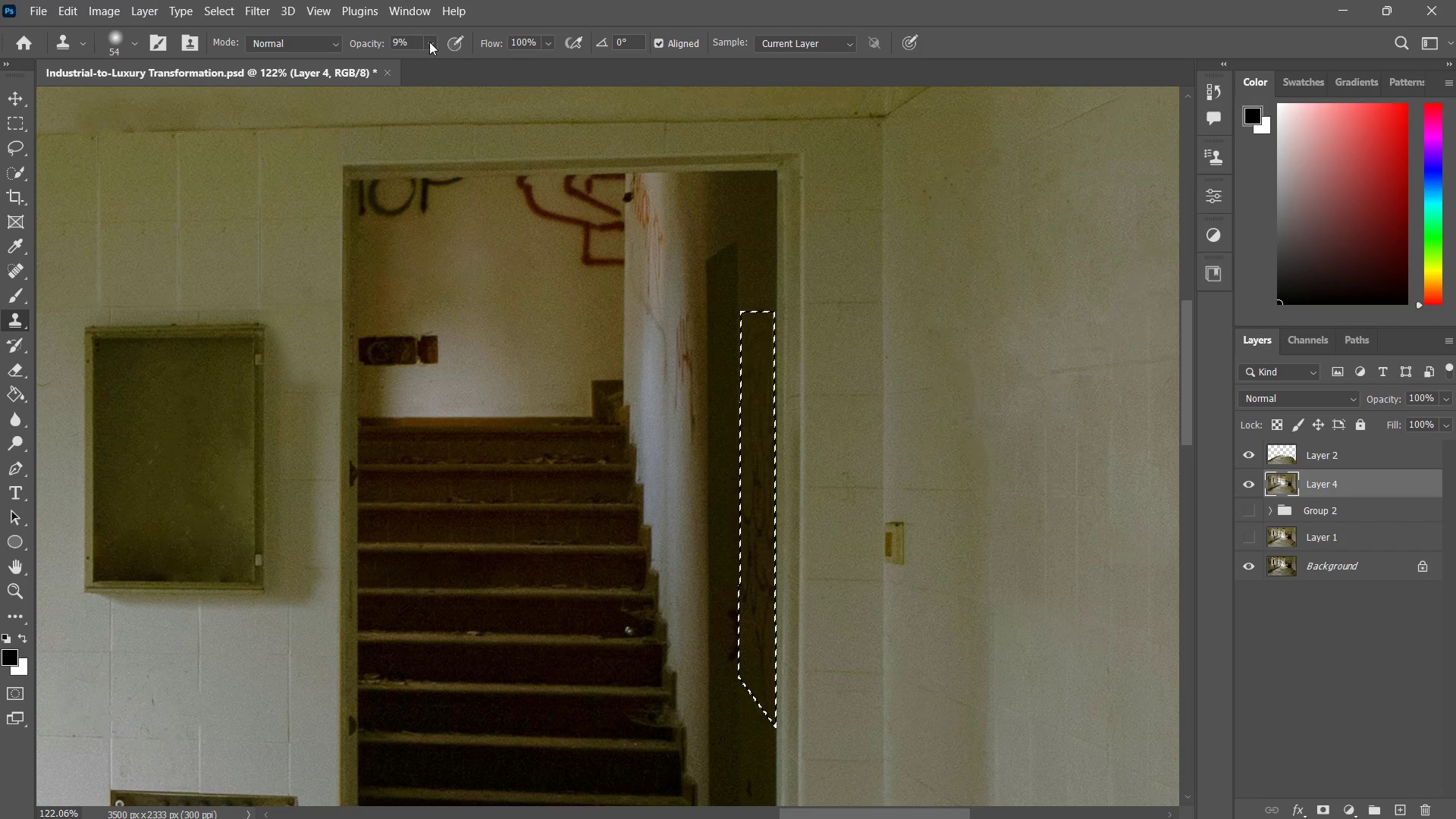 
left_click_drag(start_coordinate=[438, 63], to_coordinate=[473, 65])
 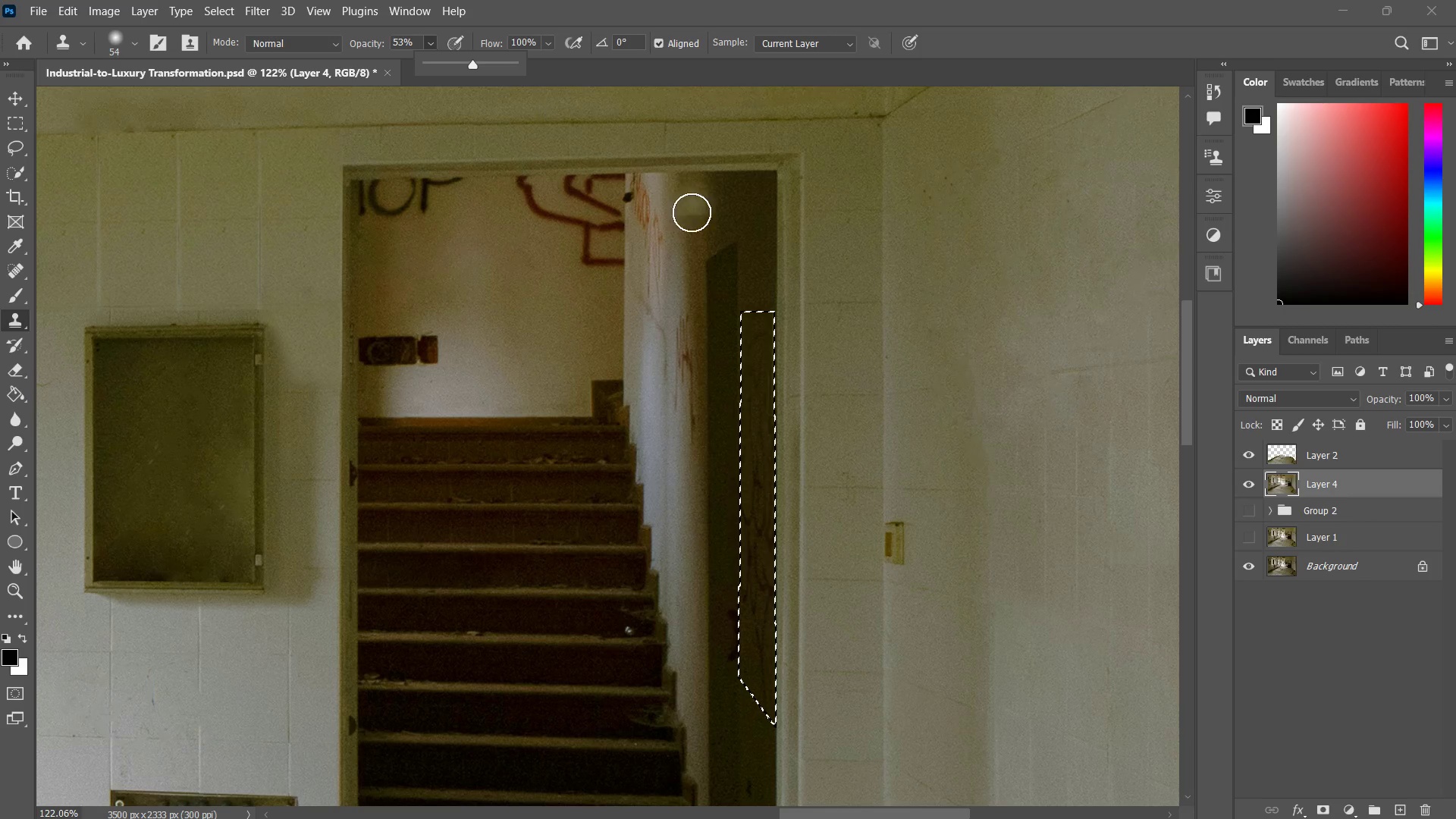 
hold_key(key=AltLeft, duration=0.55)
left_click([765, 263])
 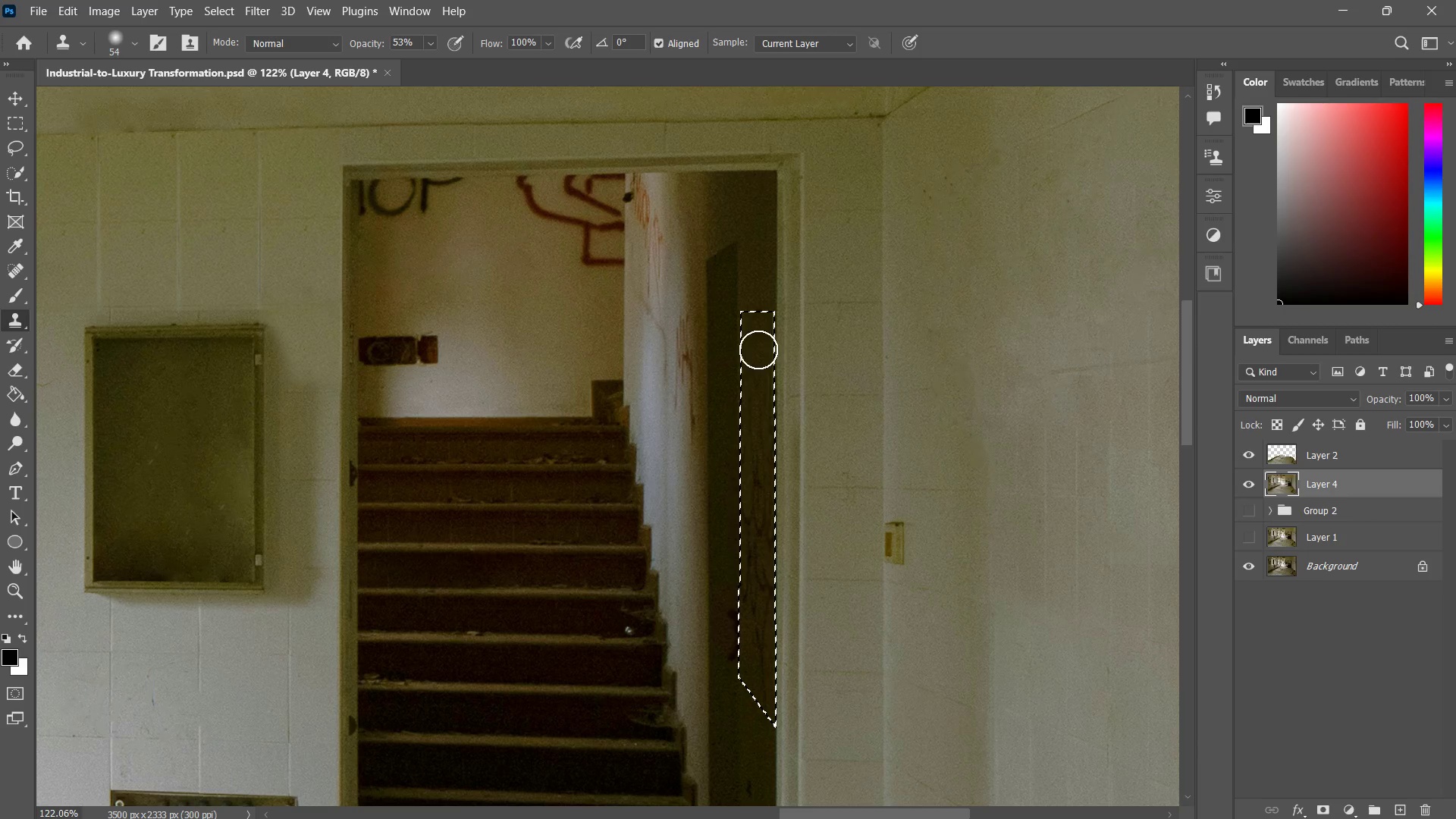 
double_click([756, 348])
 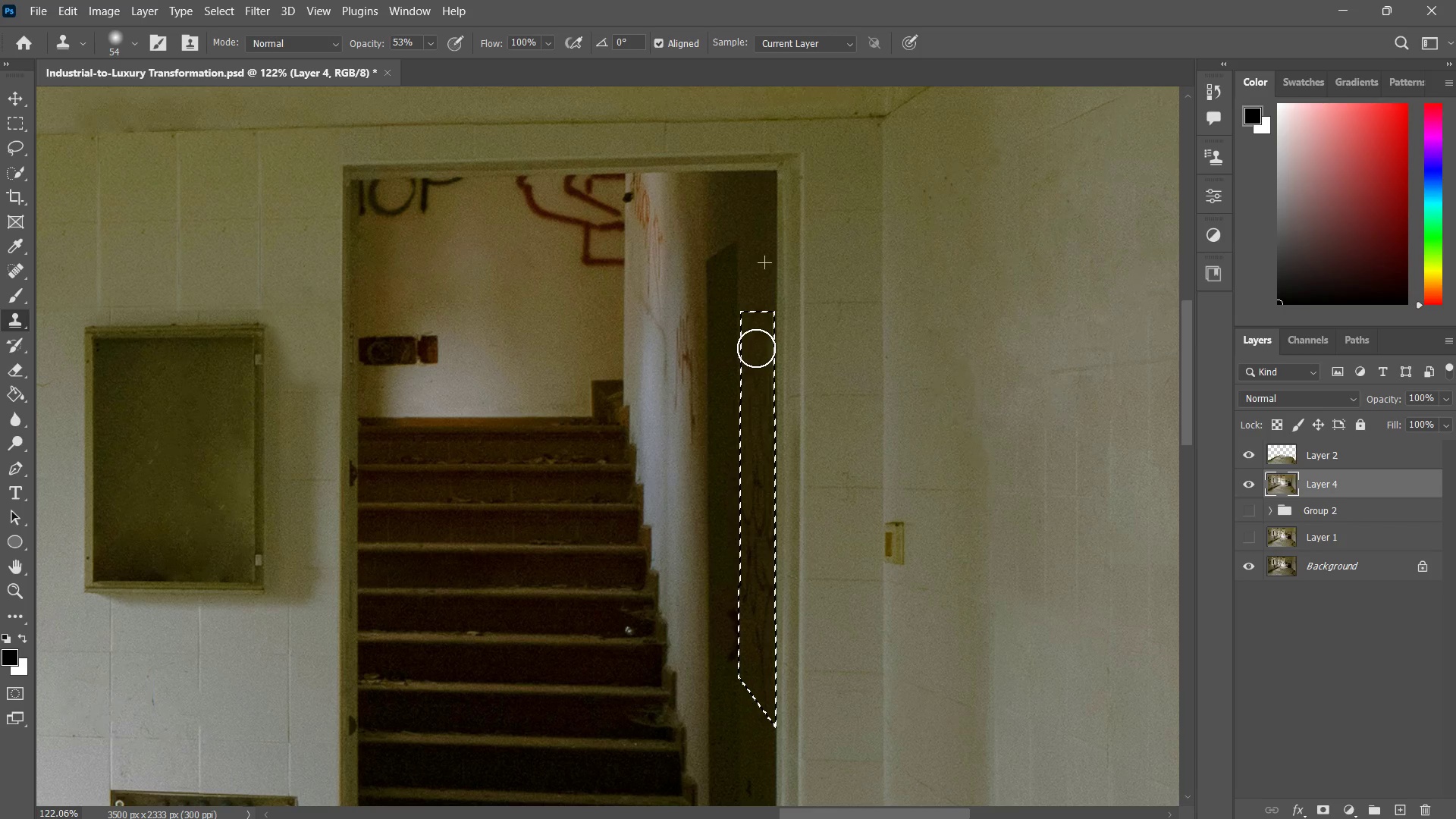 
triple_click([756, 348])
 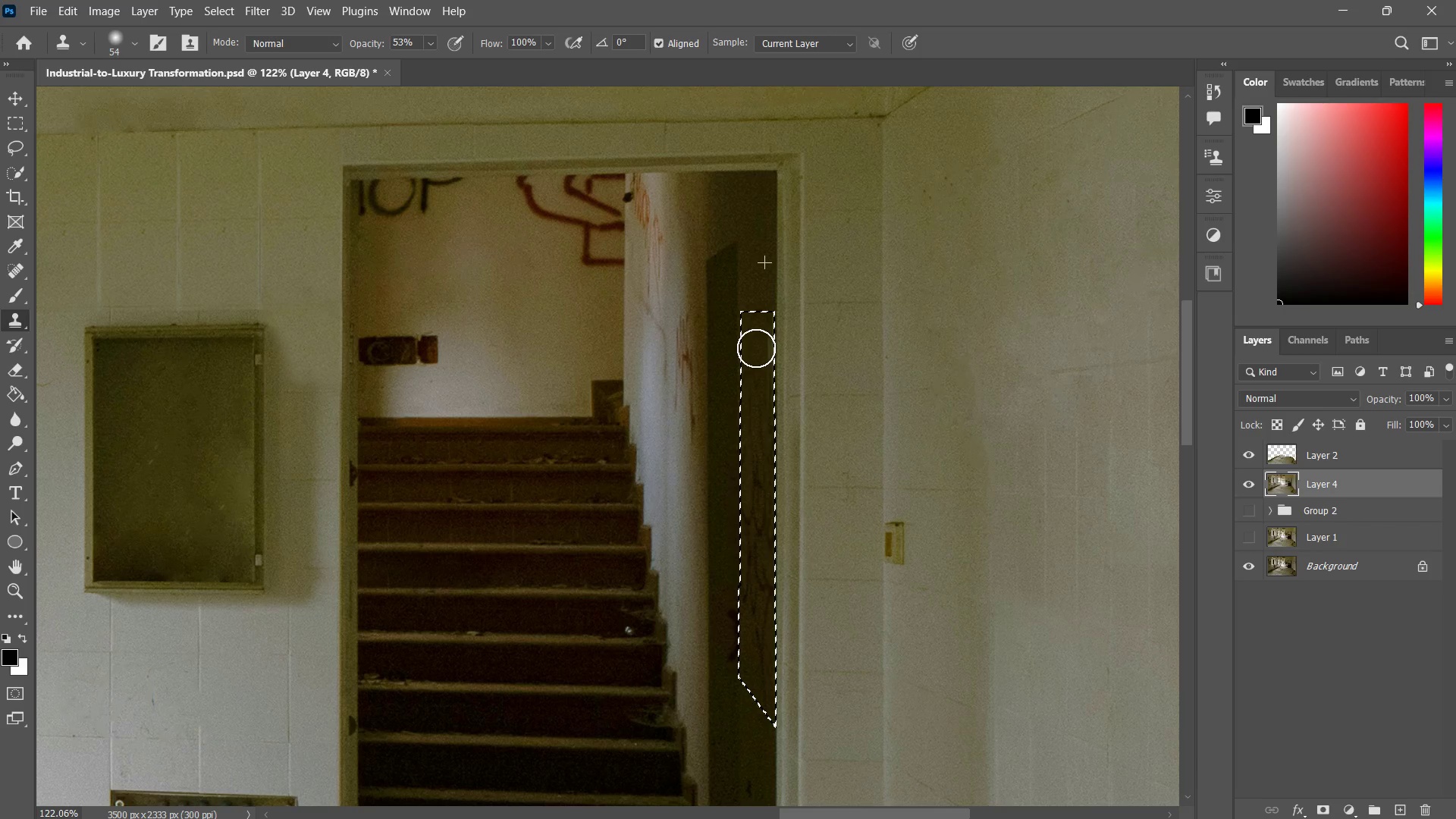 
triple_click([756, 348])
 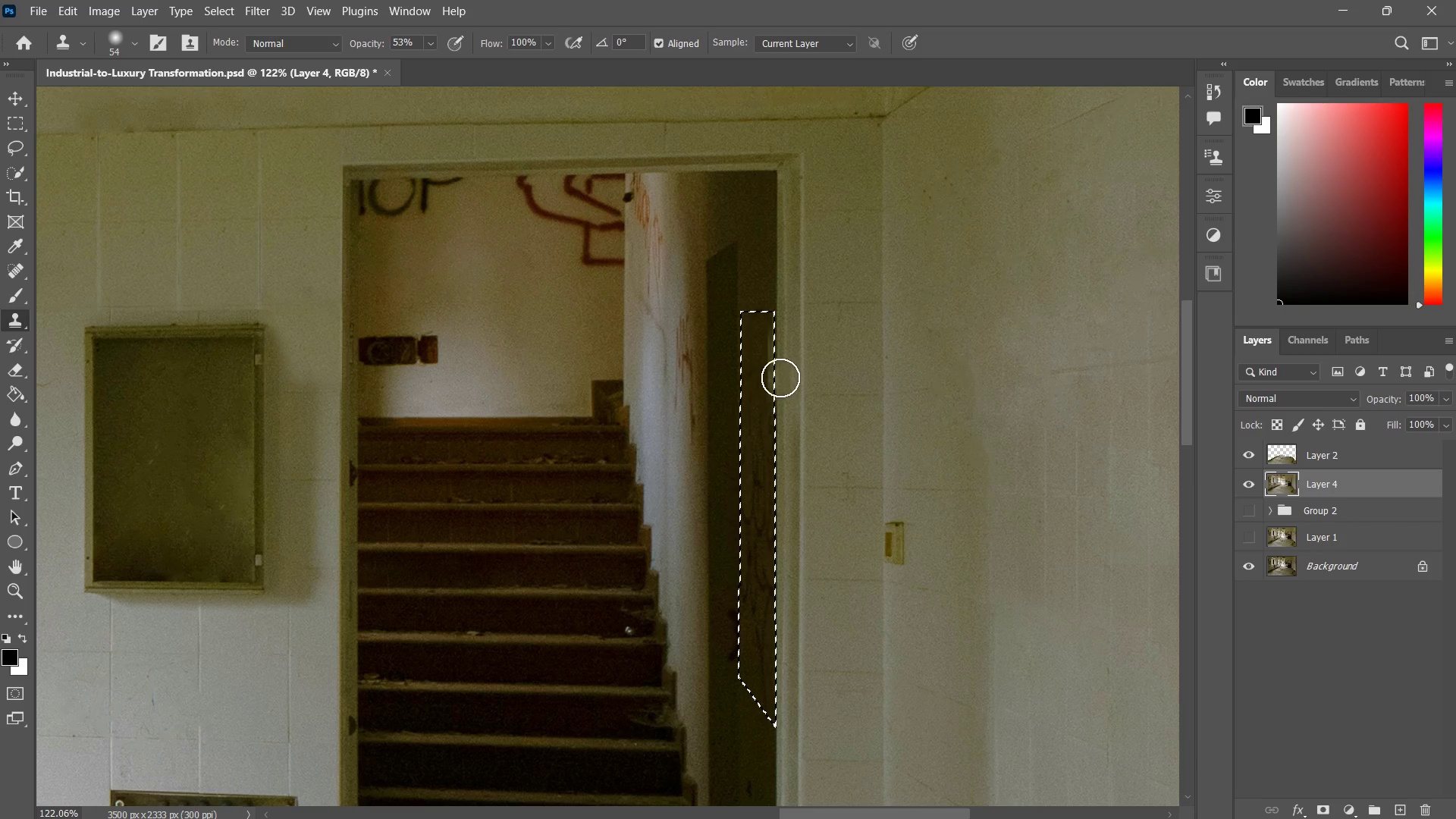 
key(Control+Z)
 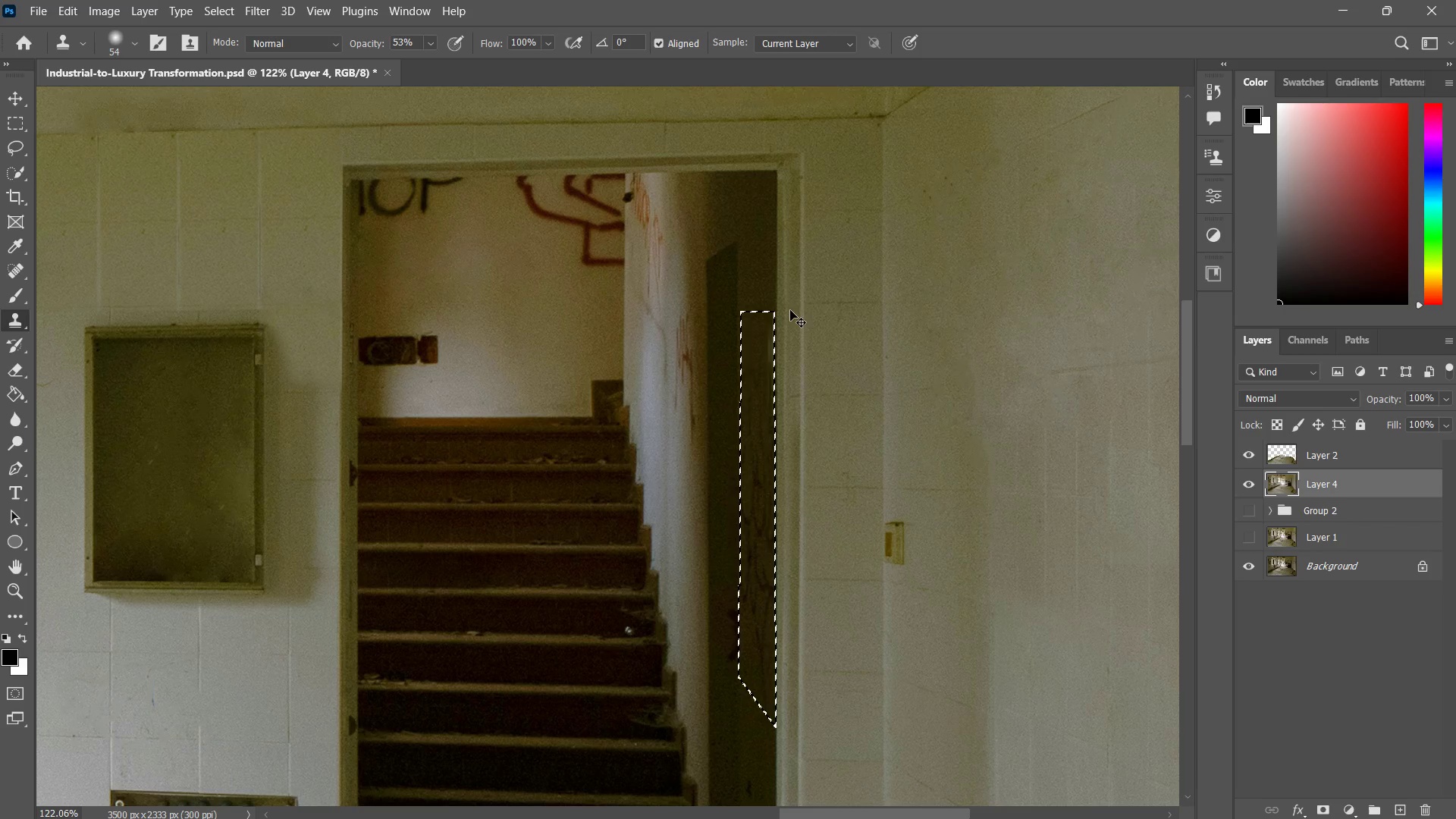 
key(Control+Z)
 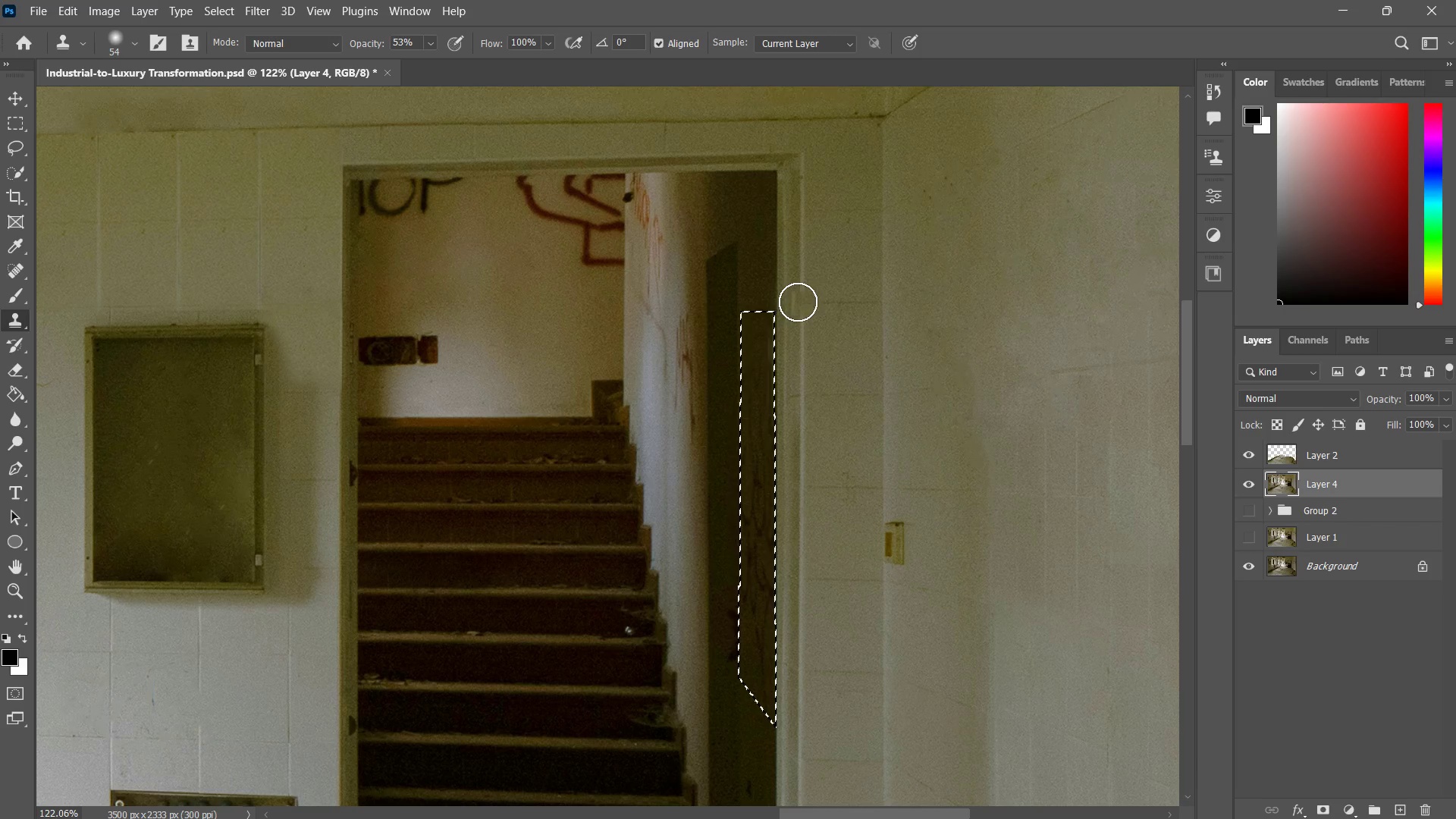 
key(Control+ControlLeft)
 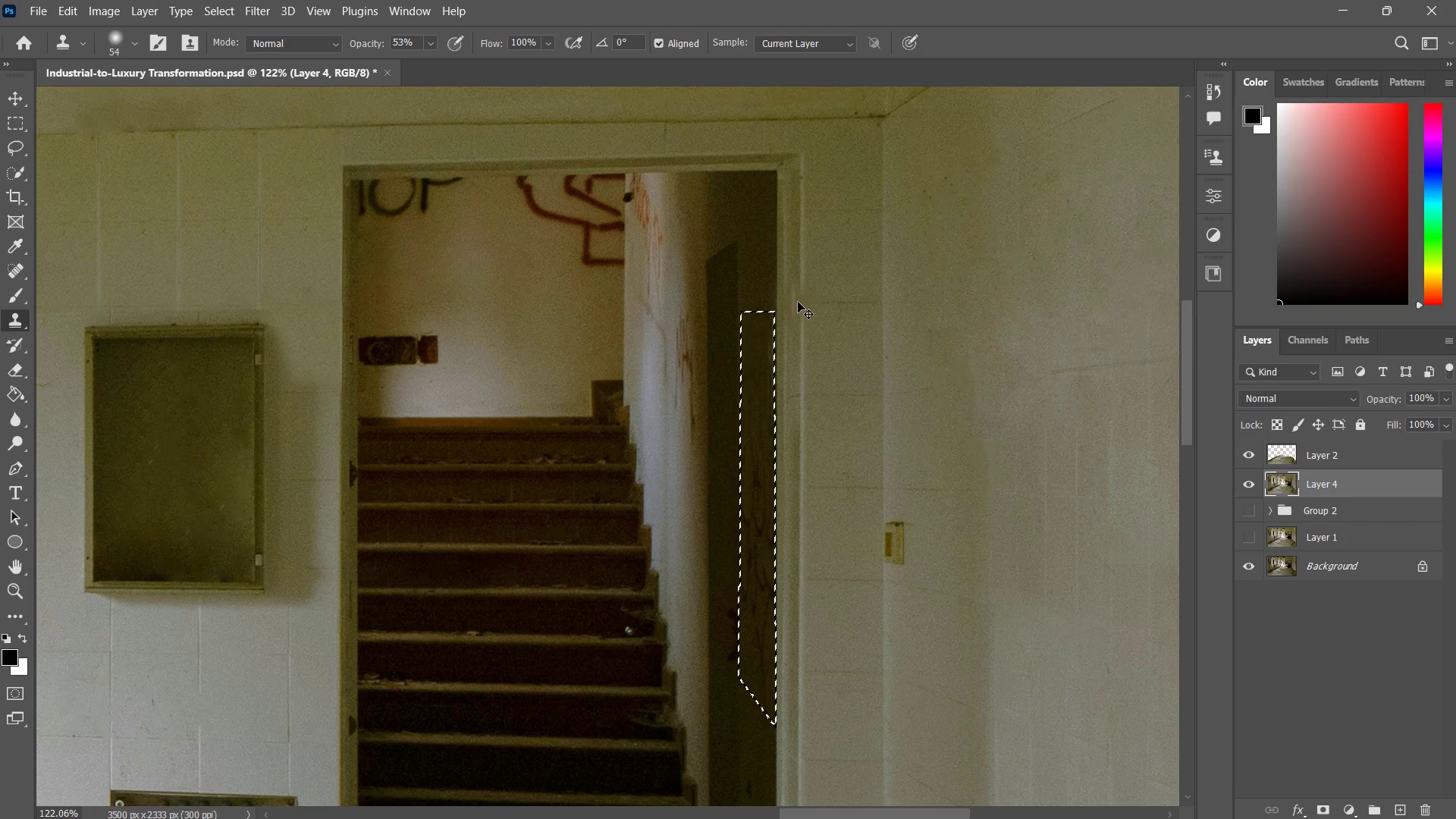 
key(Control+Z)
 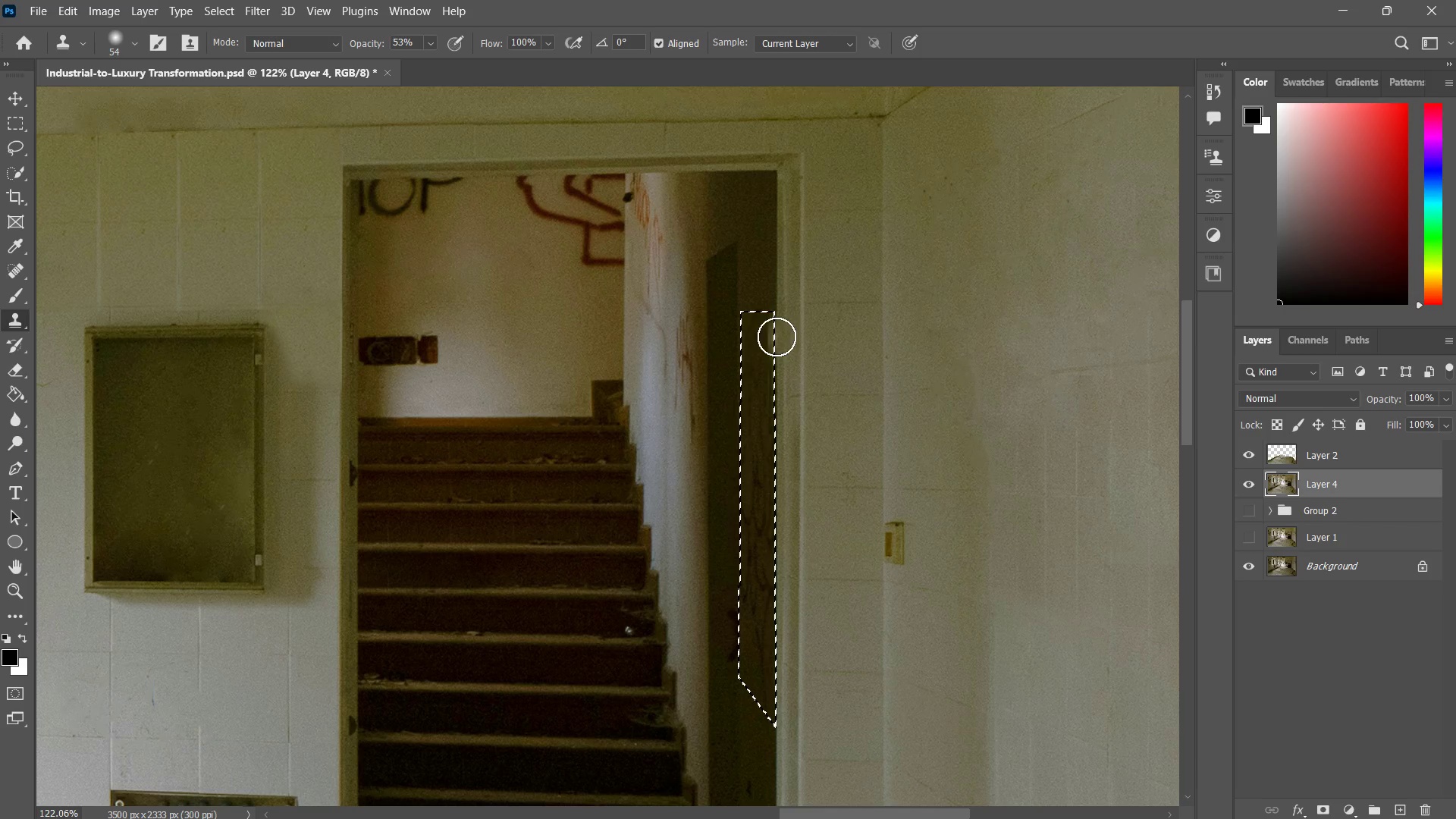 
hold_key(key=AltLeft, duration=0.75)
left_click([755, 283])
 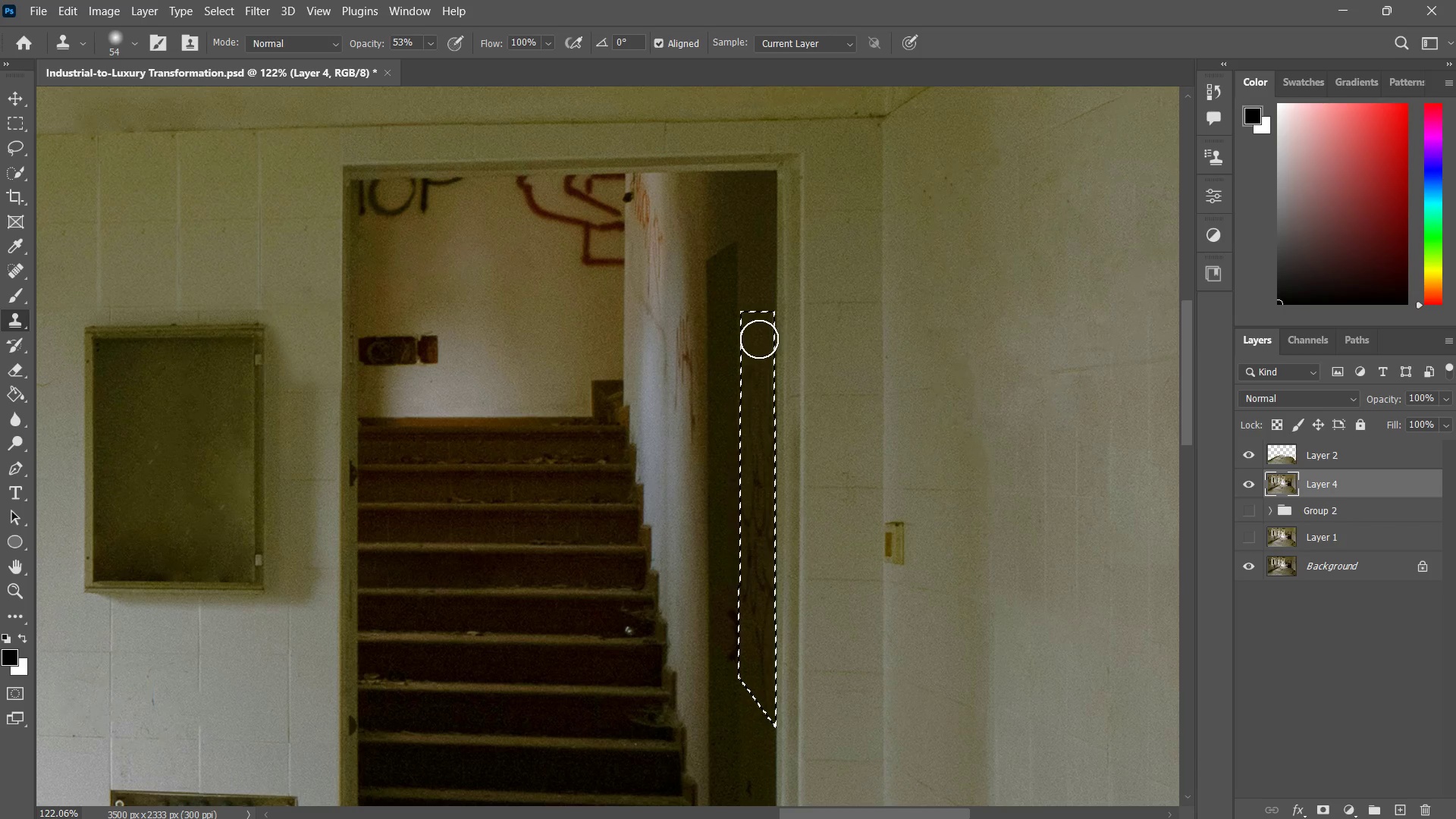 
double_click([759, 339])
 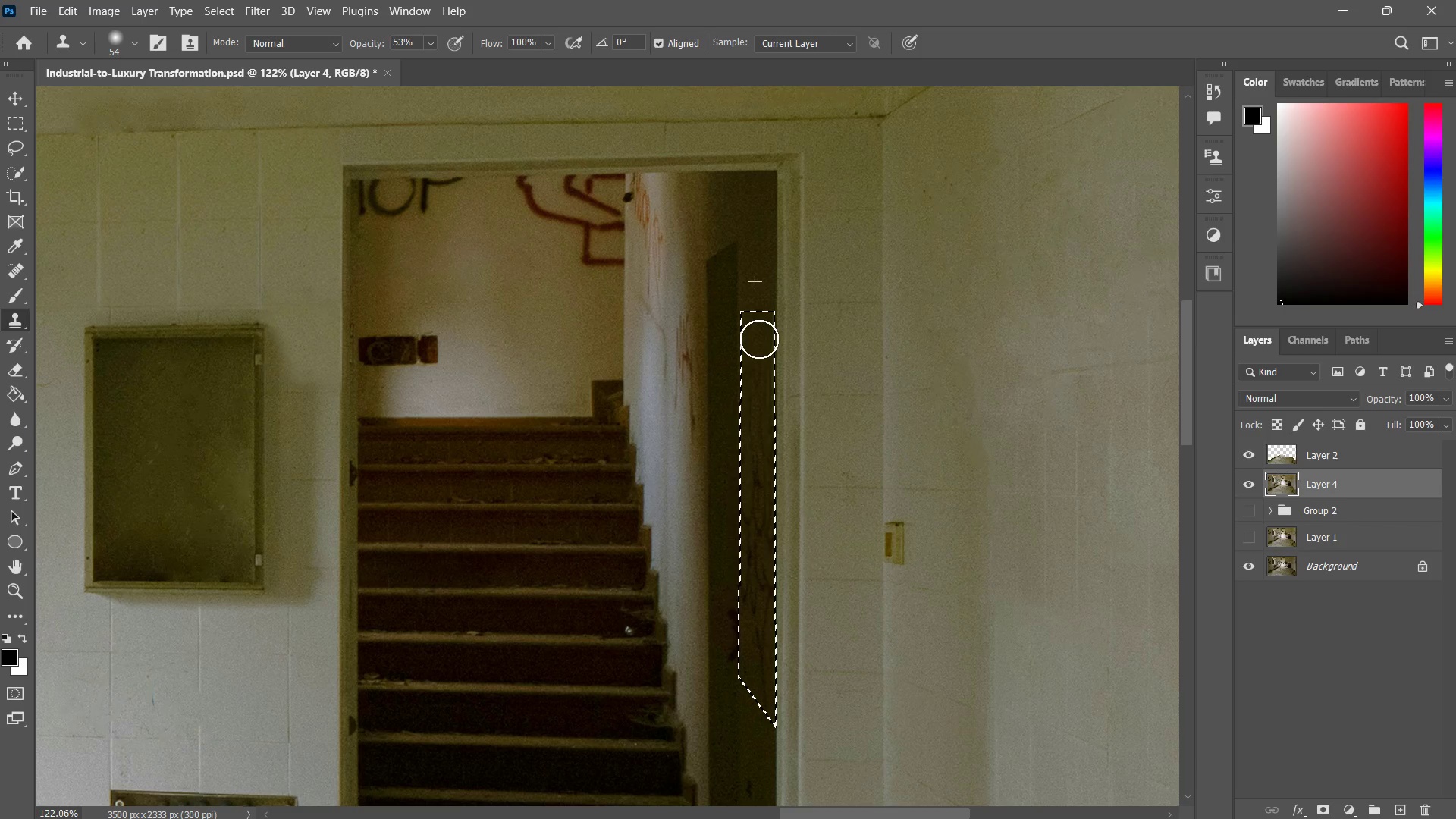 
triple_click([759, 339])
 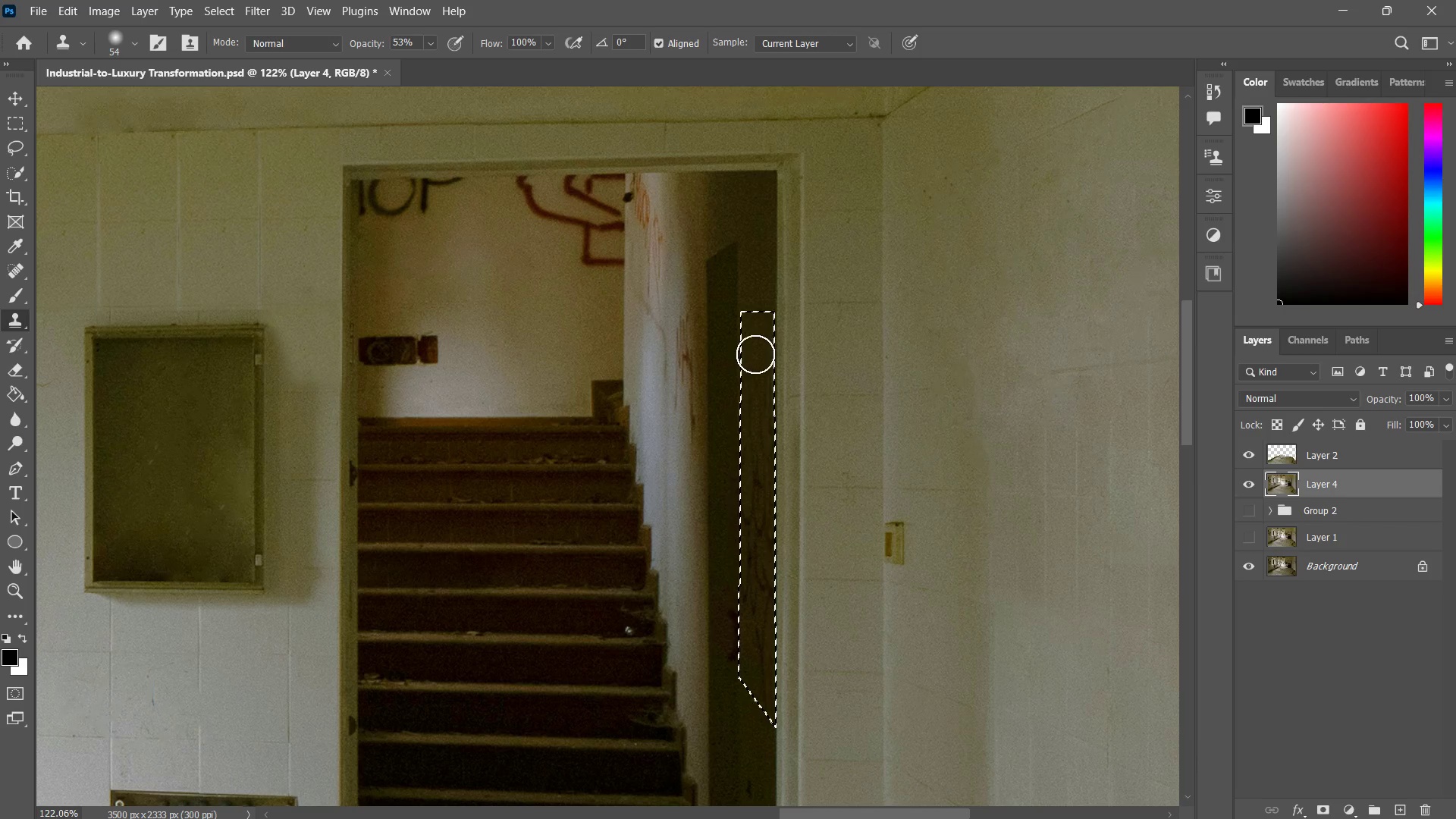 
triple_click([755, 356])
 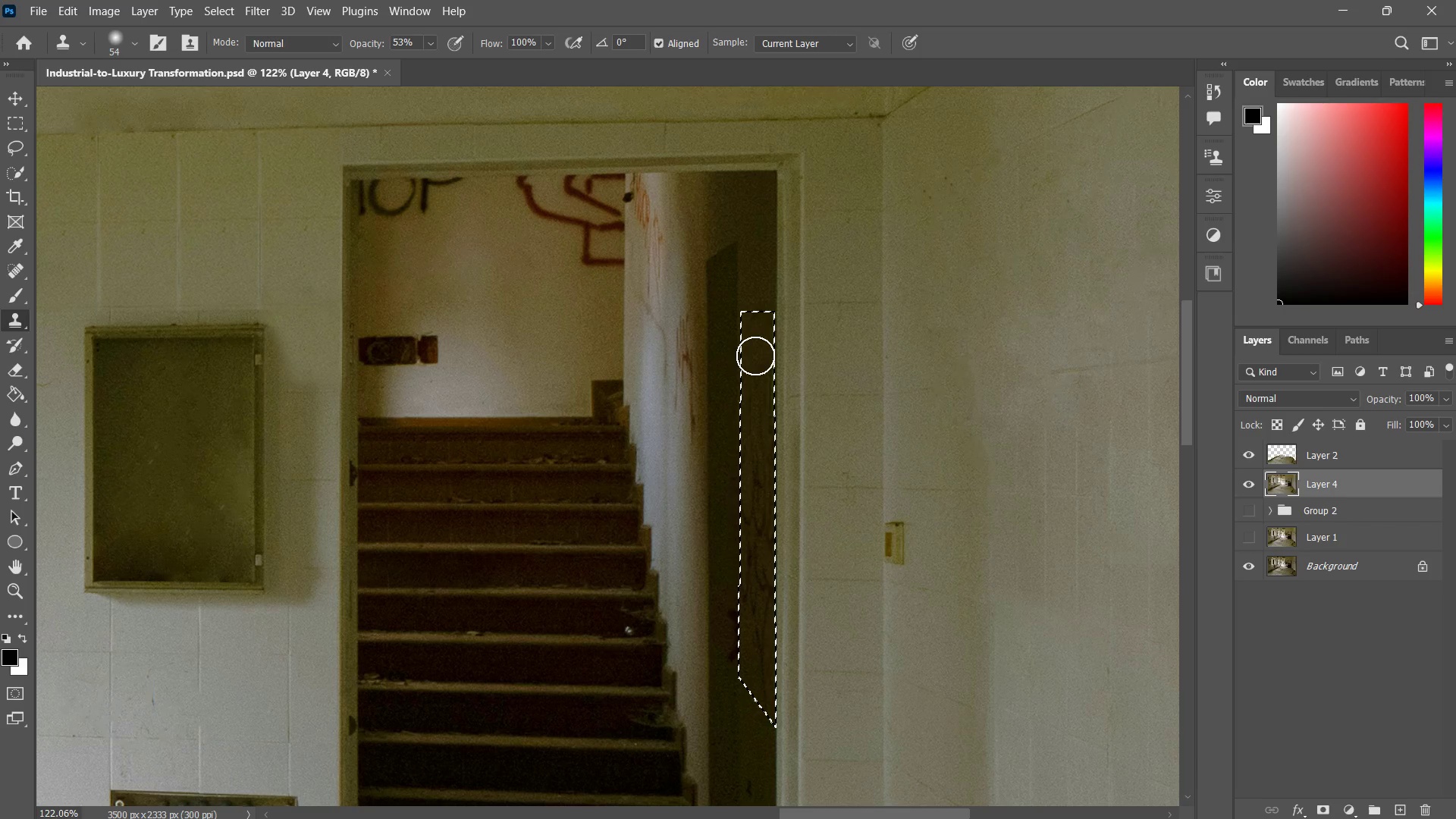 
triple_click([755, 356])
 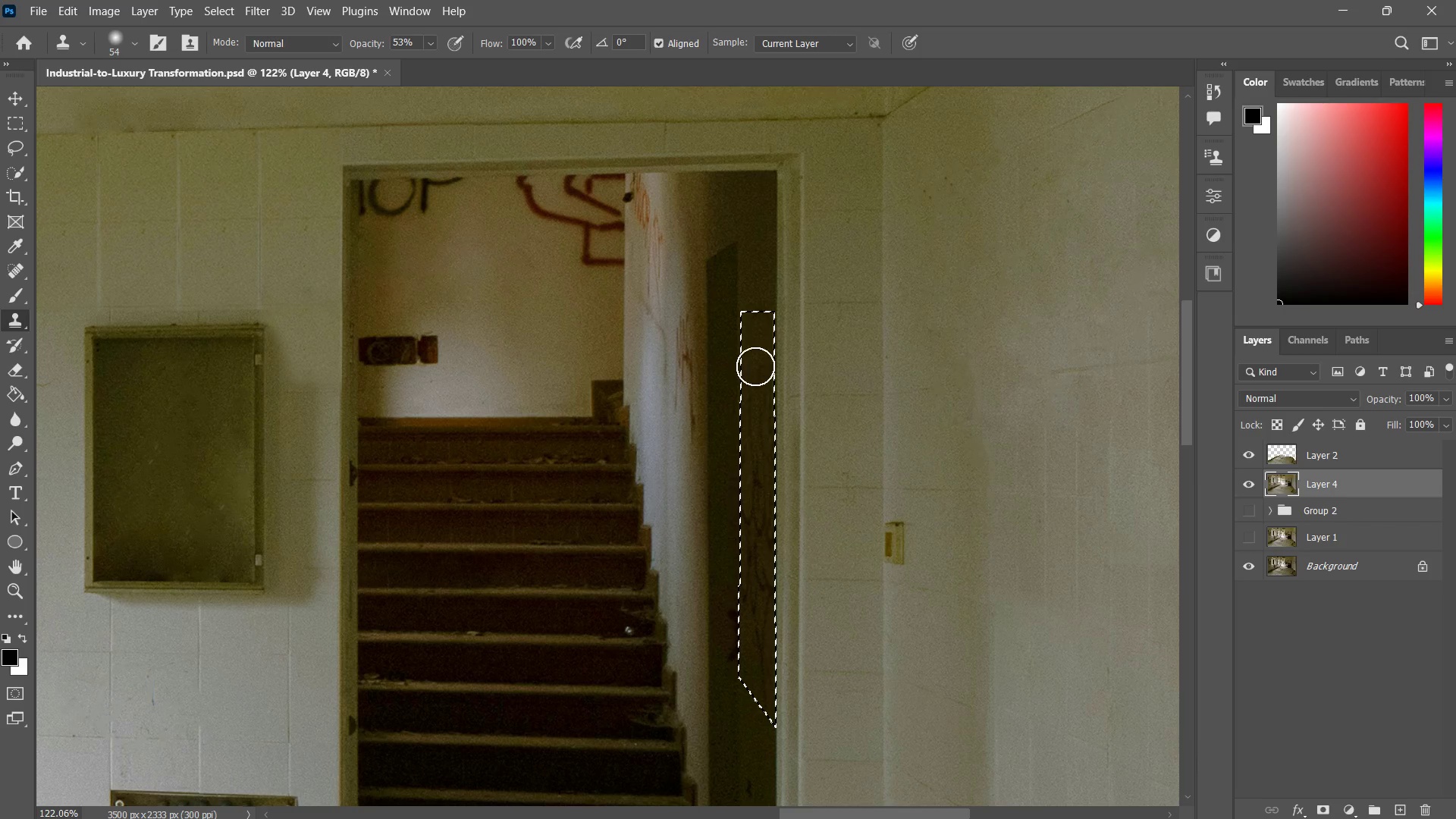 
triple_click([755, 366])
 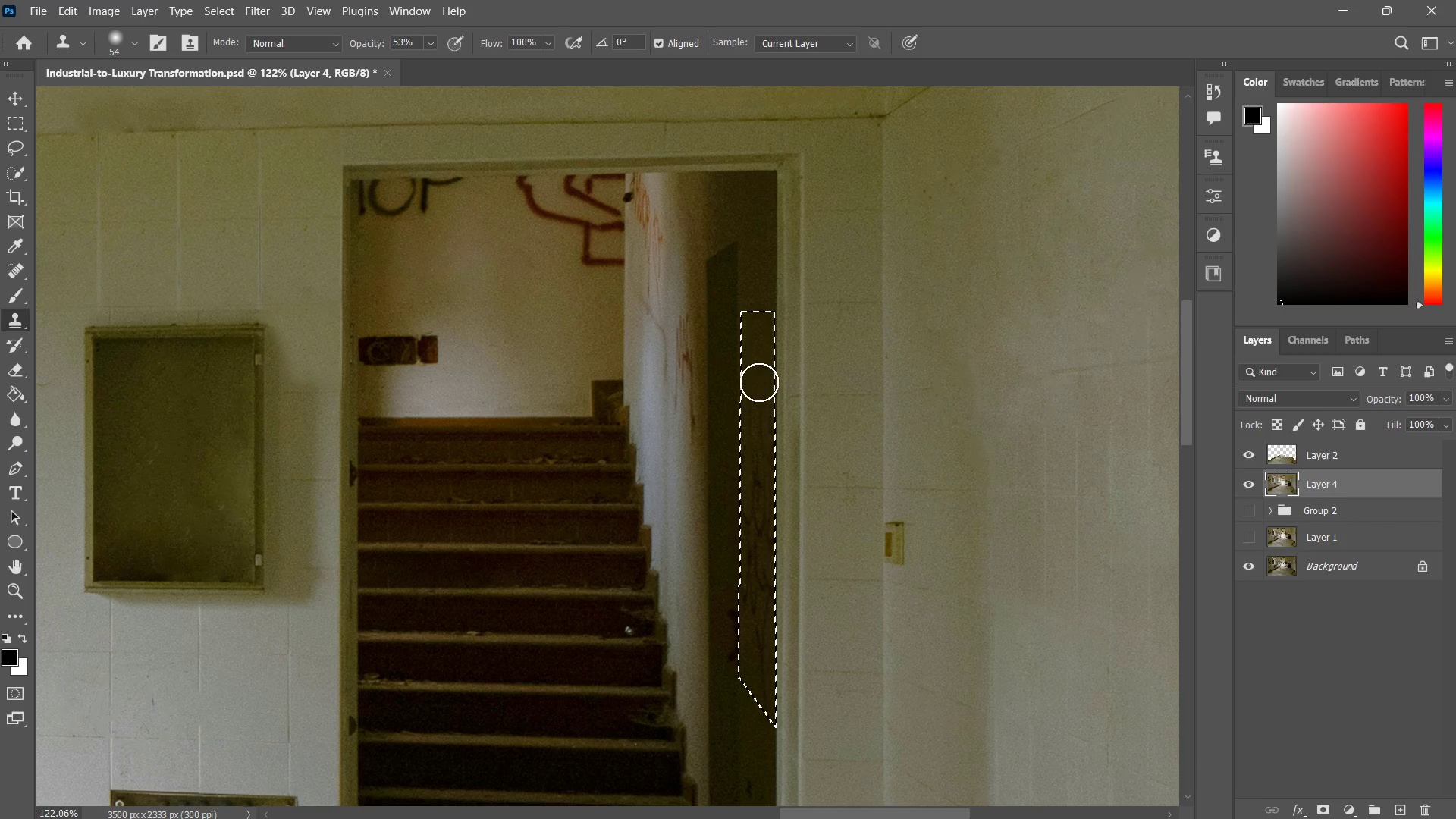 
left_click_drag(start_coordinate=[759, 386], to_coordinate=[759, 390])
 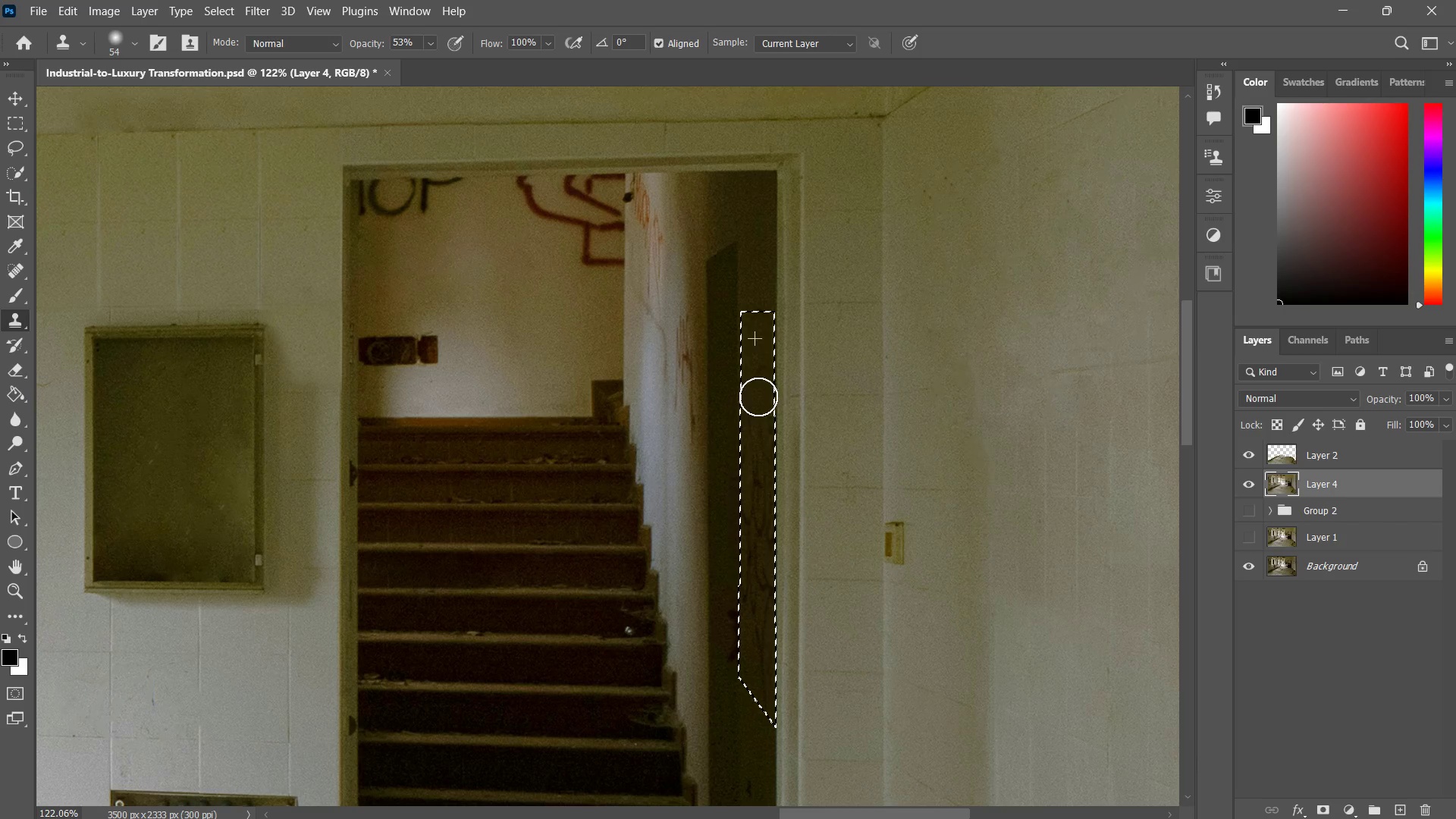 
left_click_drag(start_coordinate=[758, 399], to_coordinate=[758, 403])
 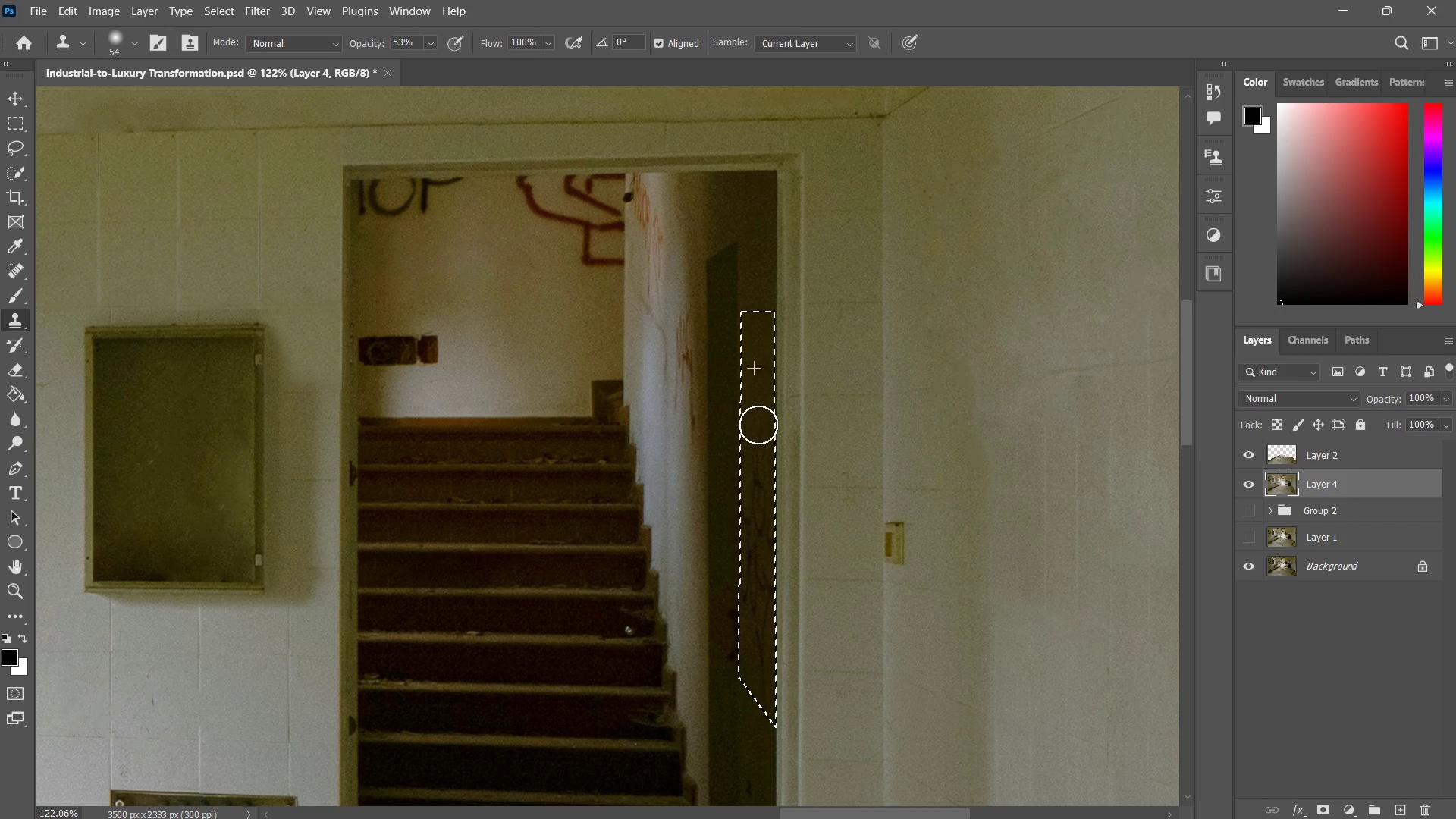 
triple_click([758, 418])
 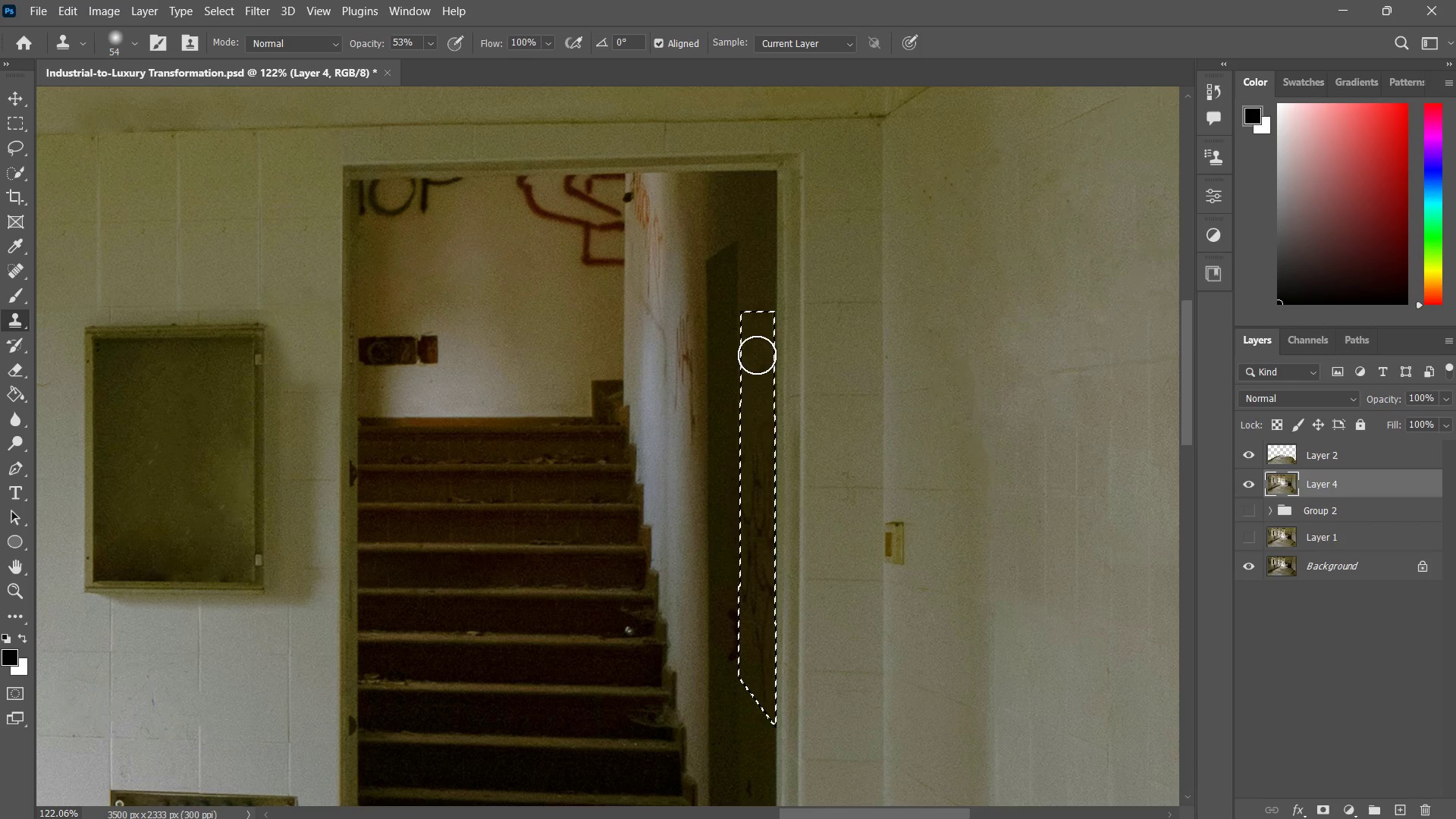 
double_click([758, 369])
 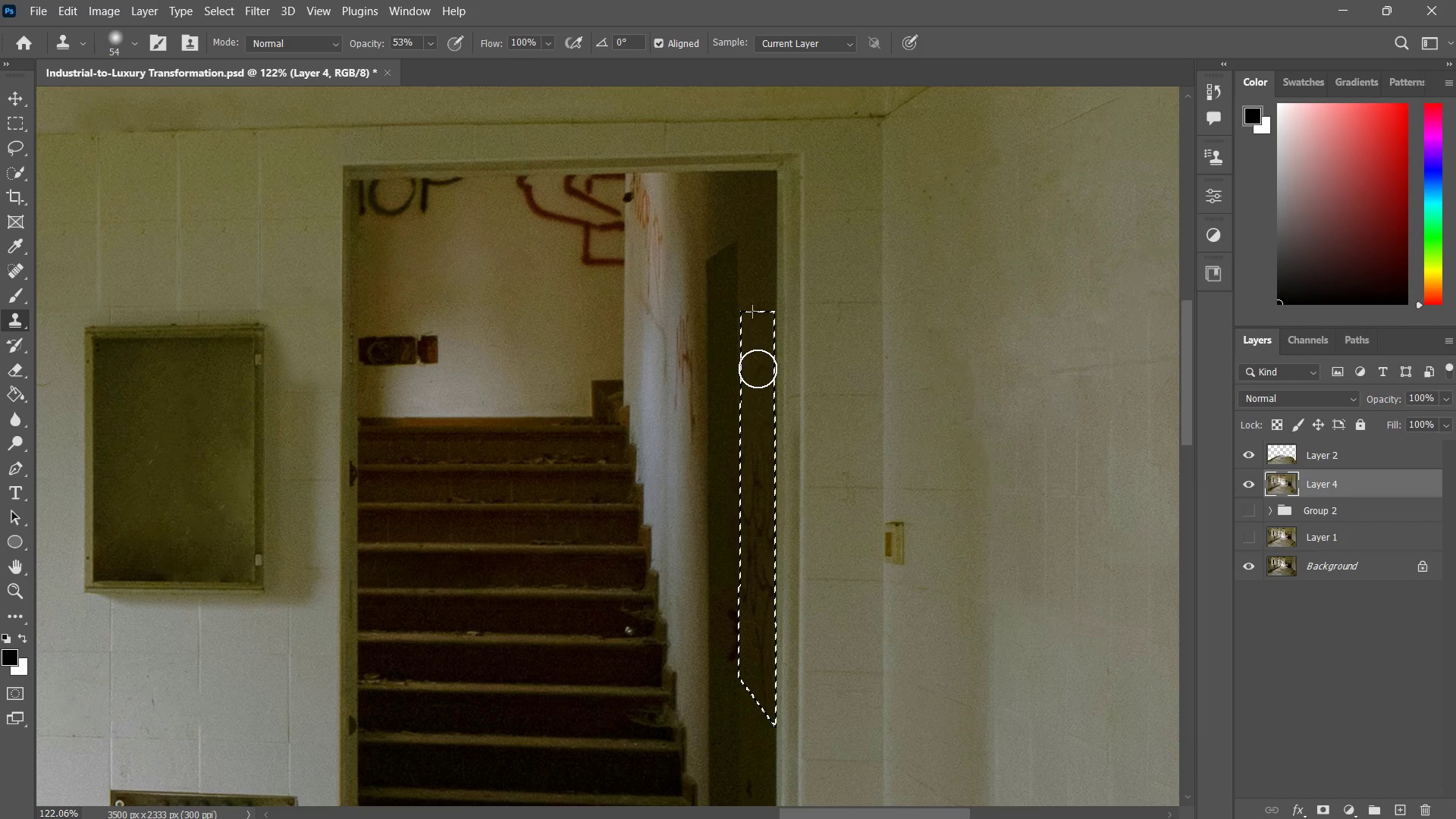 
triple_click([758, 369])
 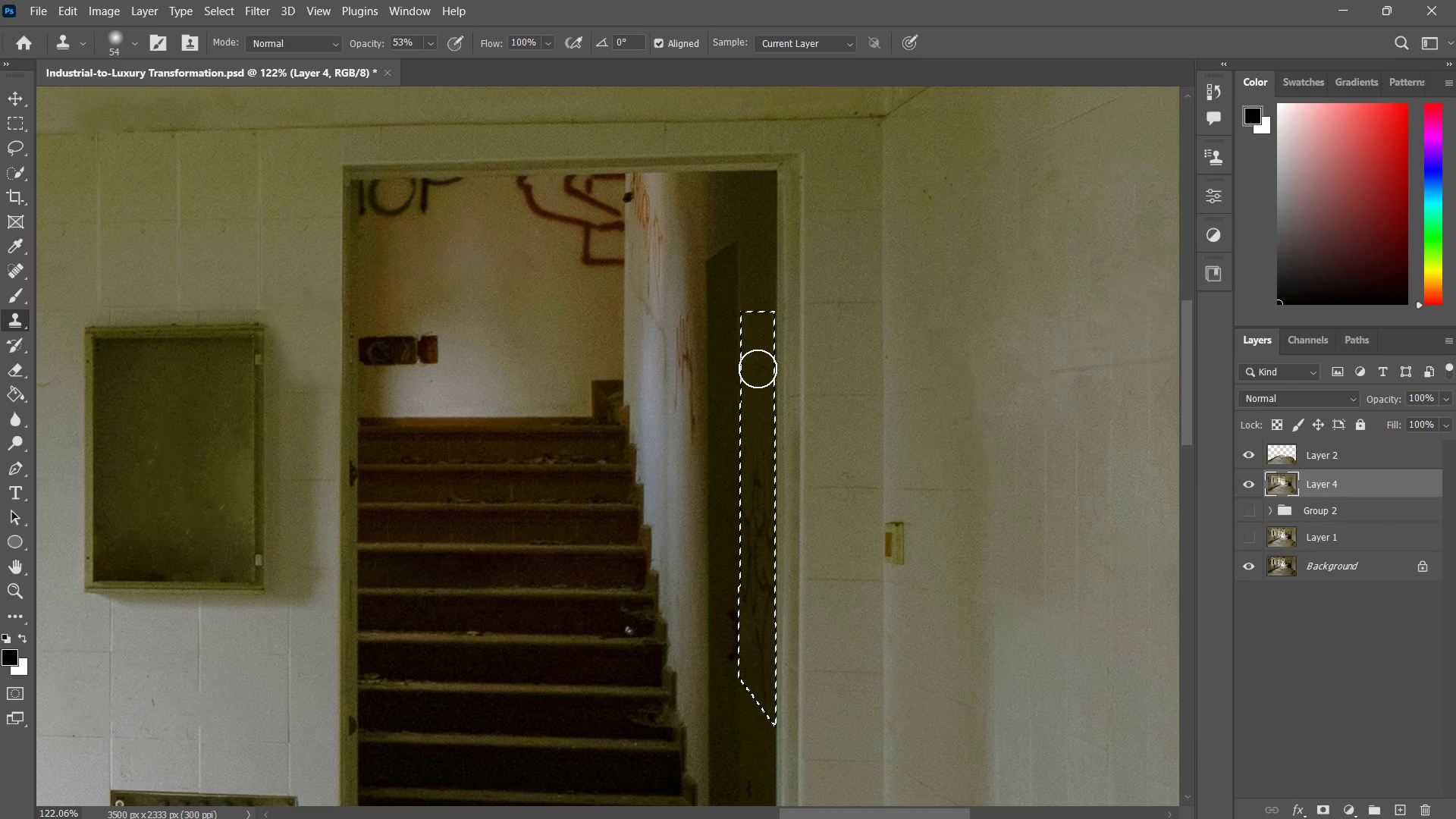 
left_click_drag(start_coordinate=[758, 369], to_coordinate=[758, 374])
 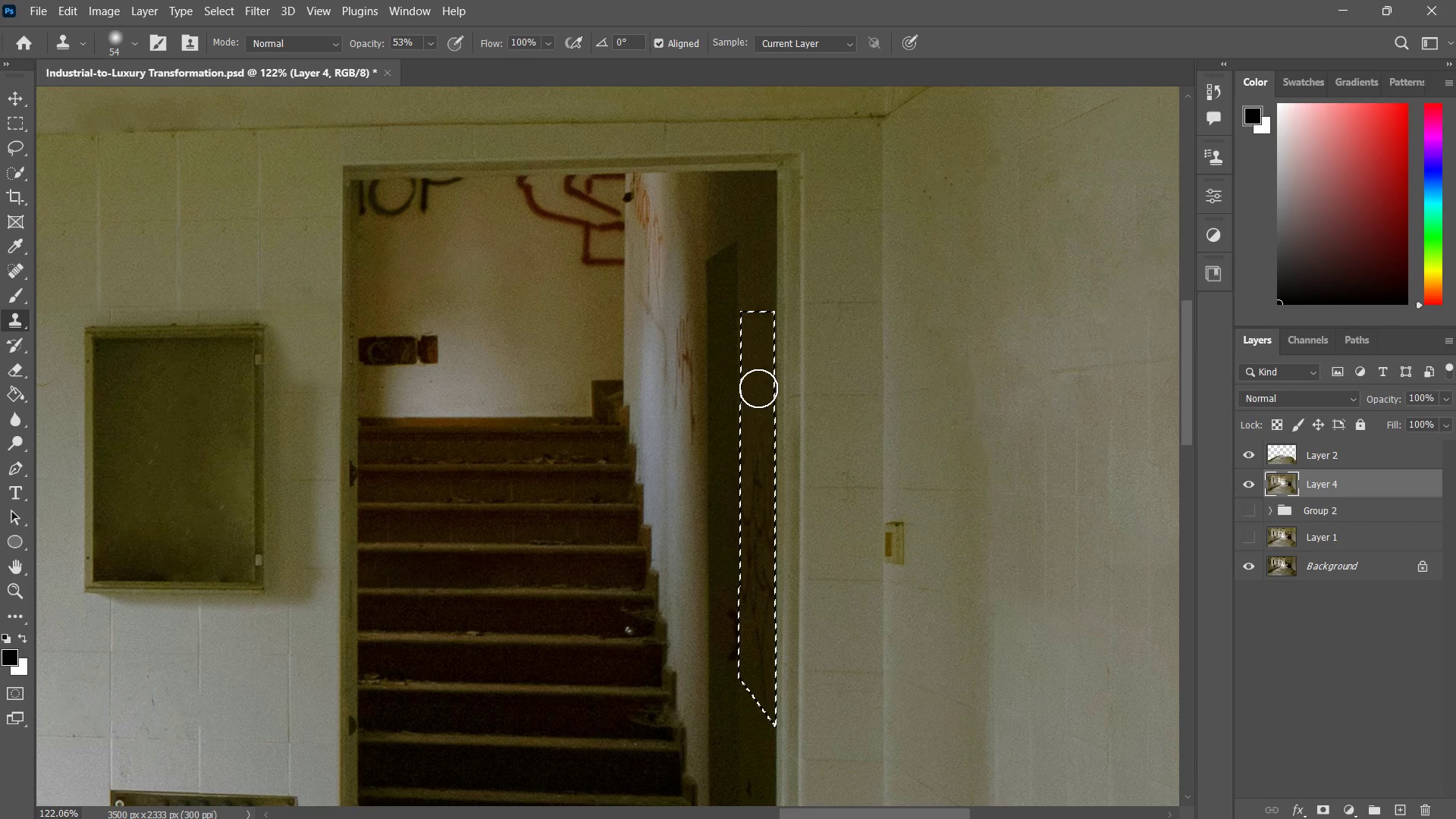 
left_click_drag(start_coordinate=[758, 378], to_coordinate=[758, 389])
 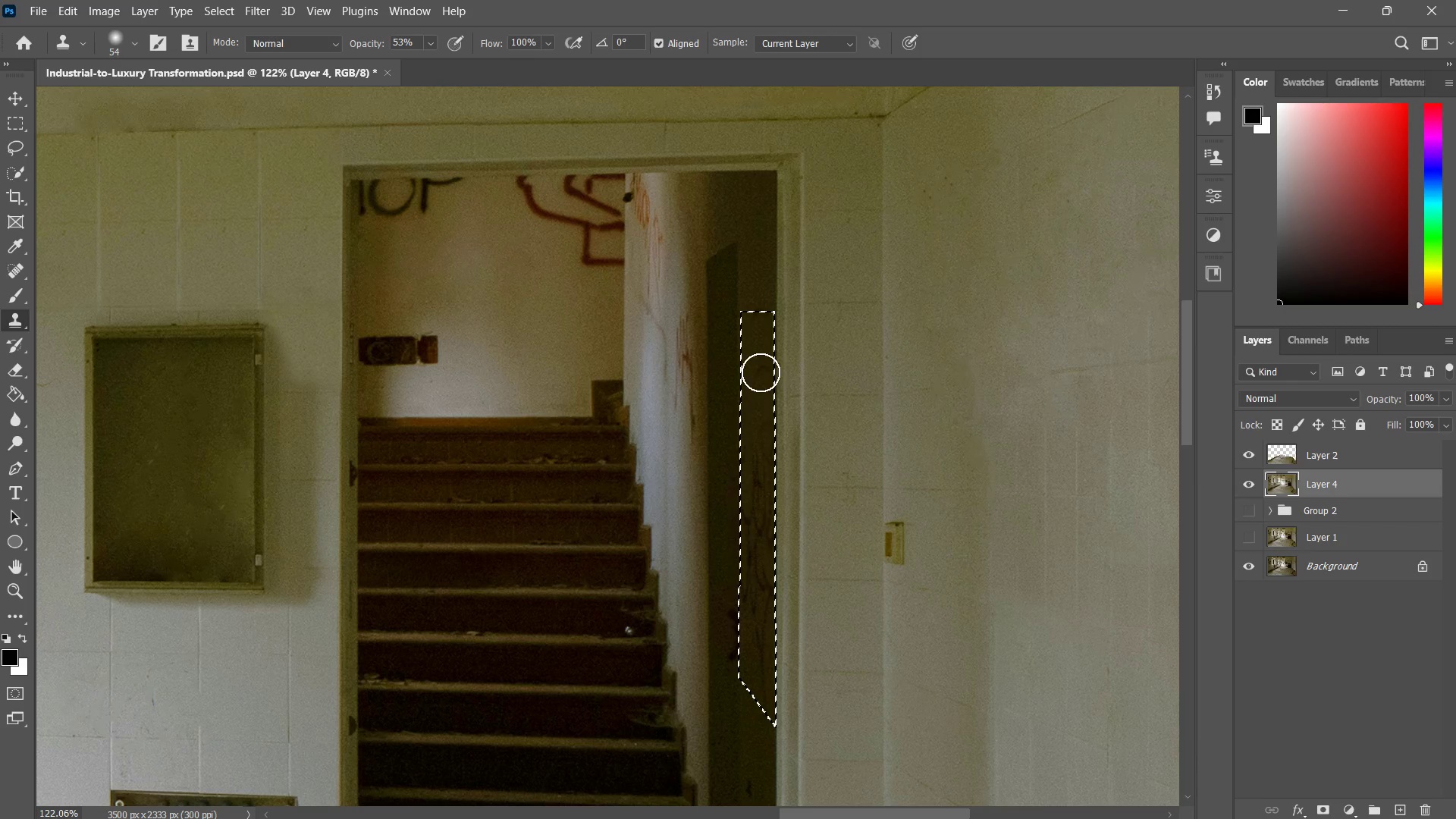 
left_click_drag(start_coordinate=[761, 372], to_coordinate=[761, 388])
 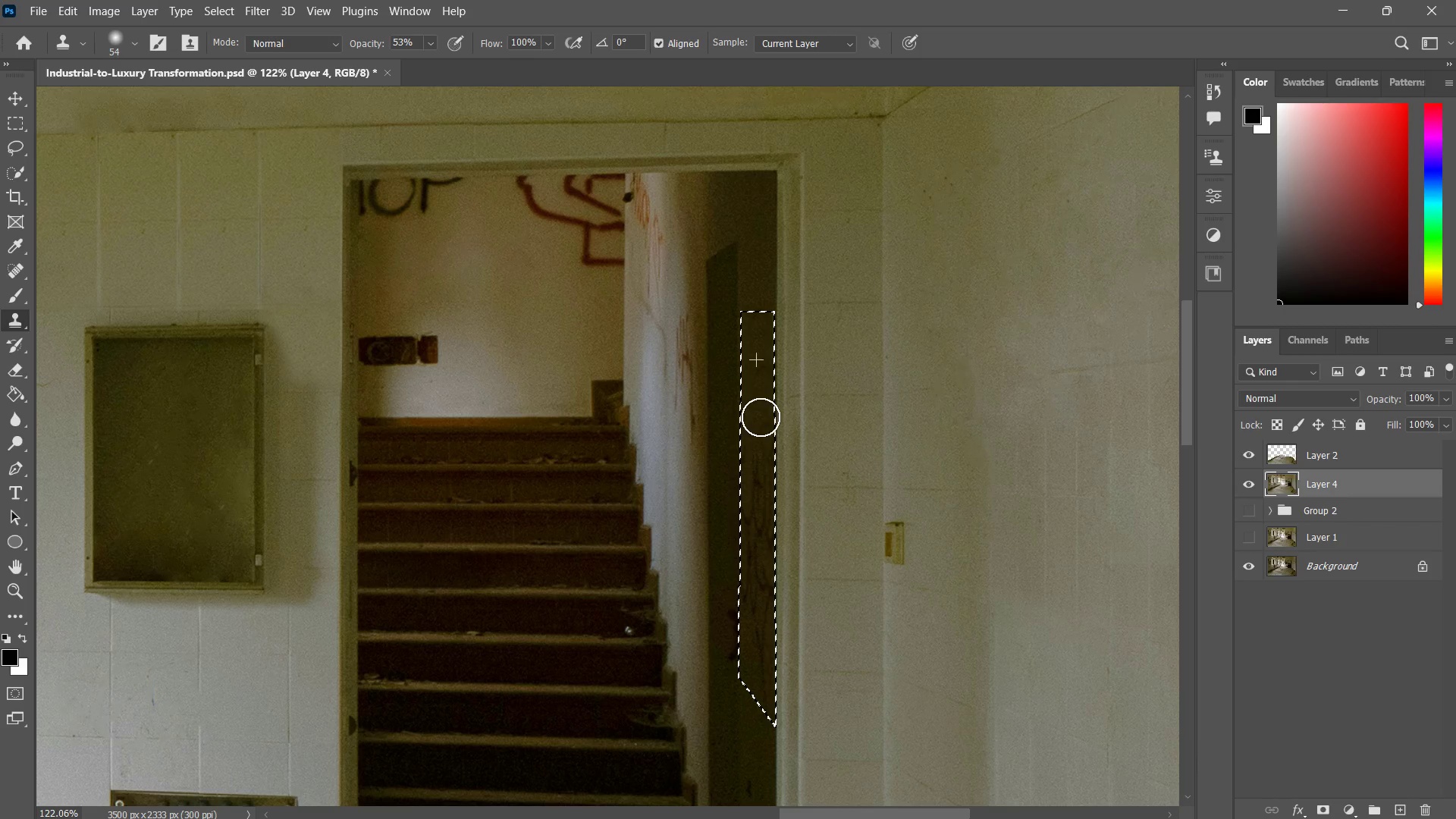 
left_click_drag(start_coordinate=[761, 419], to_coordinate=[761, 426])
 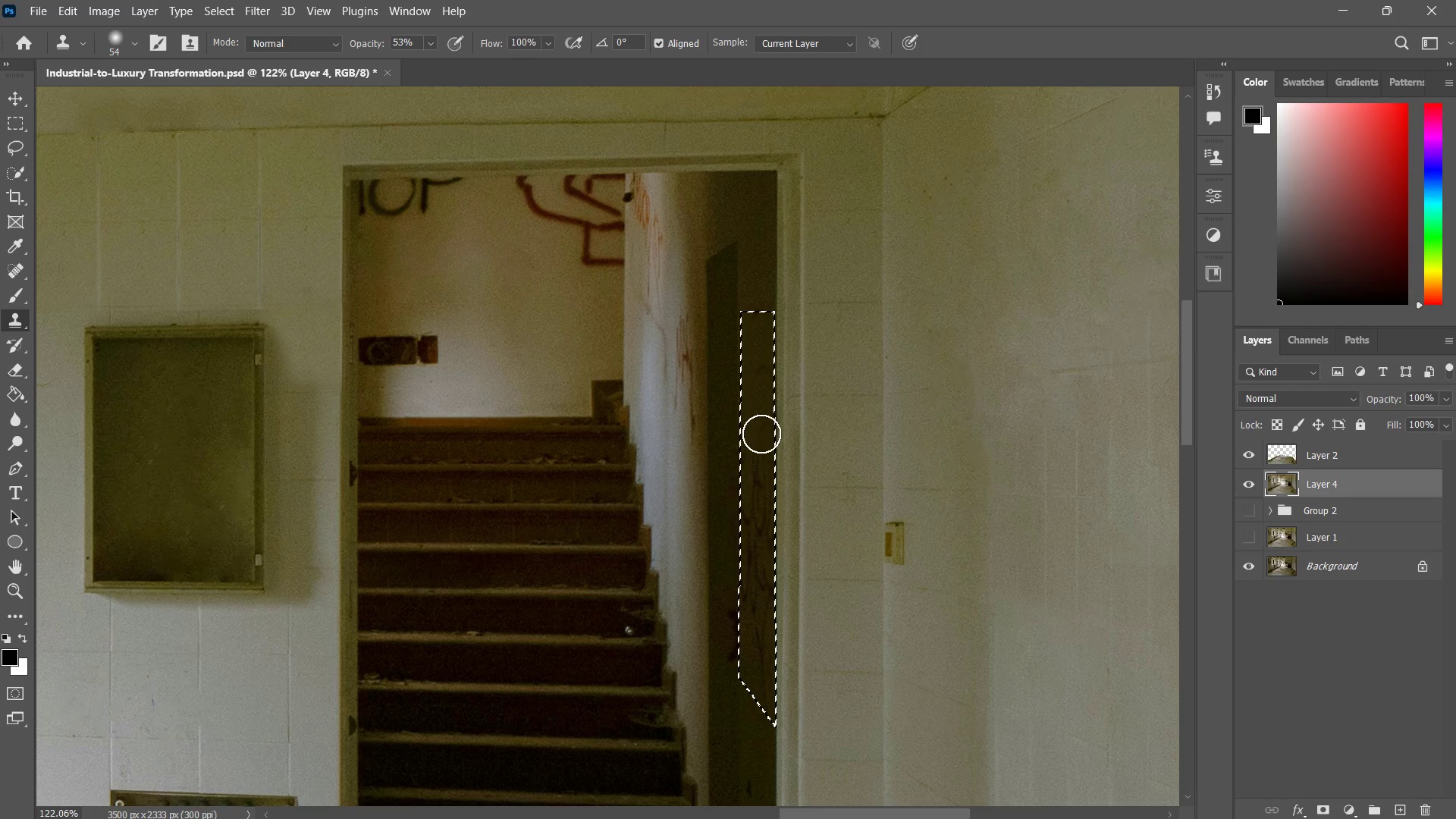 
left_click_drag(start_coordinate=[761, 432], to_coordinate=[761, 436])
 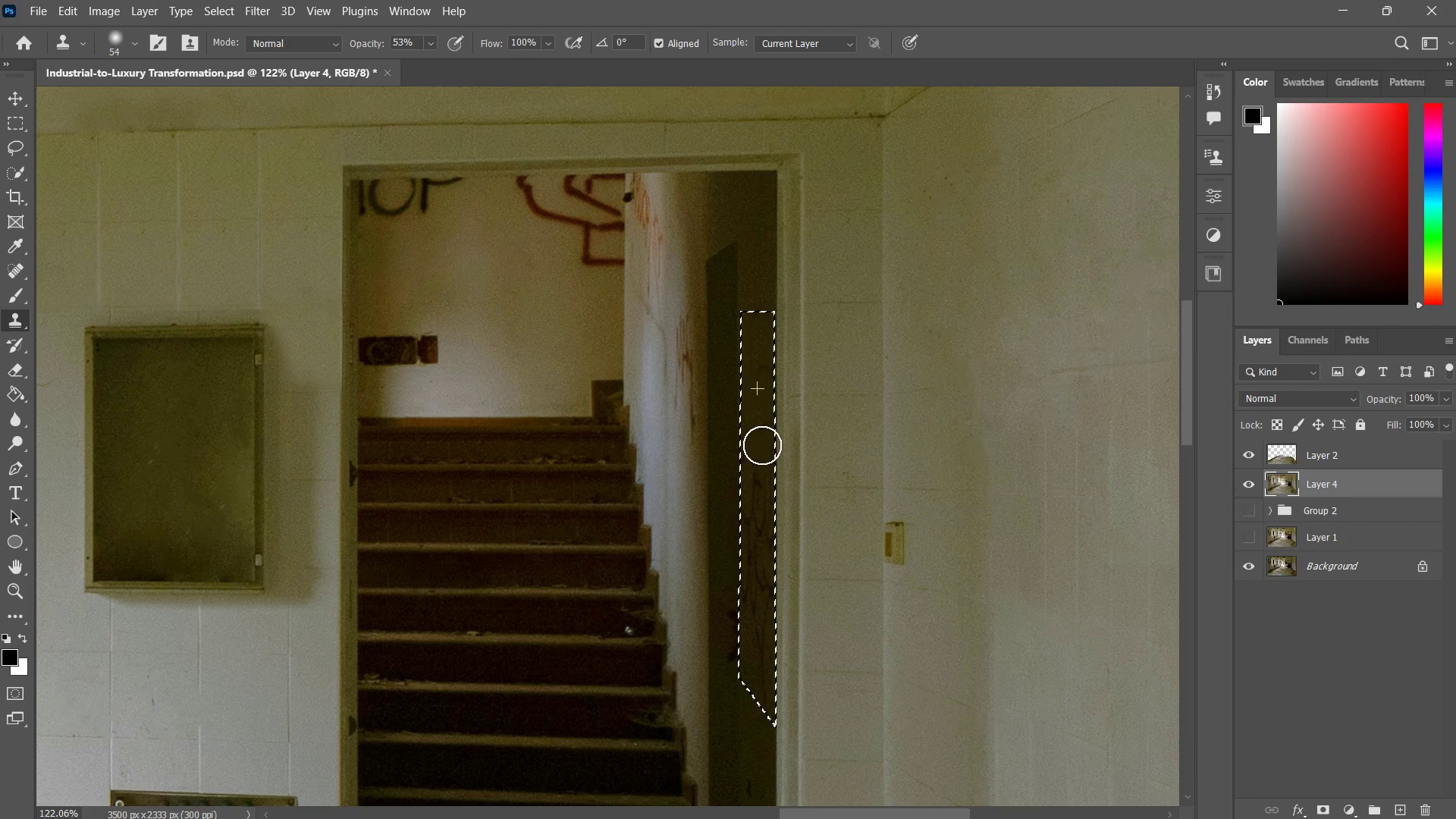 
left_click_drag(start_coordinate=[762, 451], to_coordinate=[762, 460])
 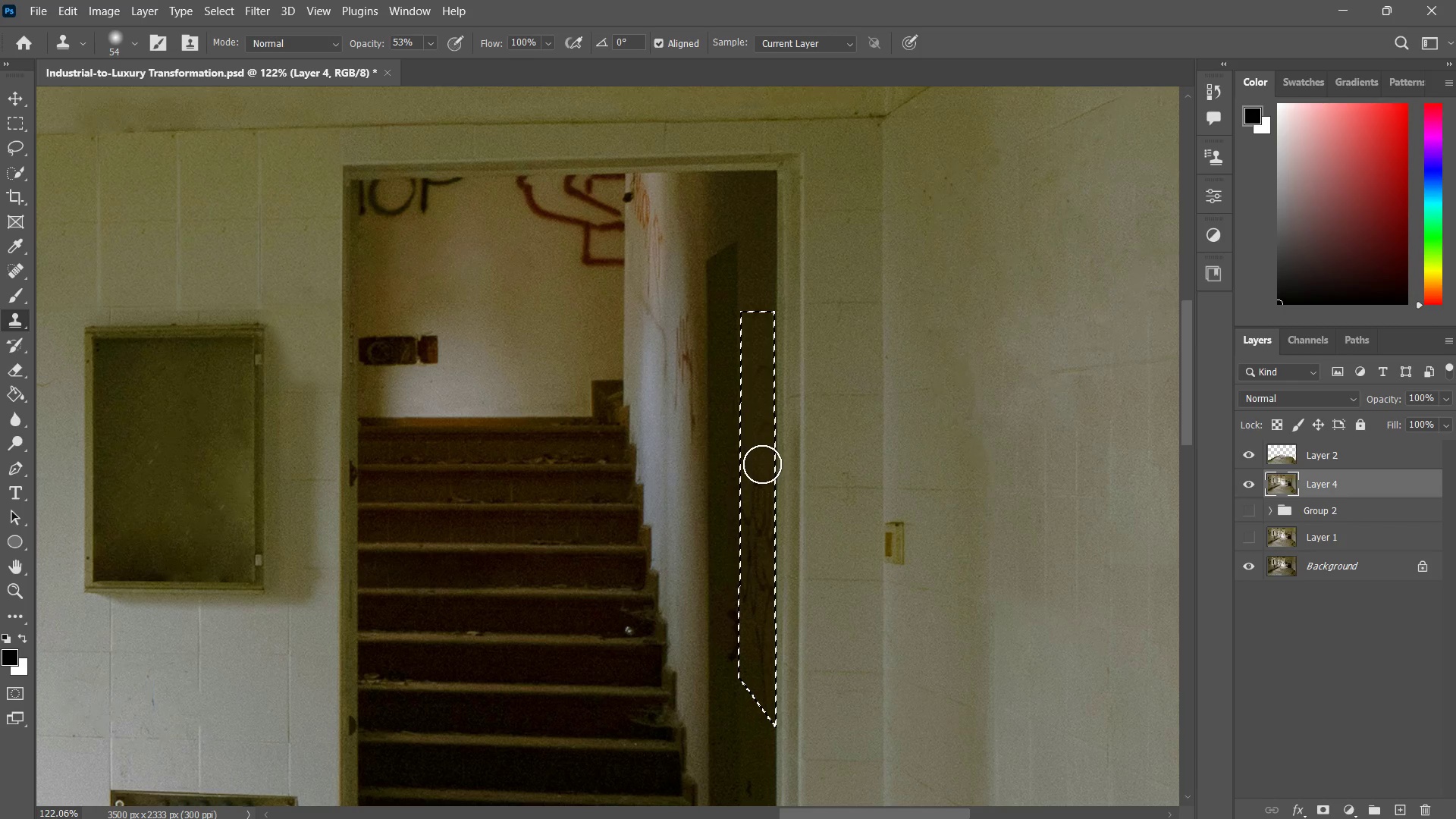 
left_click_drag(start_coordinate=[762, 465], to_coordinate=[760, 478])
 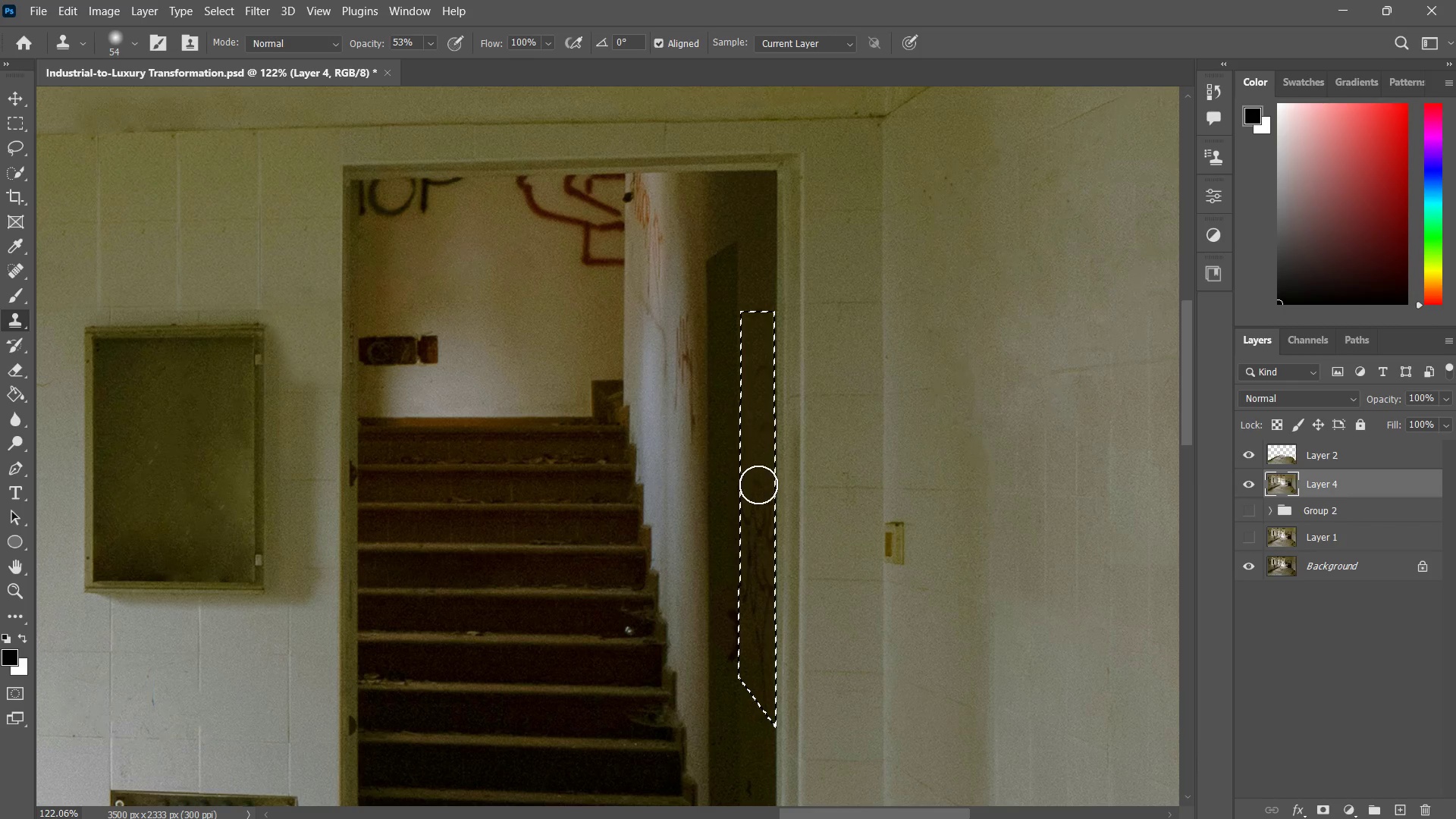 
left_click_drag(start_coordinate=[758, 480], to_coordinate=[758, 485])
 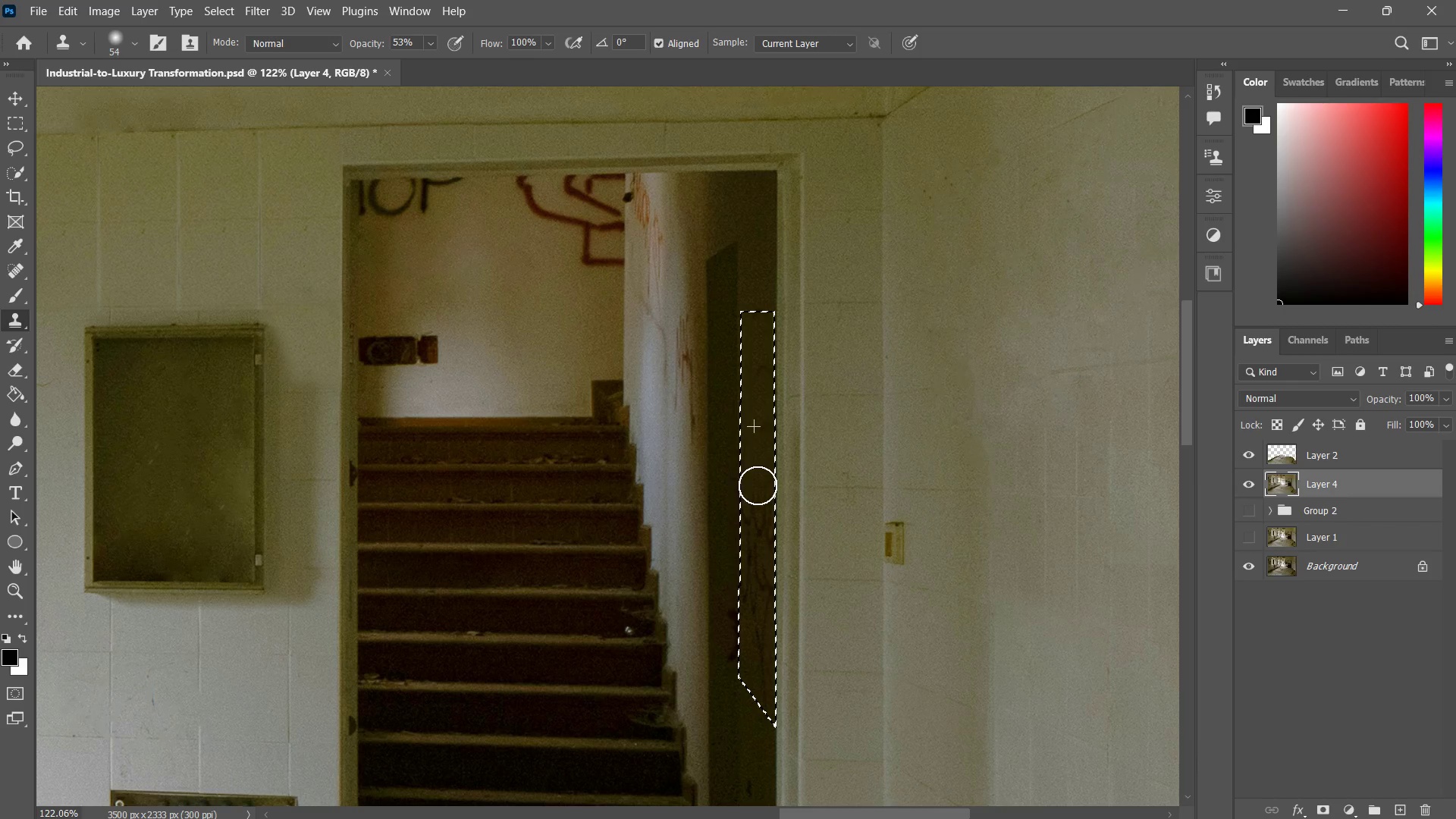 
left_click_drag(start_coordinate=[758, 487], to_coordinate=[758, 493])
 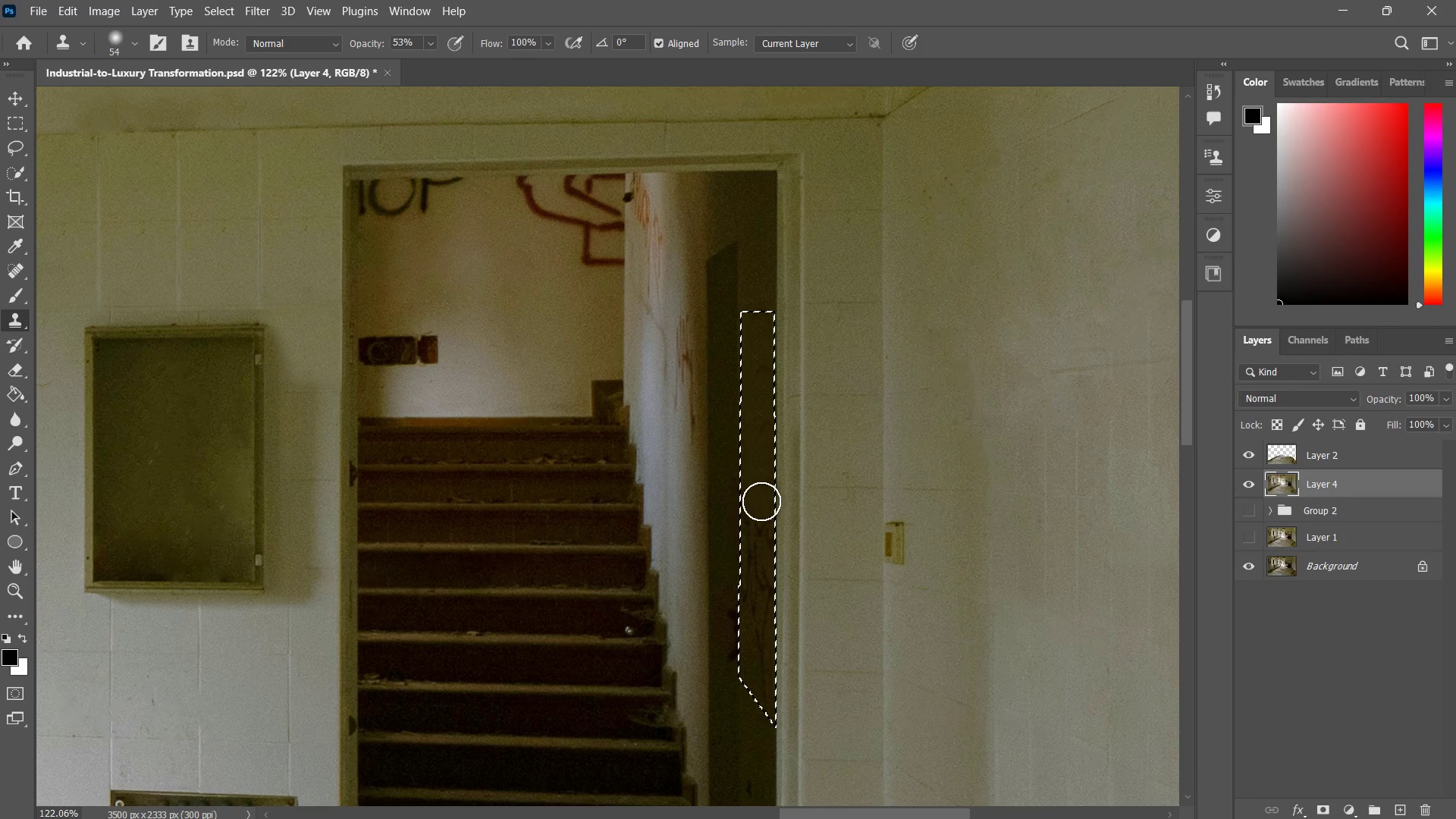 
left_click([756, 506])
 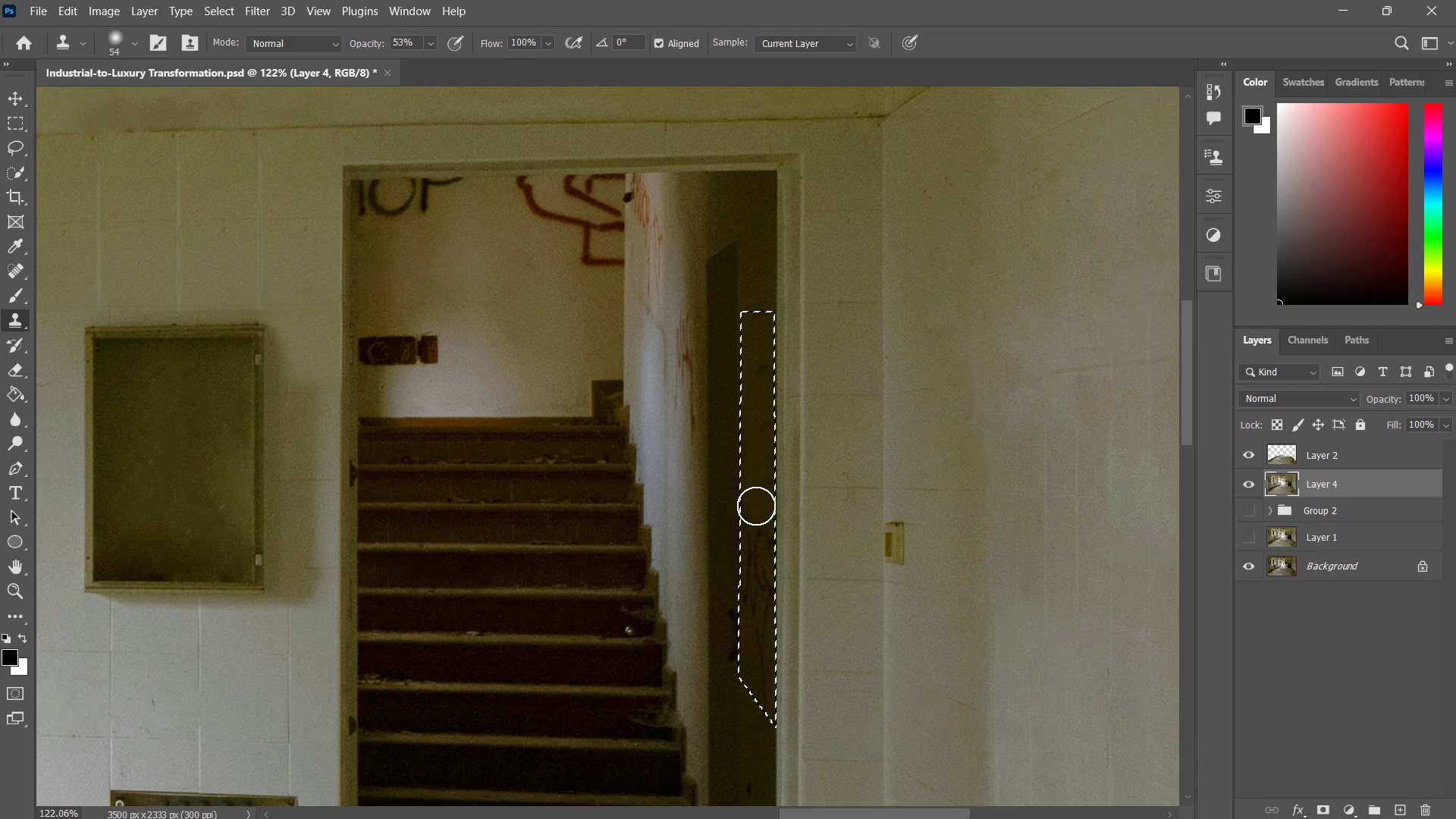 
left_click_drag(start_coordinate=[756, 506], to_coordinate=[756, 510])
 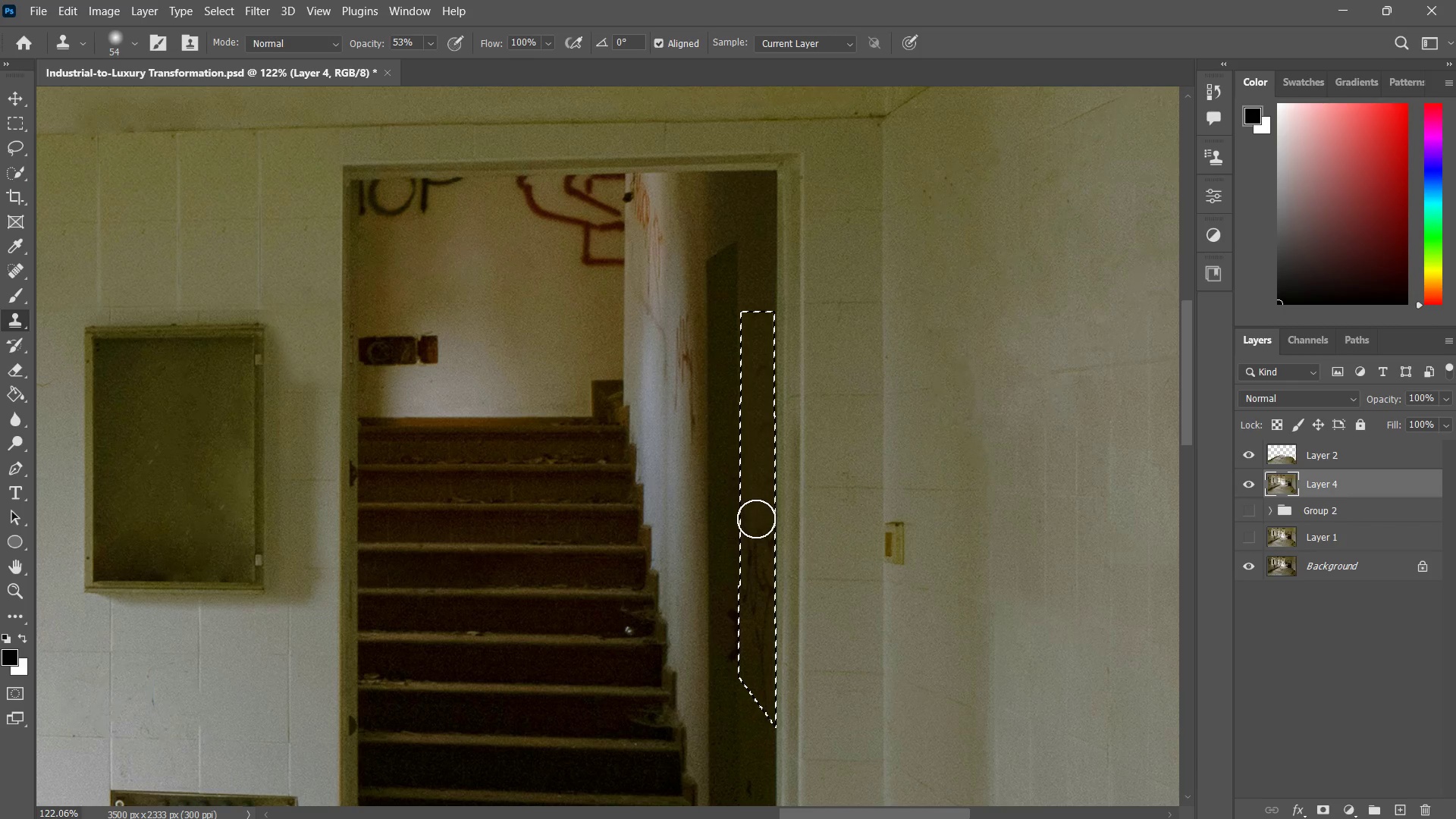 
left_click_drag(start_coordinate=[756, 516], to_coordinate=[756, 521])
 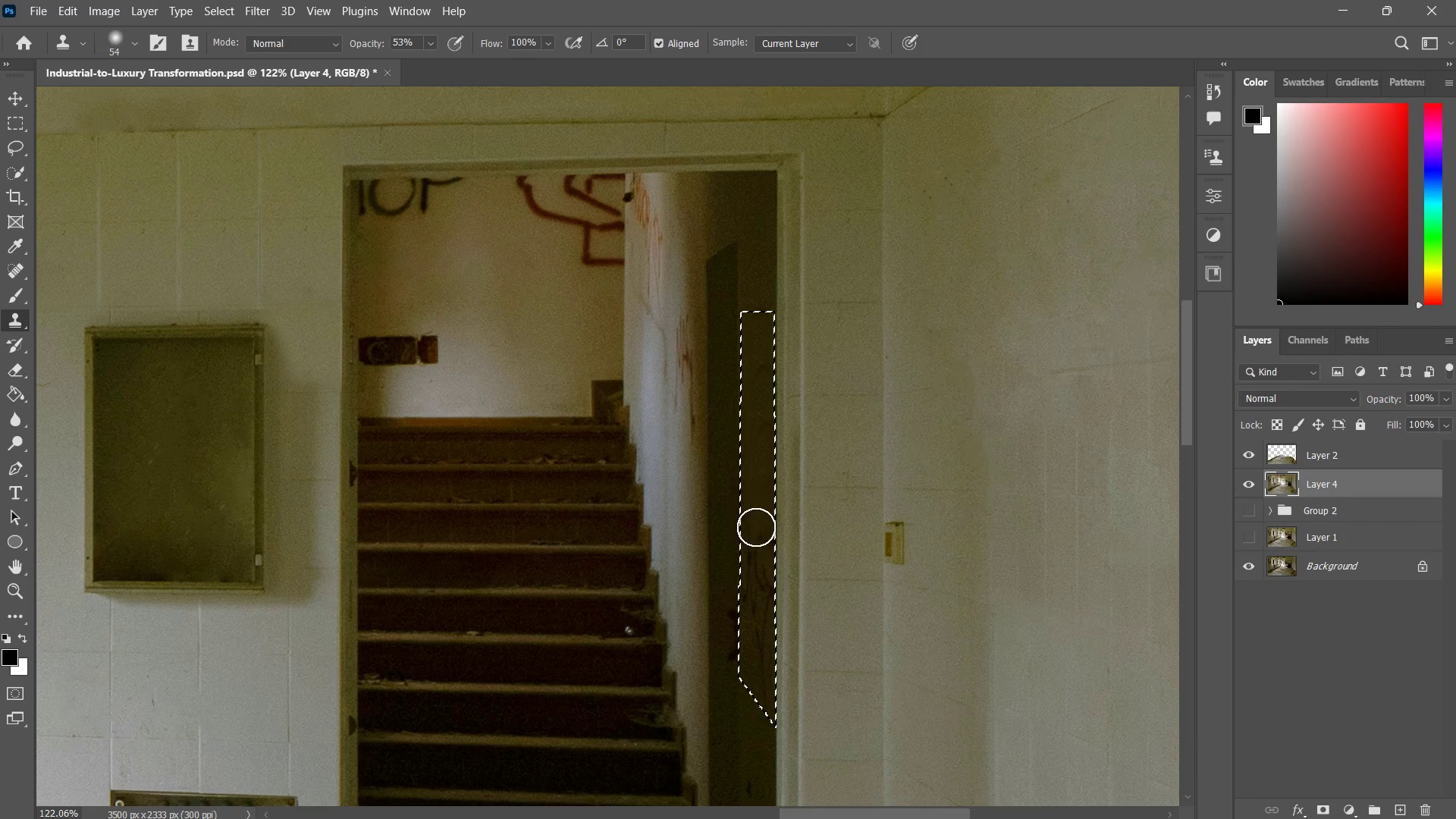 
left_click_drag(start_coordinate=[756, 522], to_coordinate=[756, 529])
 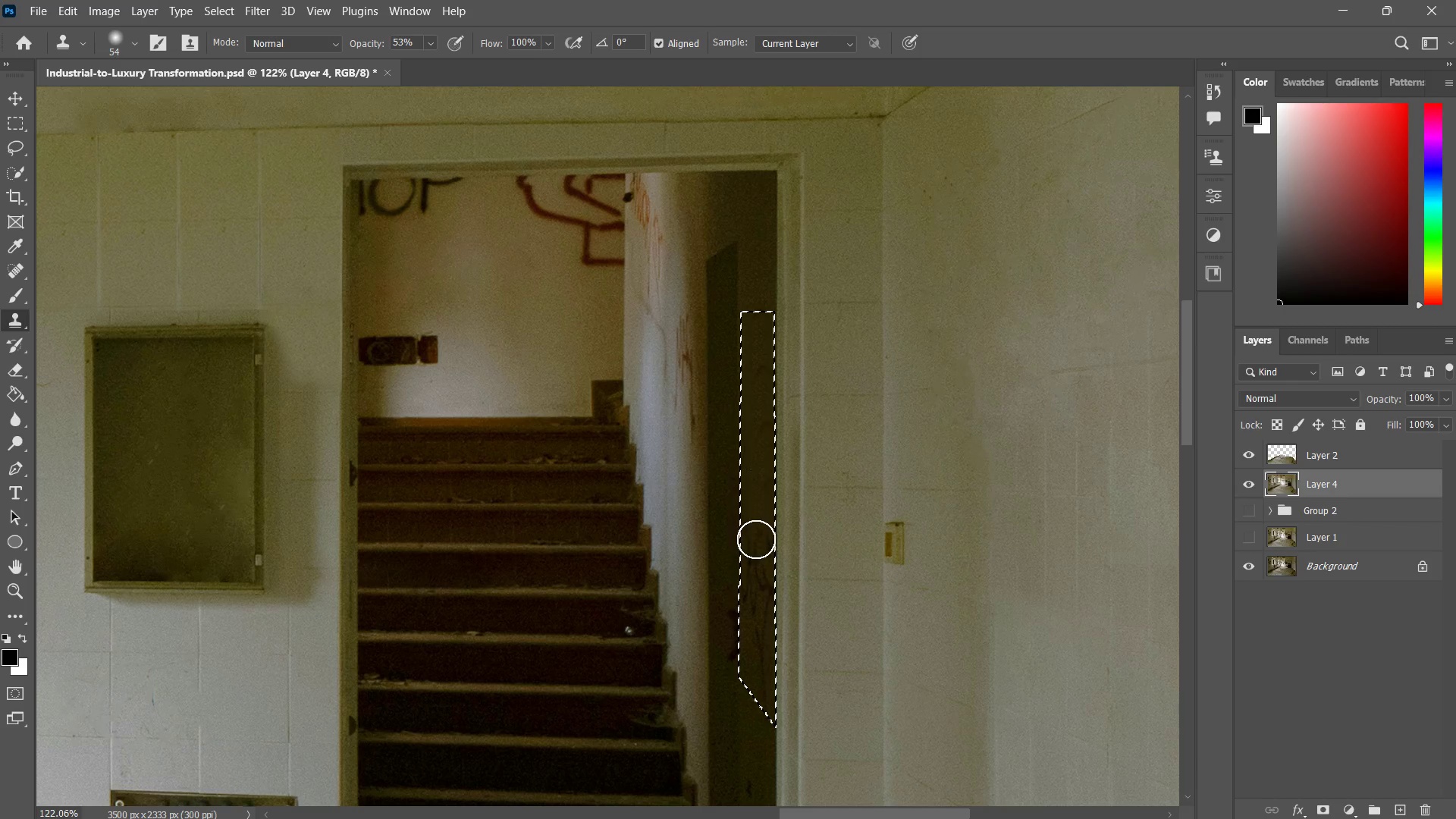 
left_click_drag(start_coordinate=[756, 535], to_coordinate=[756, 539])
 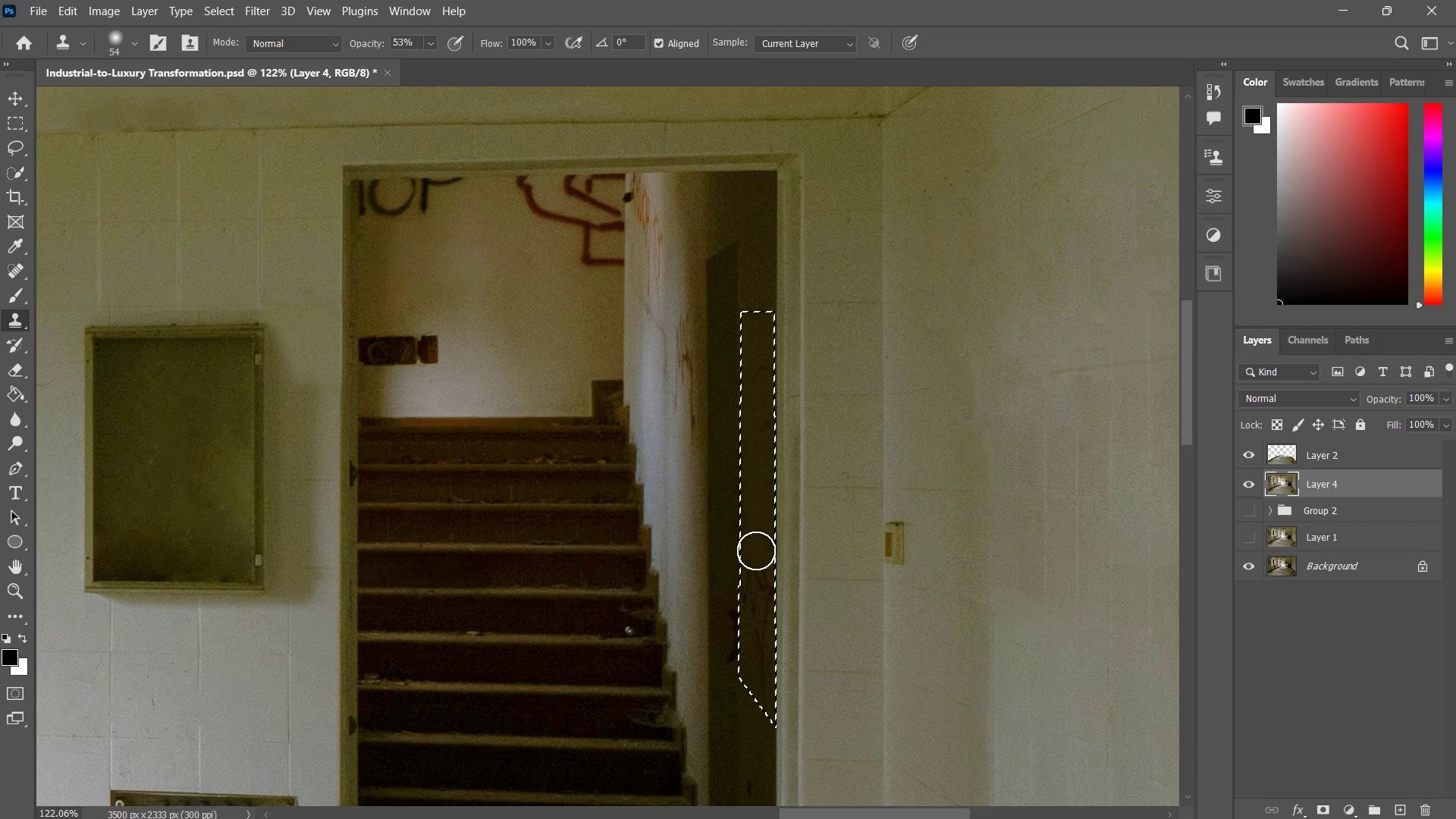 
left_click_drag(start_coordinate=[756, 549], to_coordinate=[757, 553])
 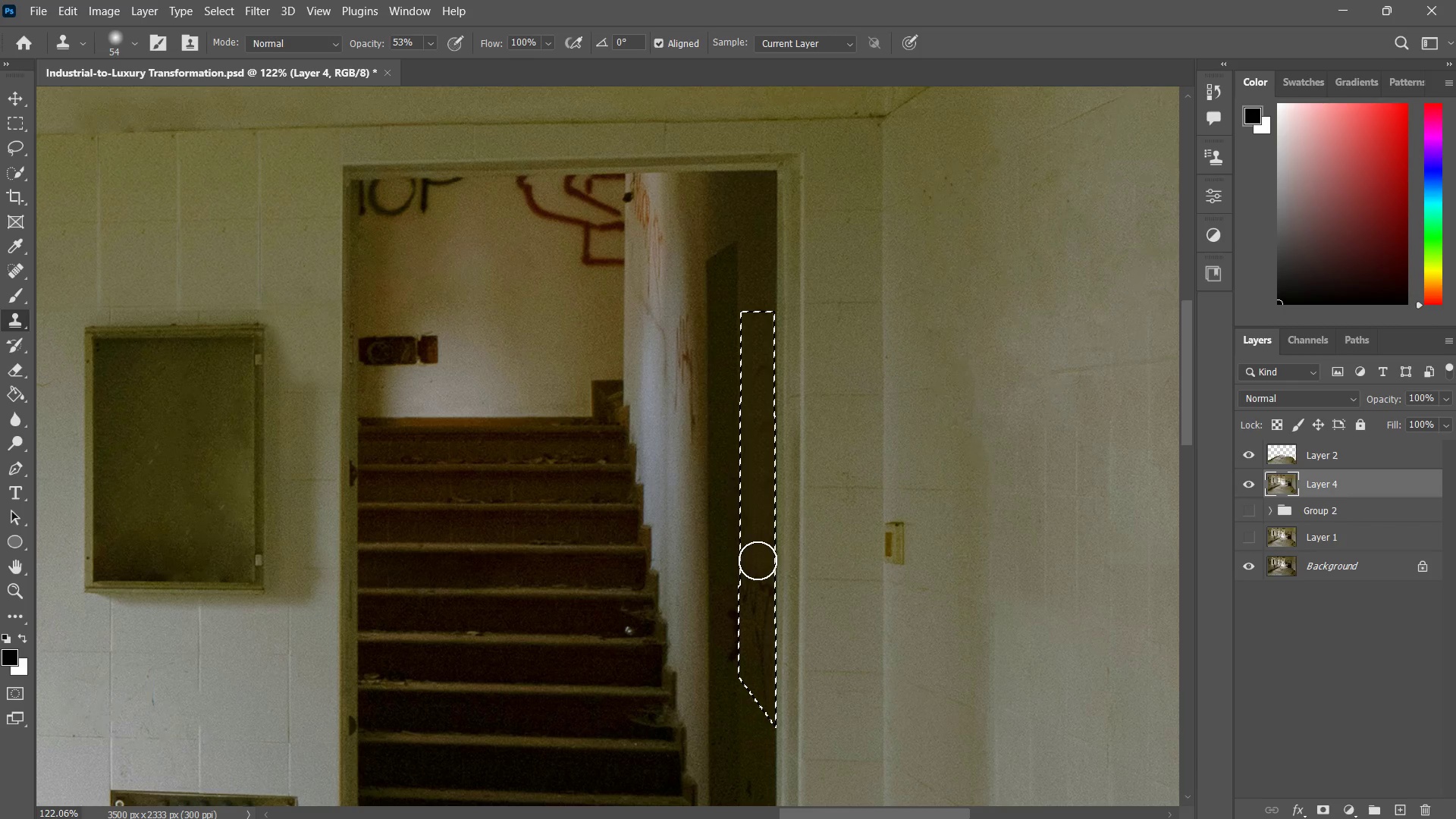 
left_click_drag(start_coordinate=[758, 557], to_coordinate=[758, 563])
 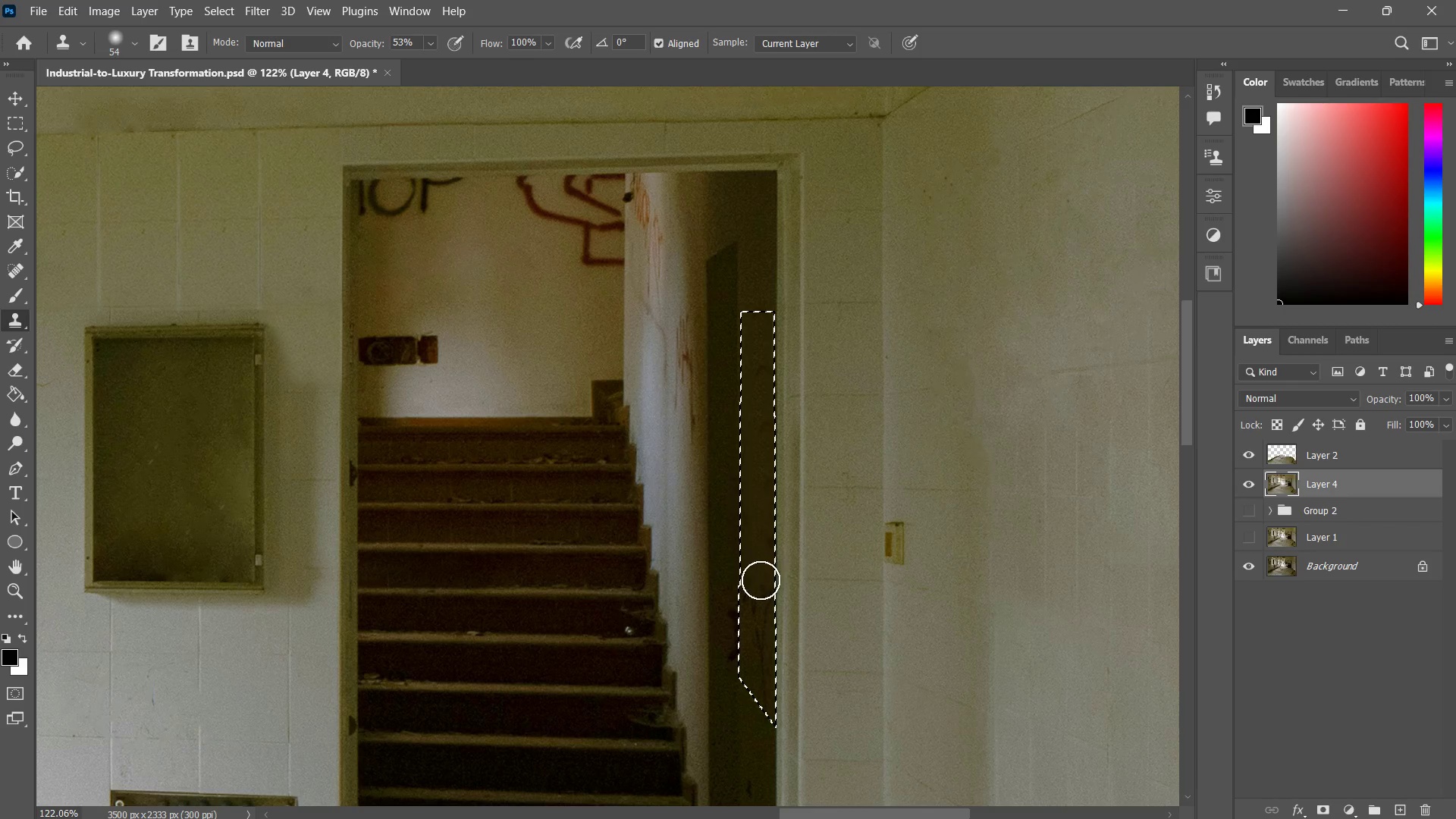 
left_click_drag(start_coordinate=[760, 576], to_coordinate=[761, 582])
 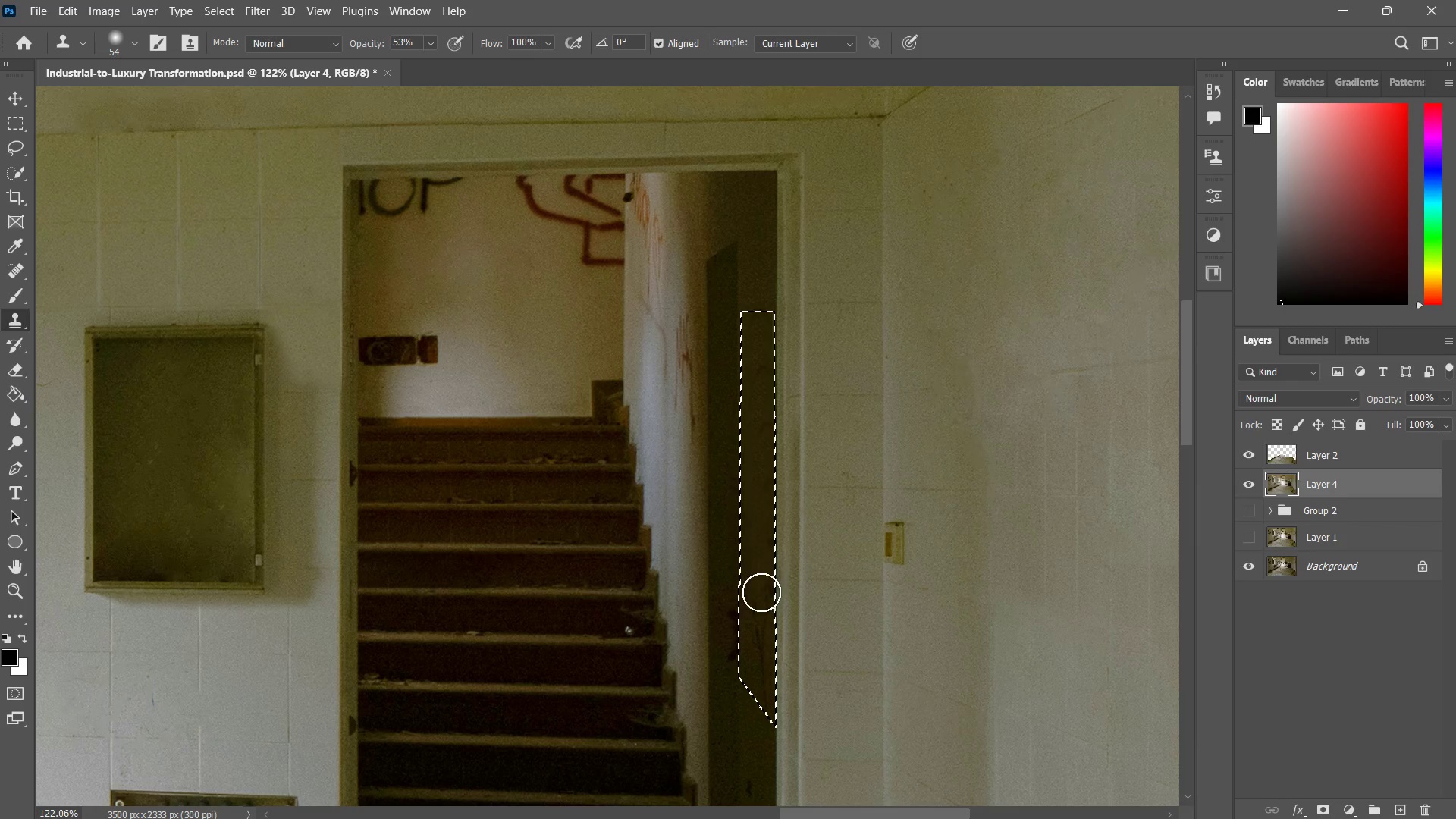 
left_click_drag(start_coordinate=[761, 585], to_coordinate=[761, 592])
 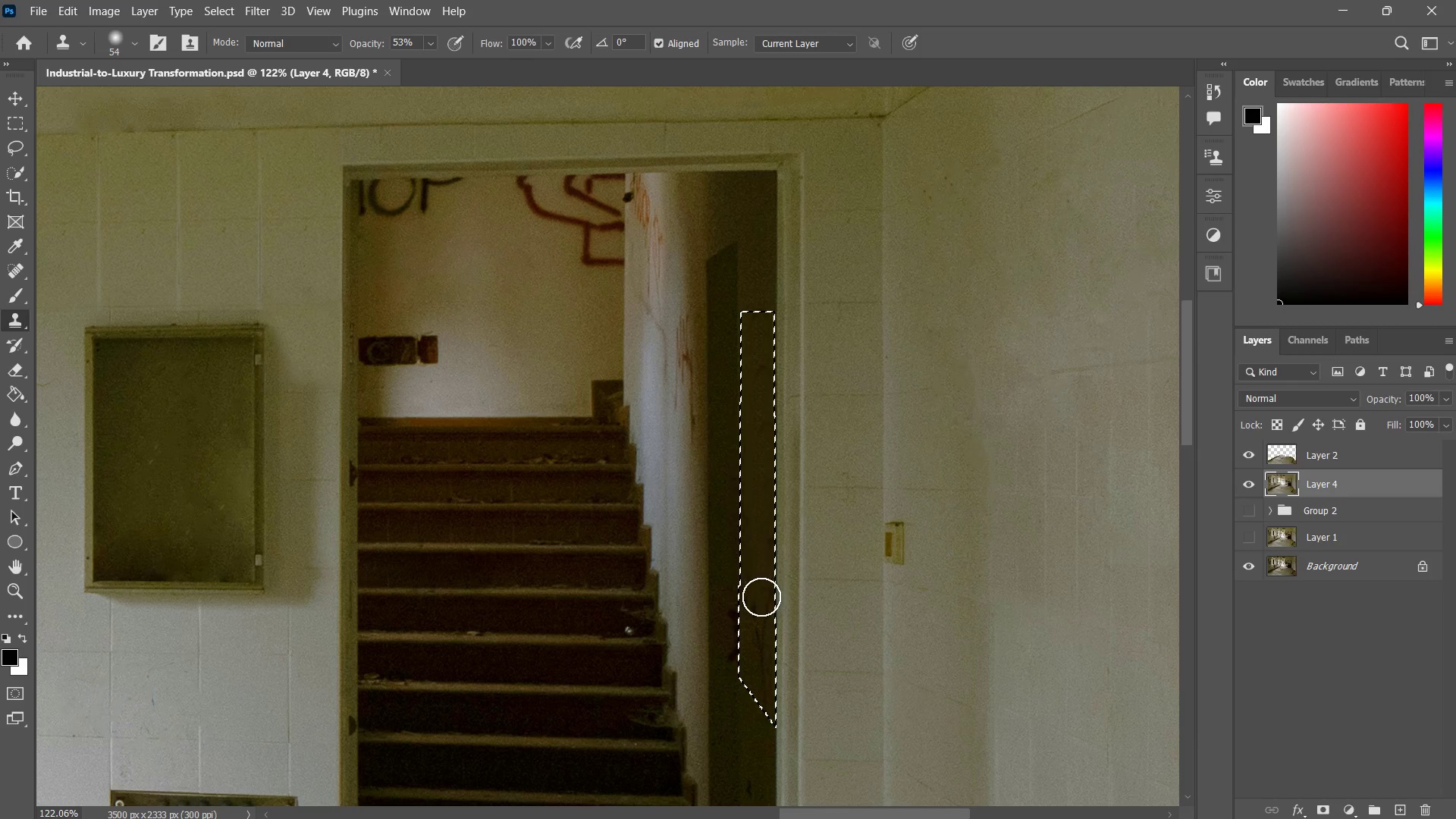 
left_click_drag(start_coordinate=[761, 596], to_coordinate=[761, 601])
 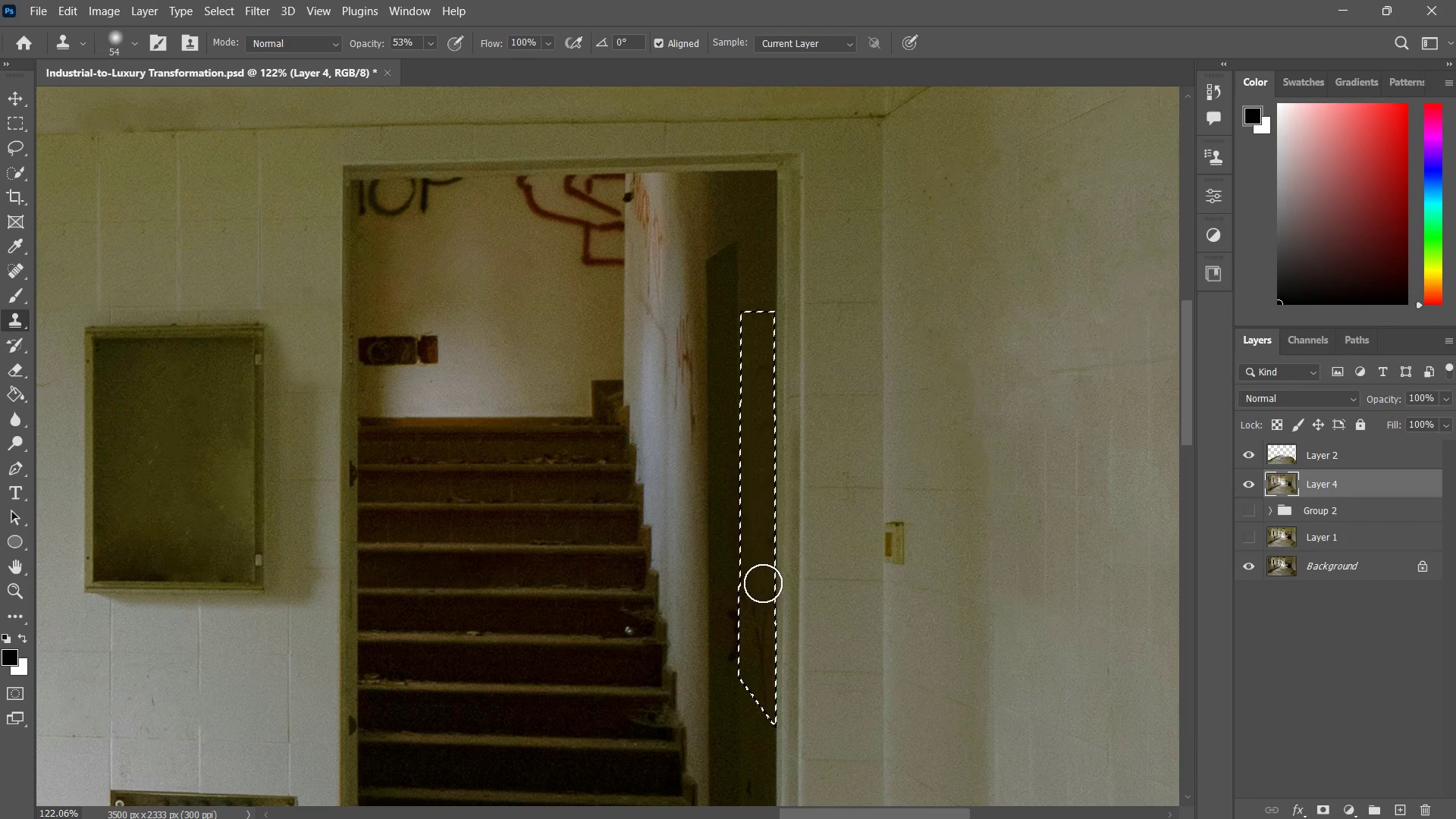 
left_click_drag(start_coordinate=[760, 588], to_coordinate=[759, 597])
 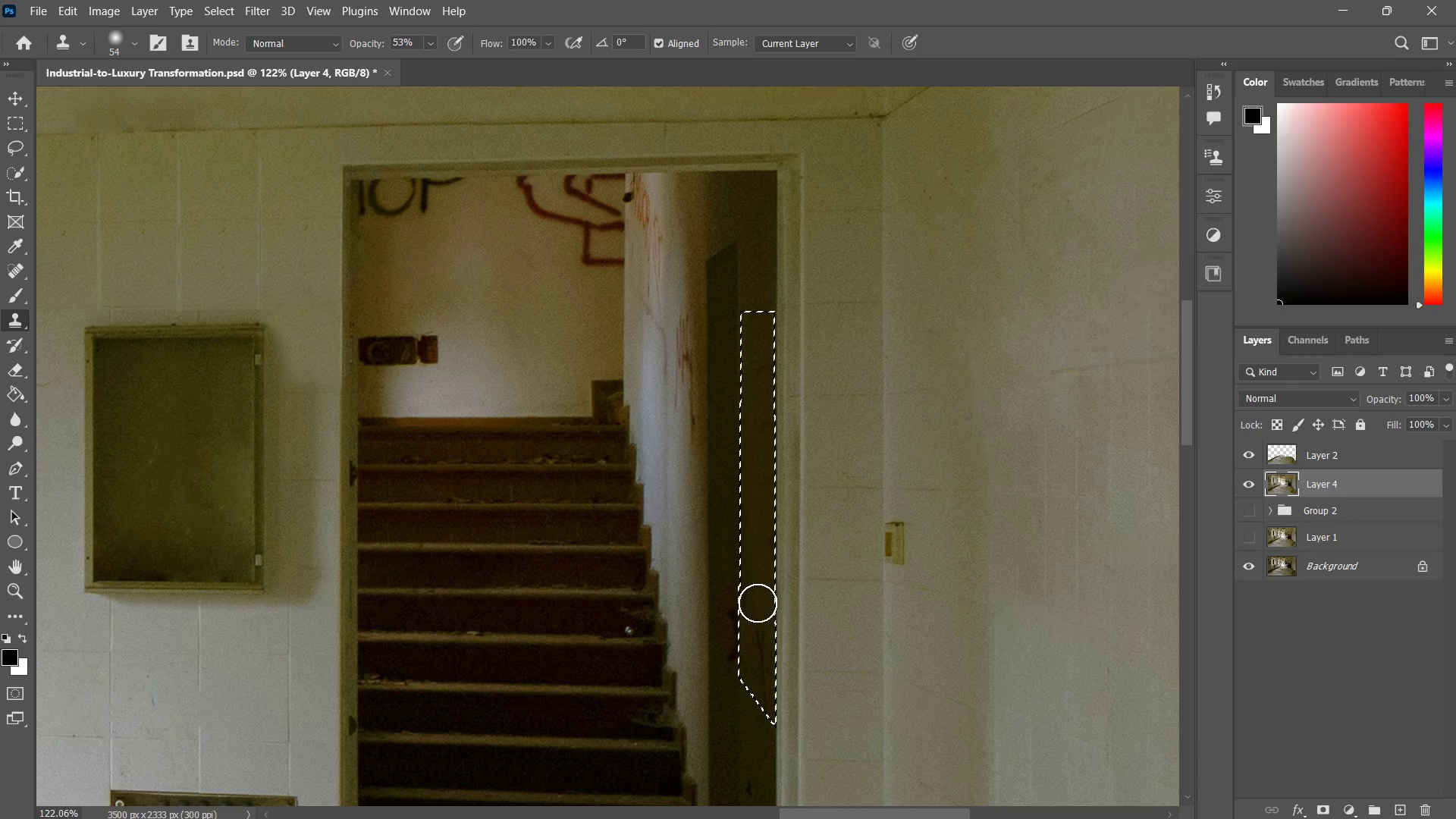 
left_click_drag(start_coordinate=[758, 599], to_coordinate=[758, 606])
 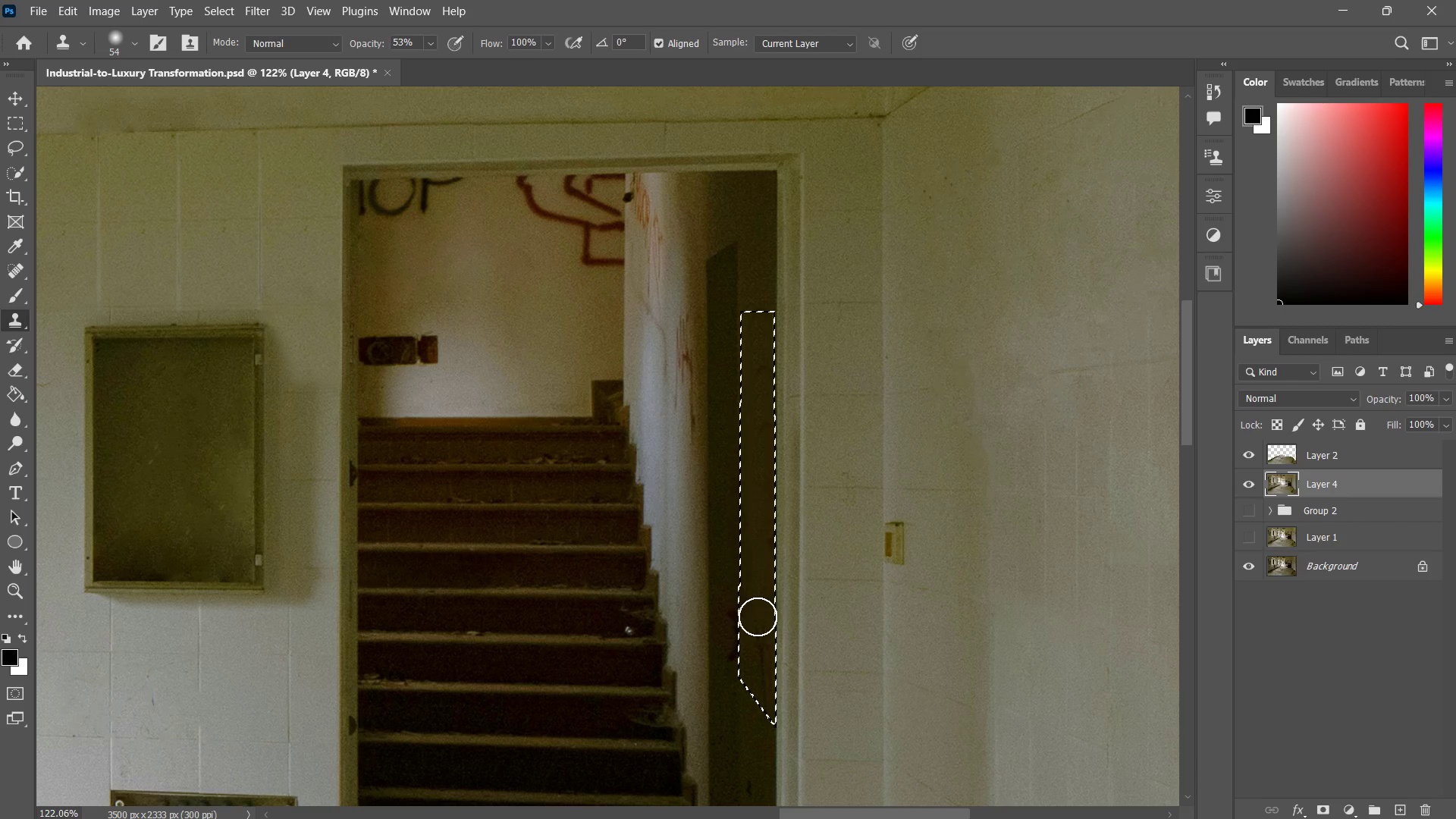 
left_click_drag(start_coordinate=[758, 609], to_coordinate=[758, 620])
 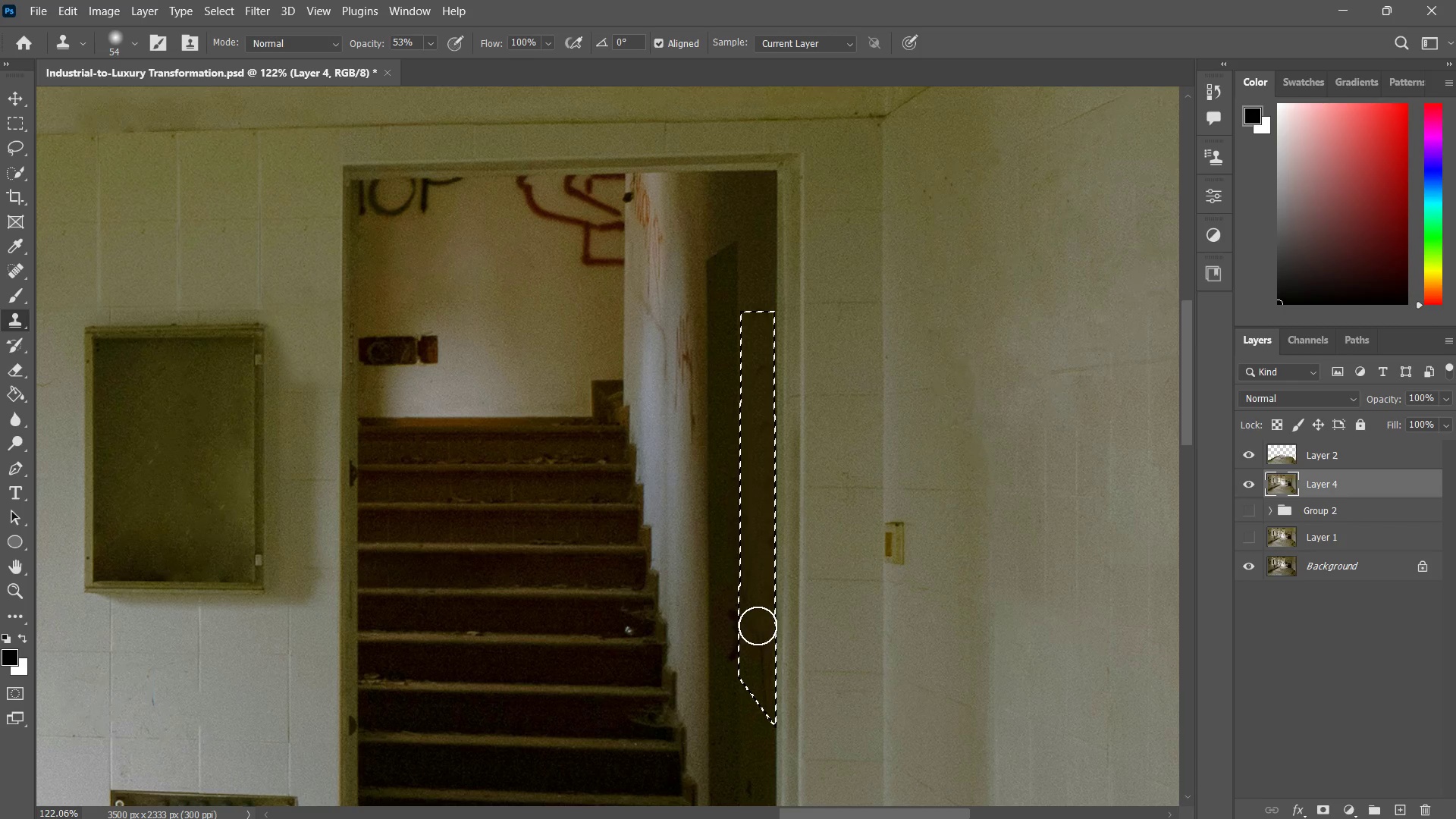 
left_click_drag(start_coordinate=[758, 623], to_coordinate=[758, 629])
 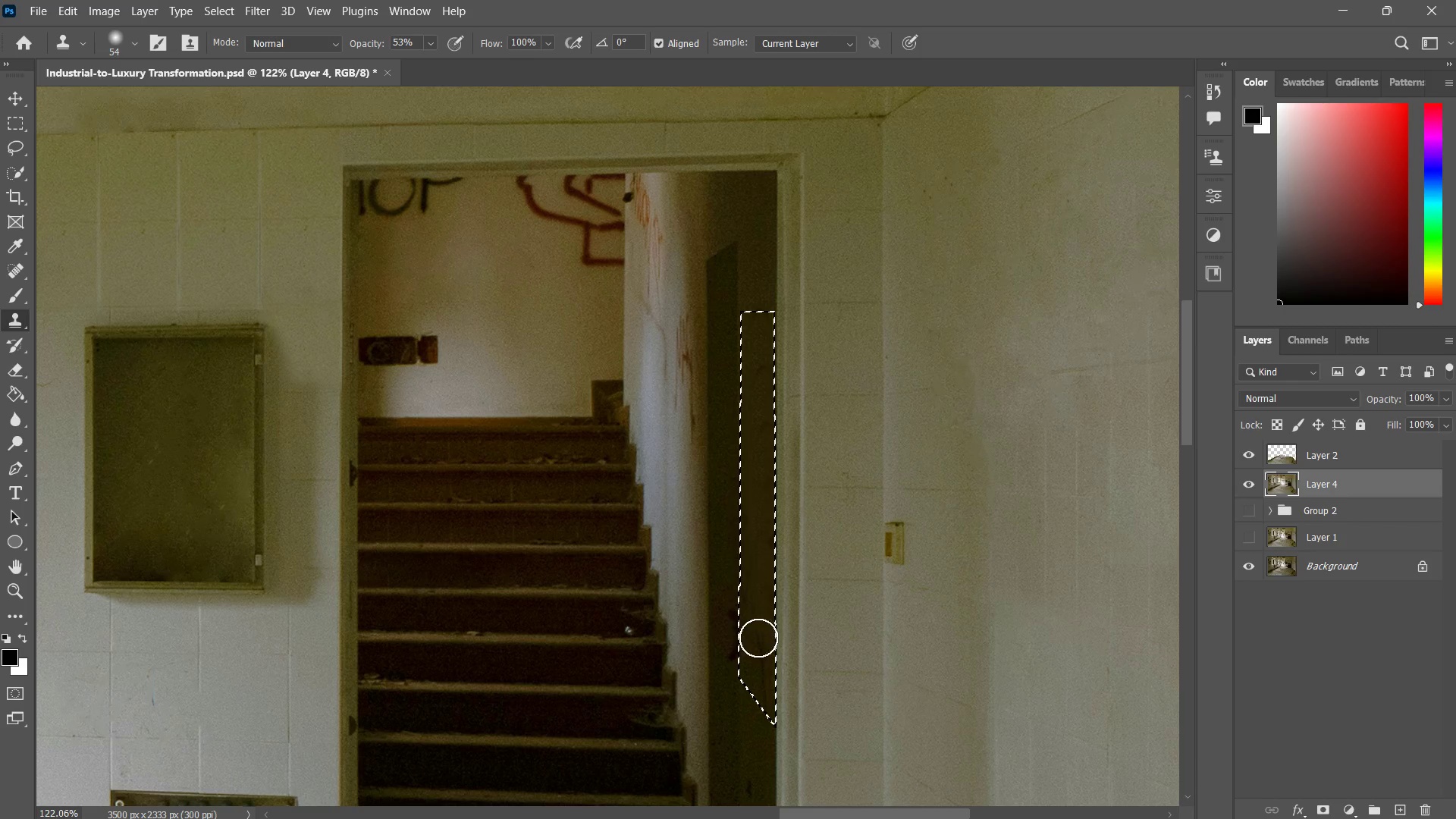 
left_click_drag(start_coordinate=[758, 634], to_coordinate=[758, 638])
 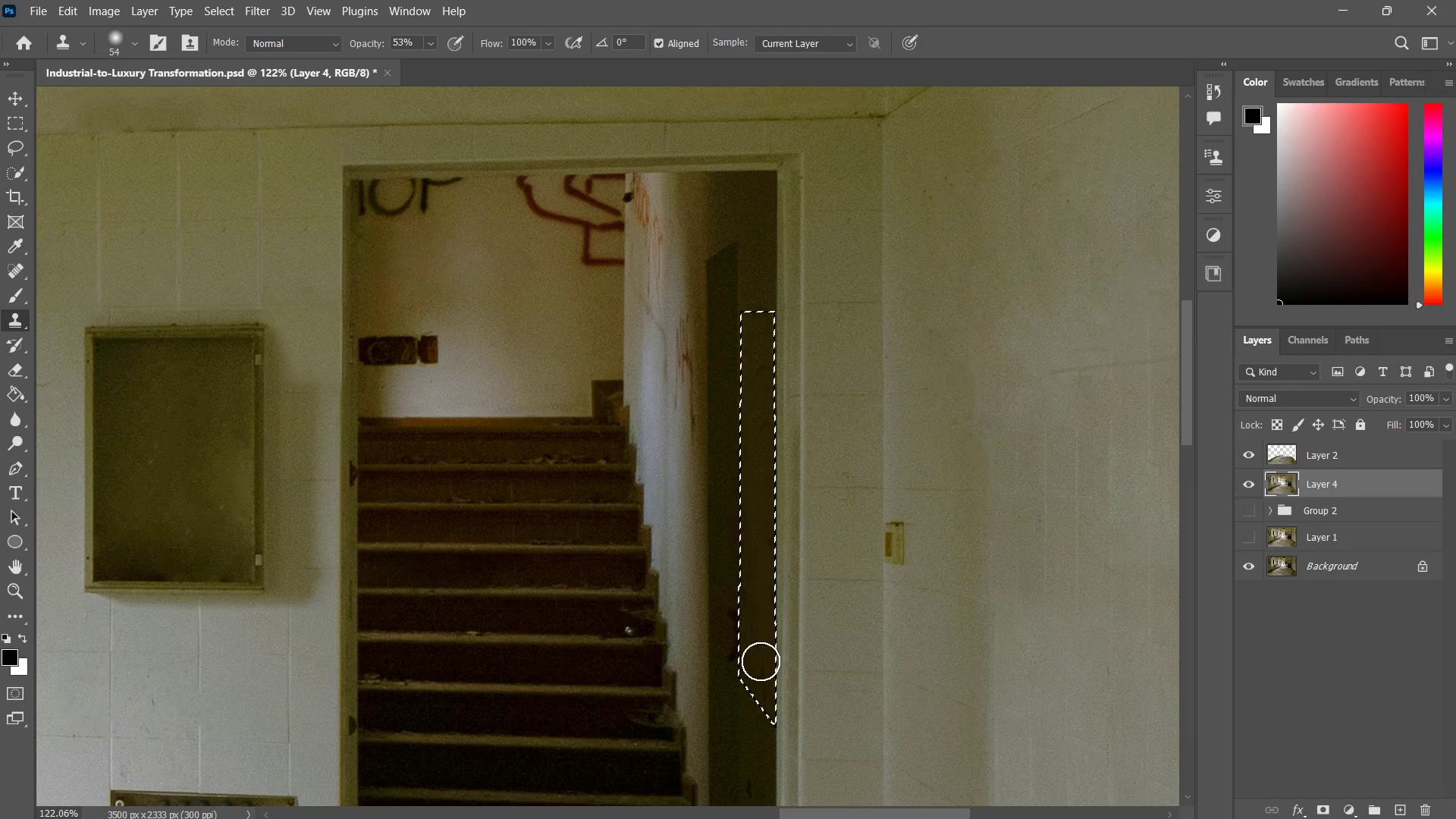 
left_click_drag(start_coordinate=[761, 656], to_coordinate=[759, 667])
 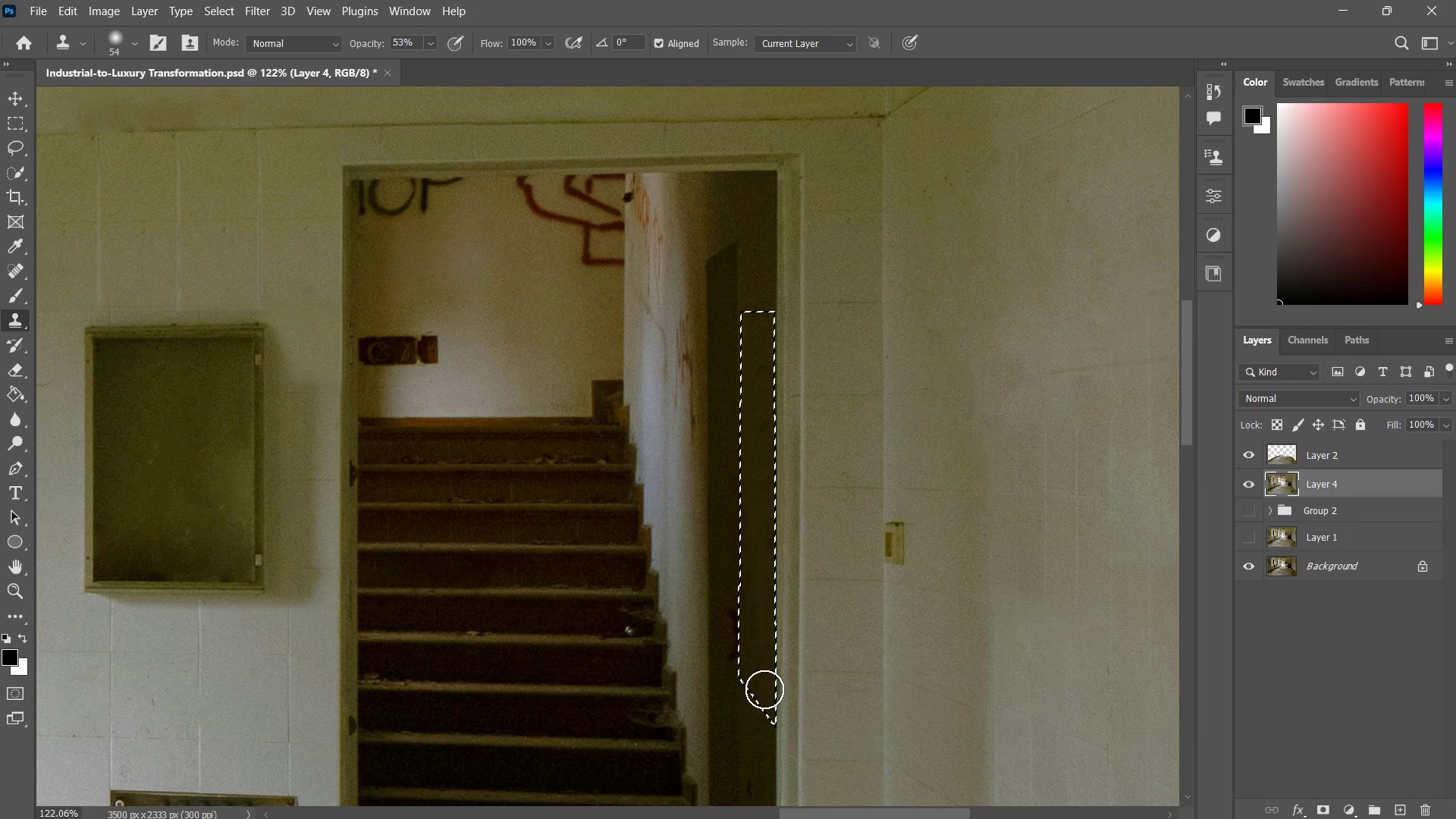 
triple_click([763, 692])
 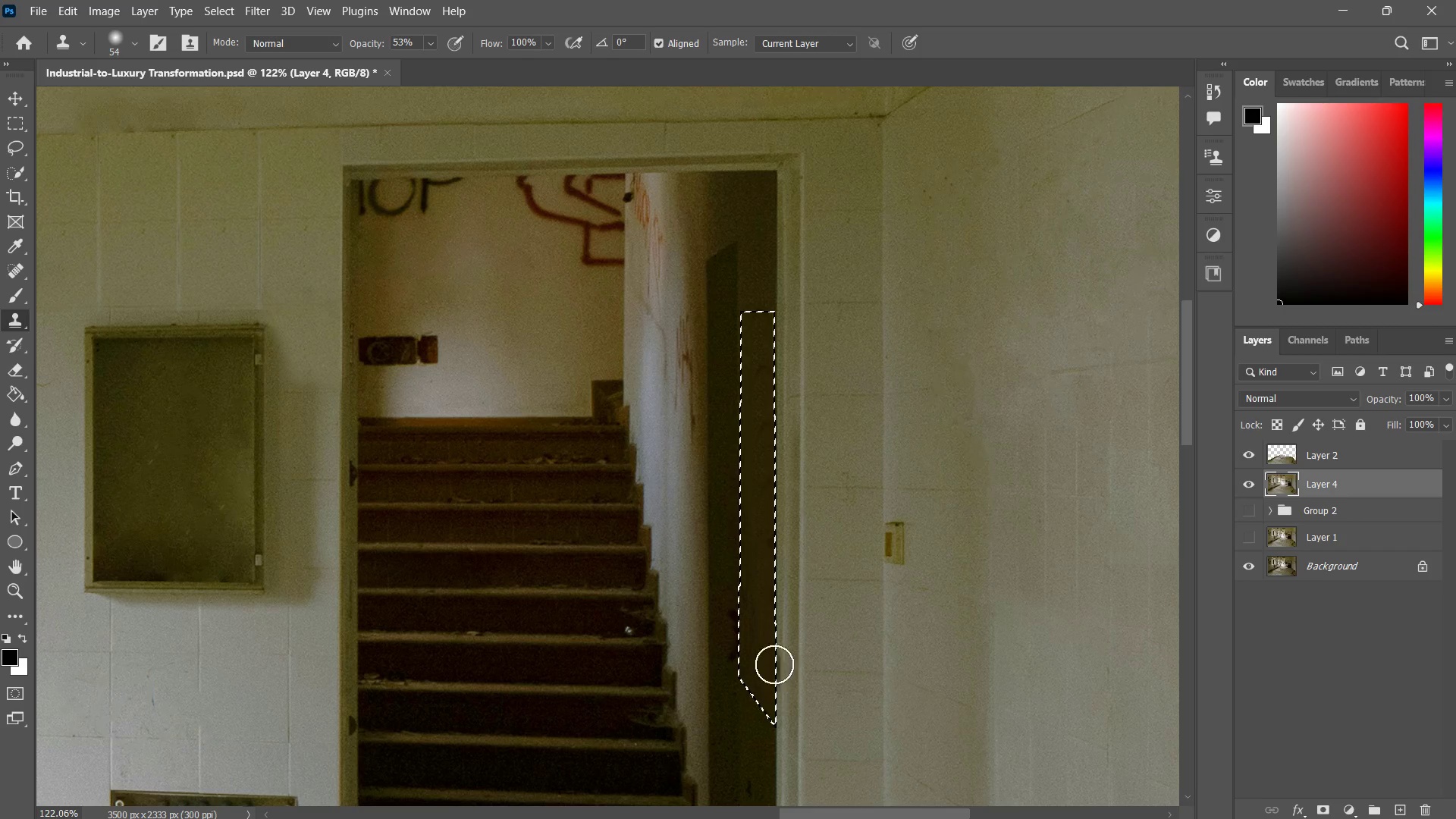 
key(Control+ControlLeft)
 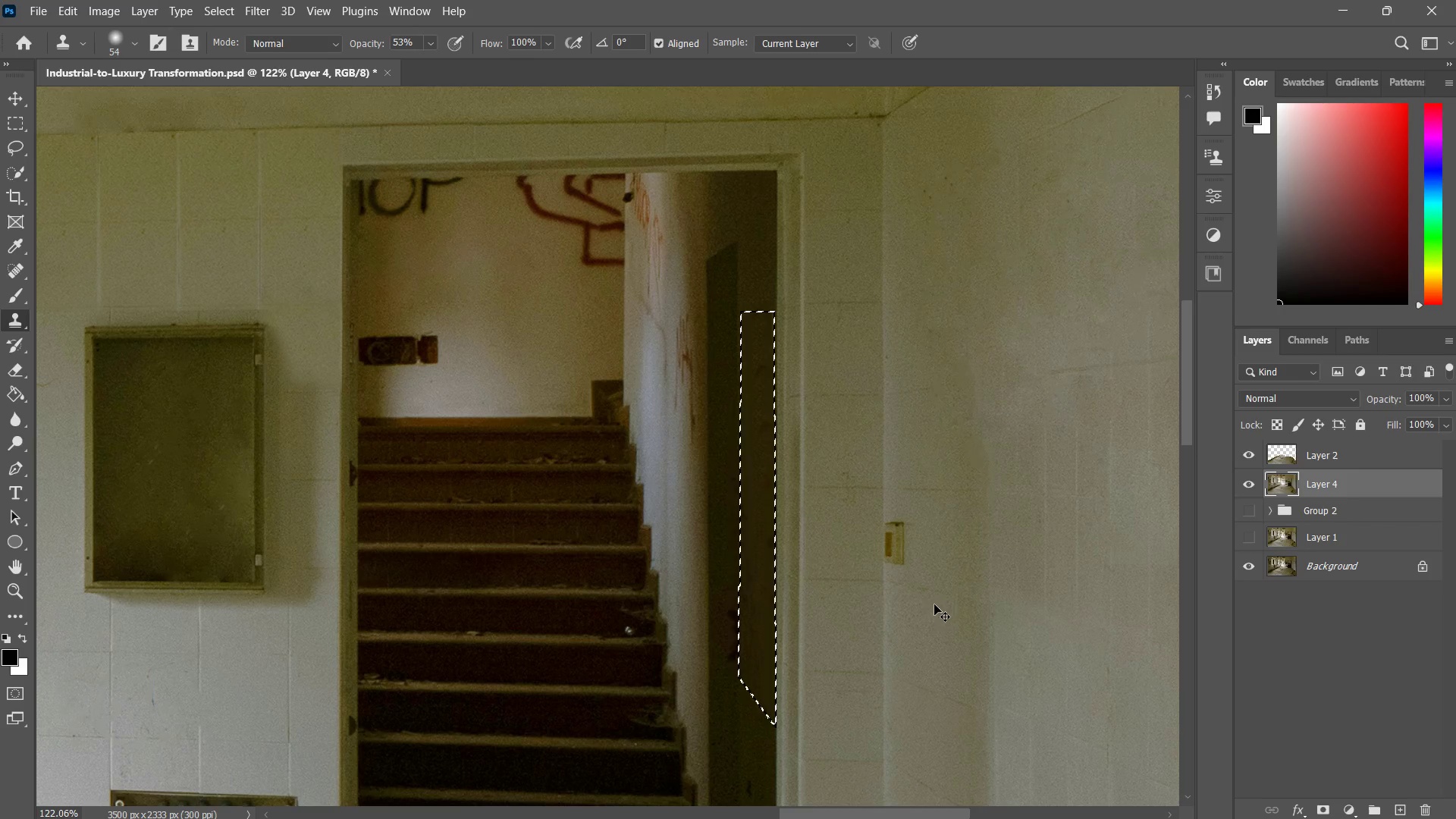 
key(Control+D)
 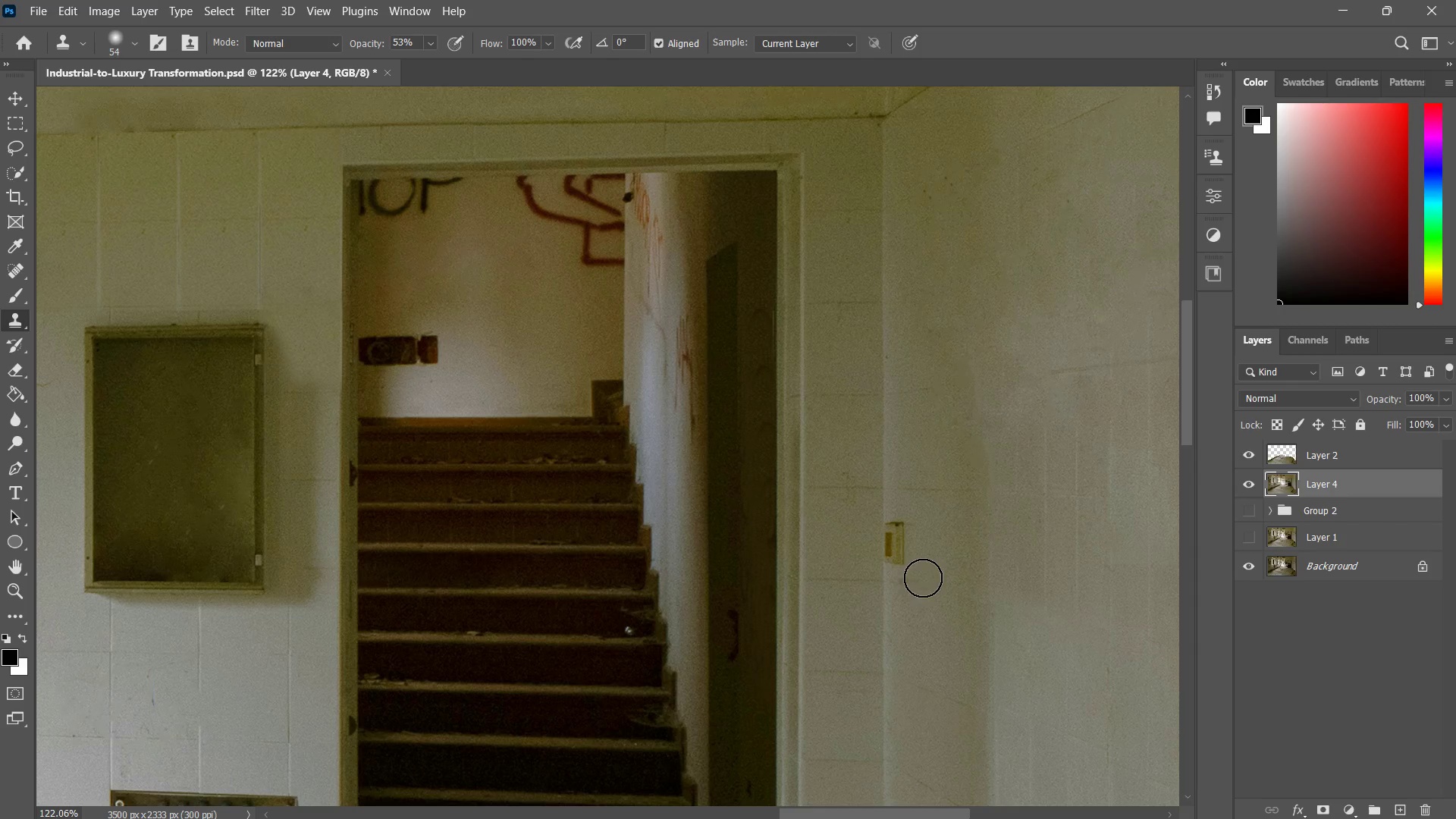 
type(zz)
 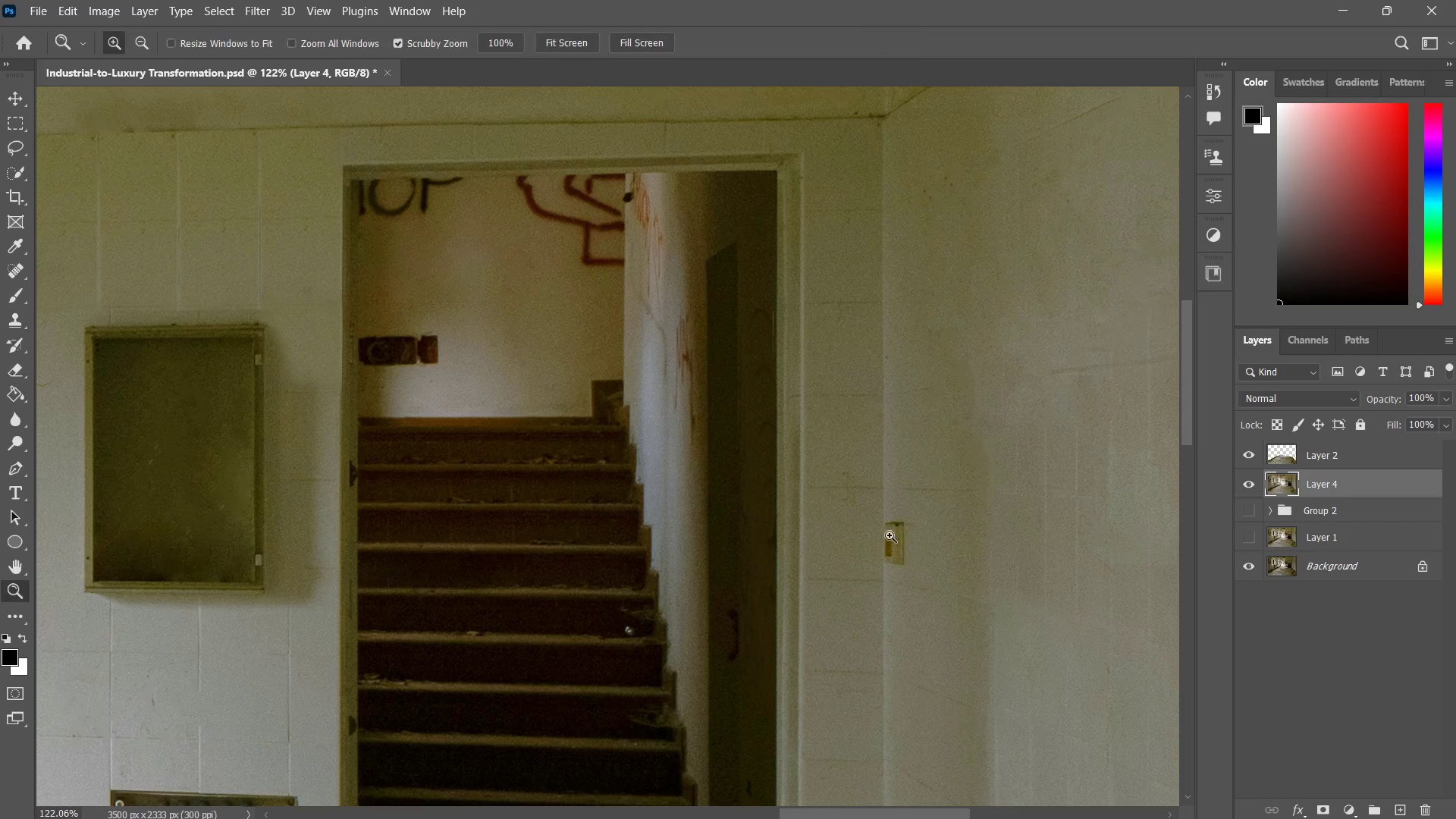 
left_click_drag(start_coordinate=[904, 531], to_coordinate=[852, 577])
 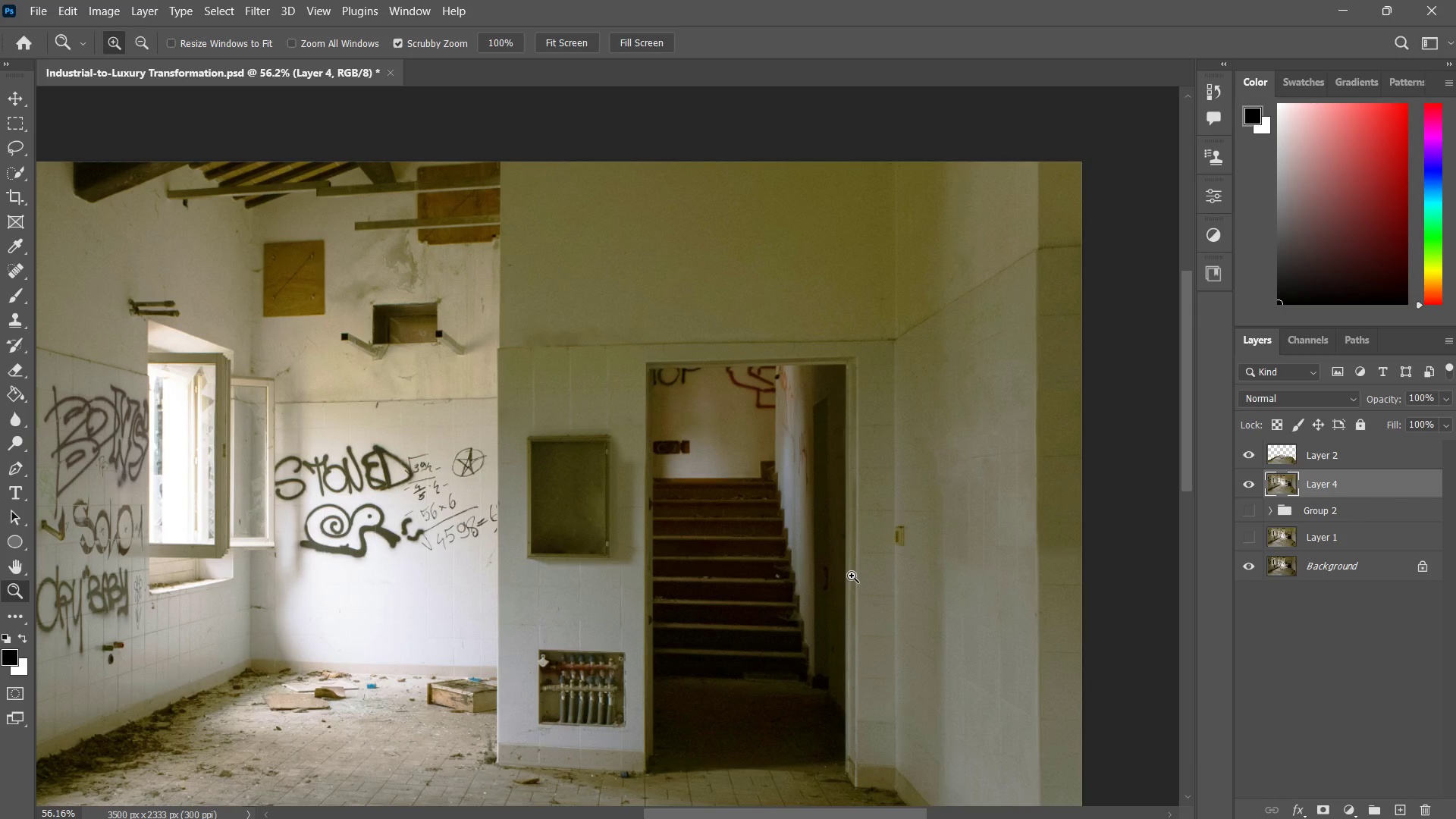 
left_click_drag(start_coordinate=[846, 479], to_coordinate=[889, 413])
 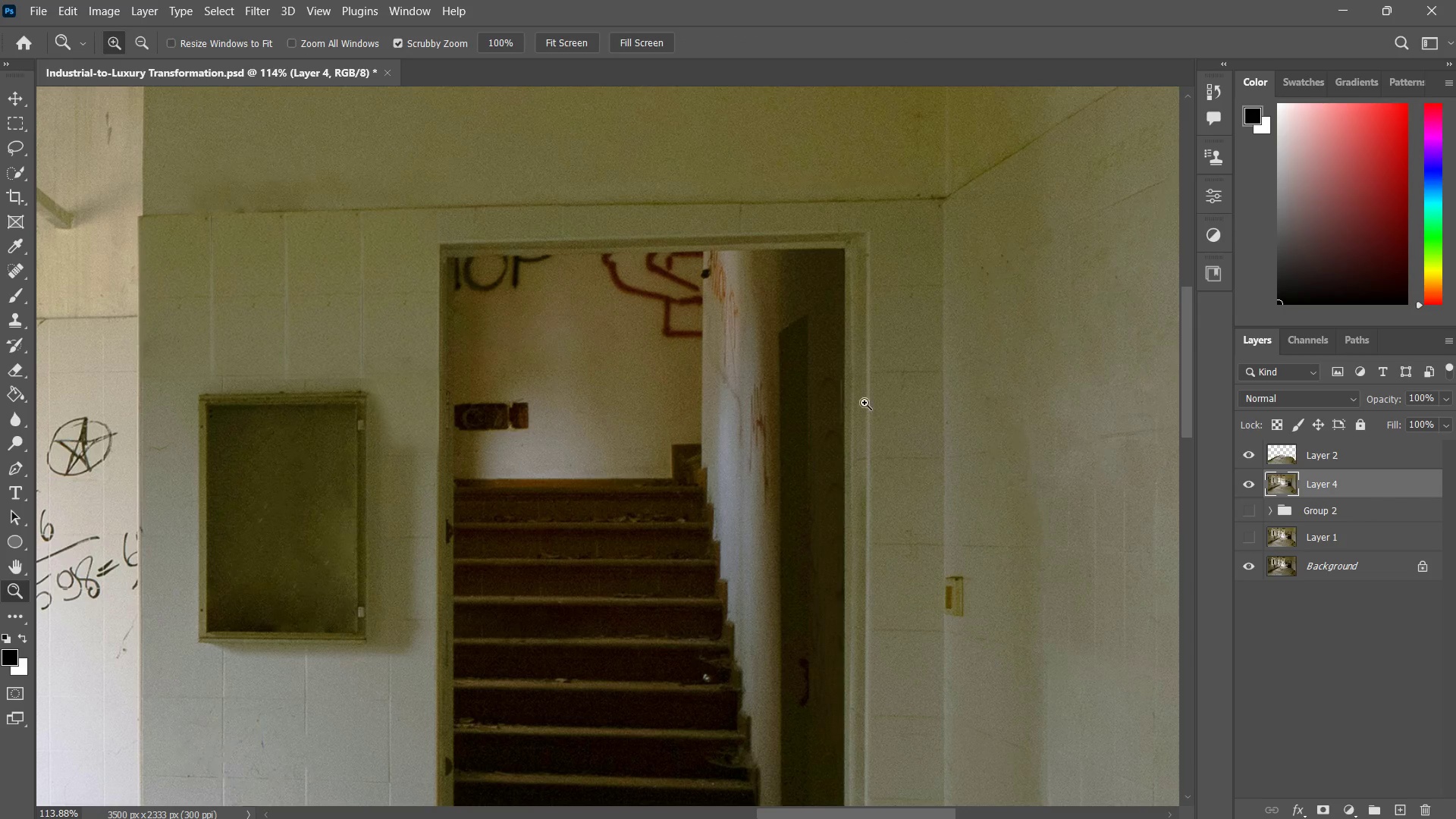 
key(J)
 